 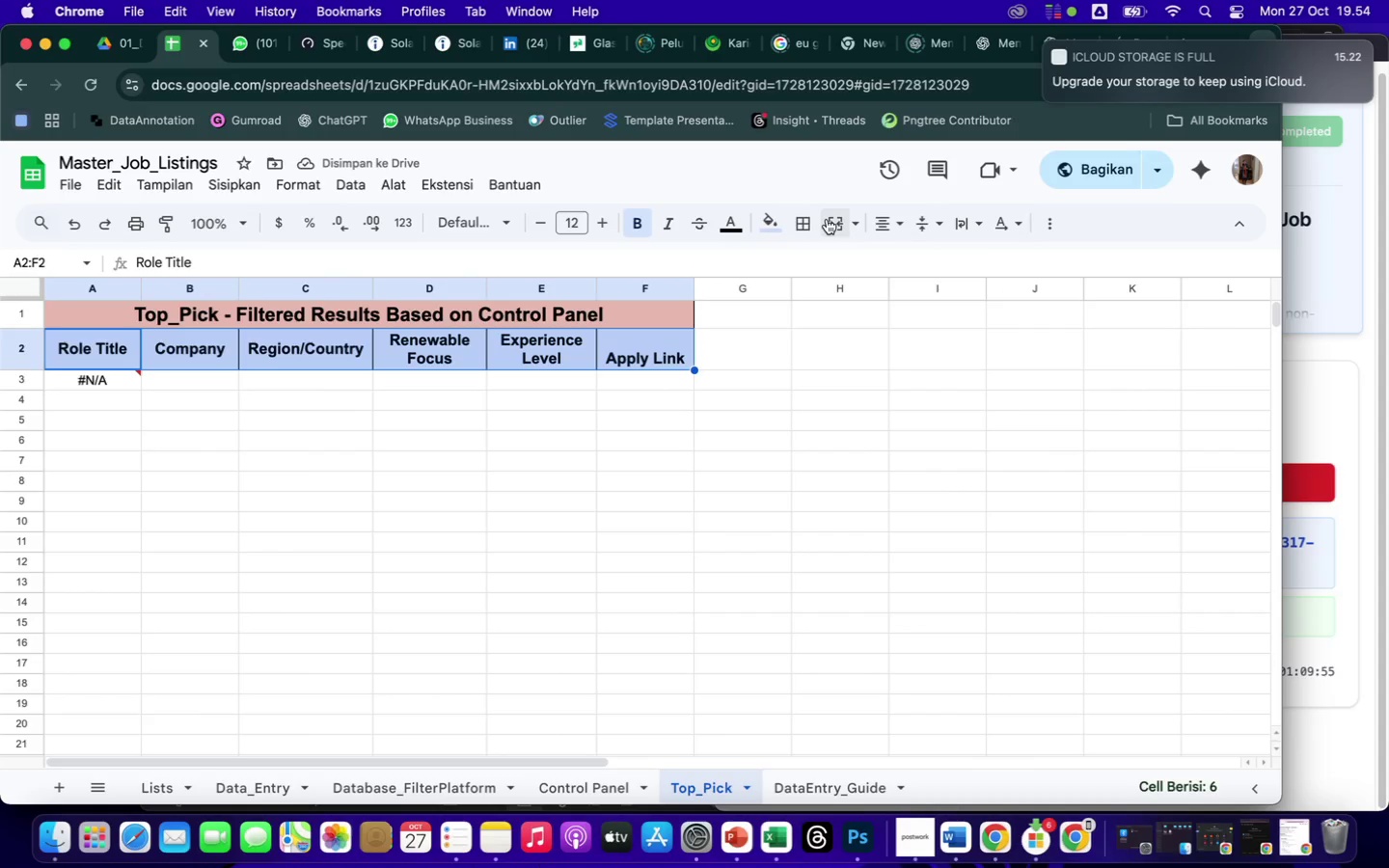 
left_click([929, 225])
 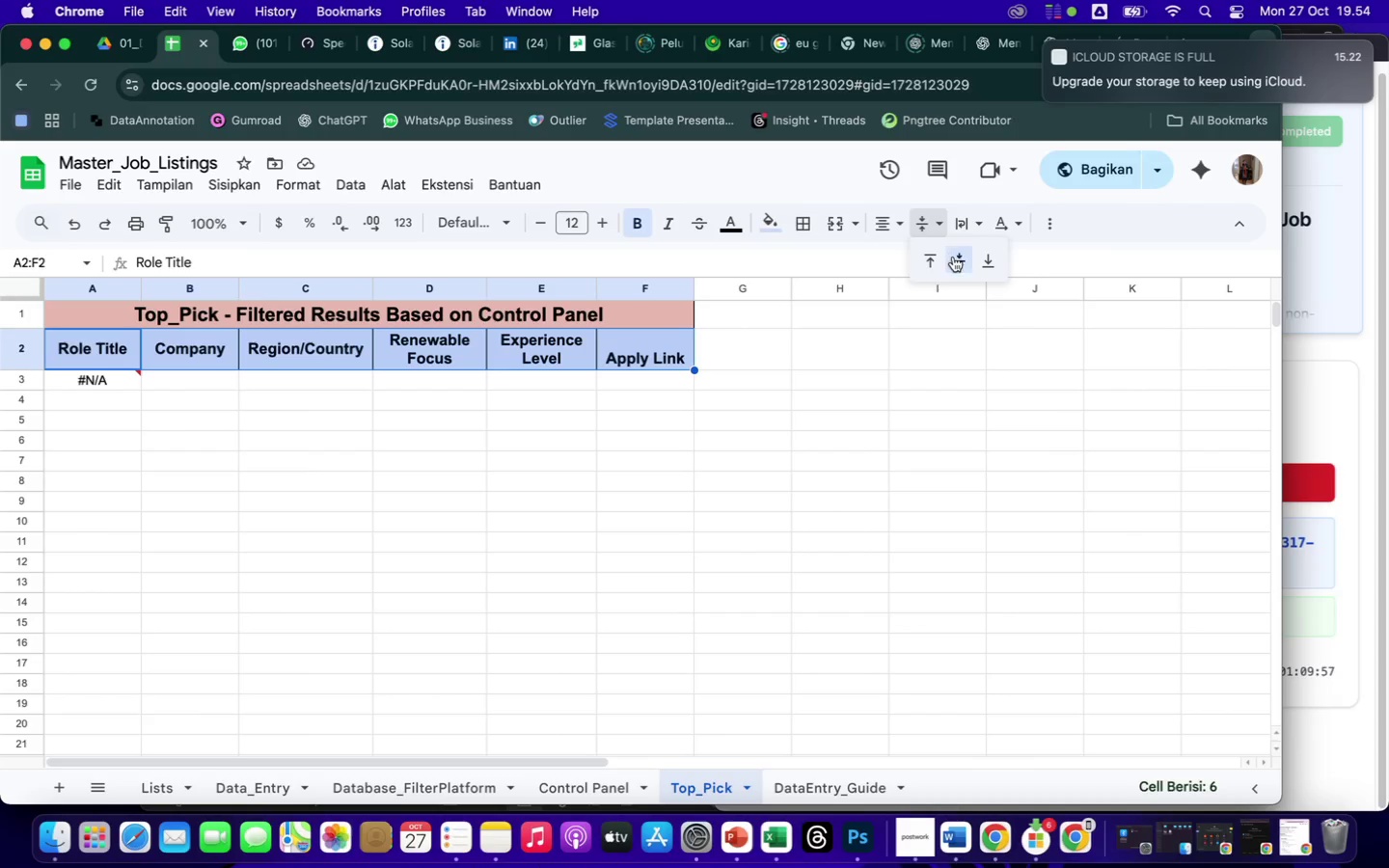 
left_click([959, 259])
 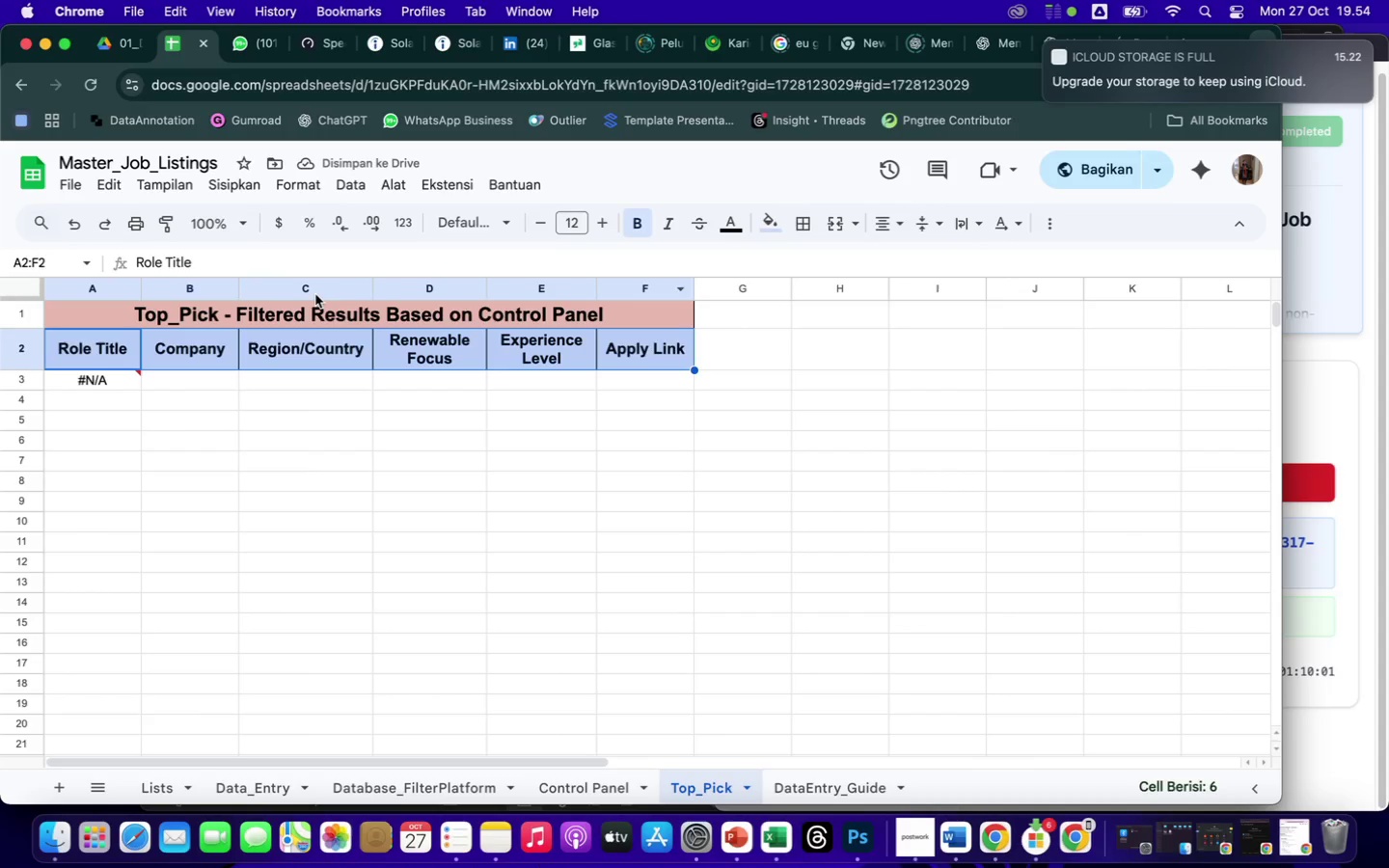 
wait(5.07)
 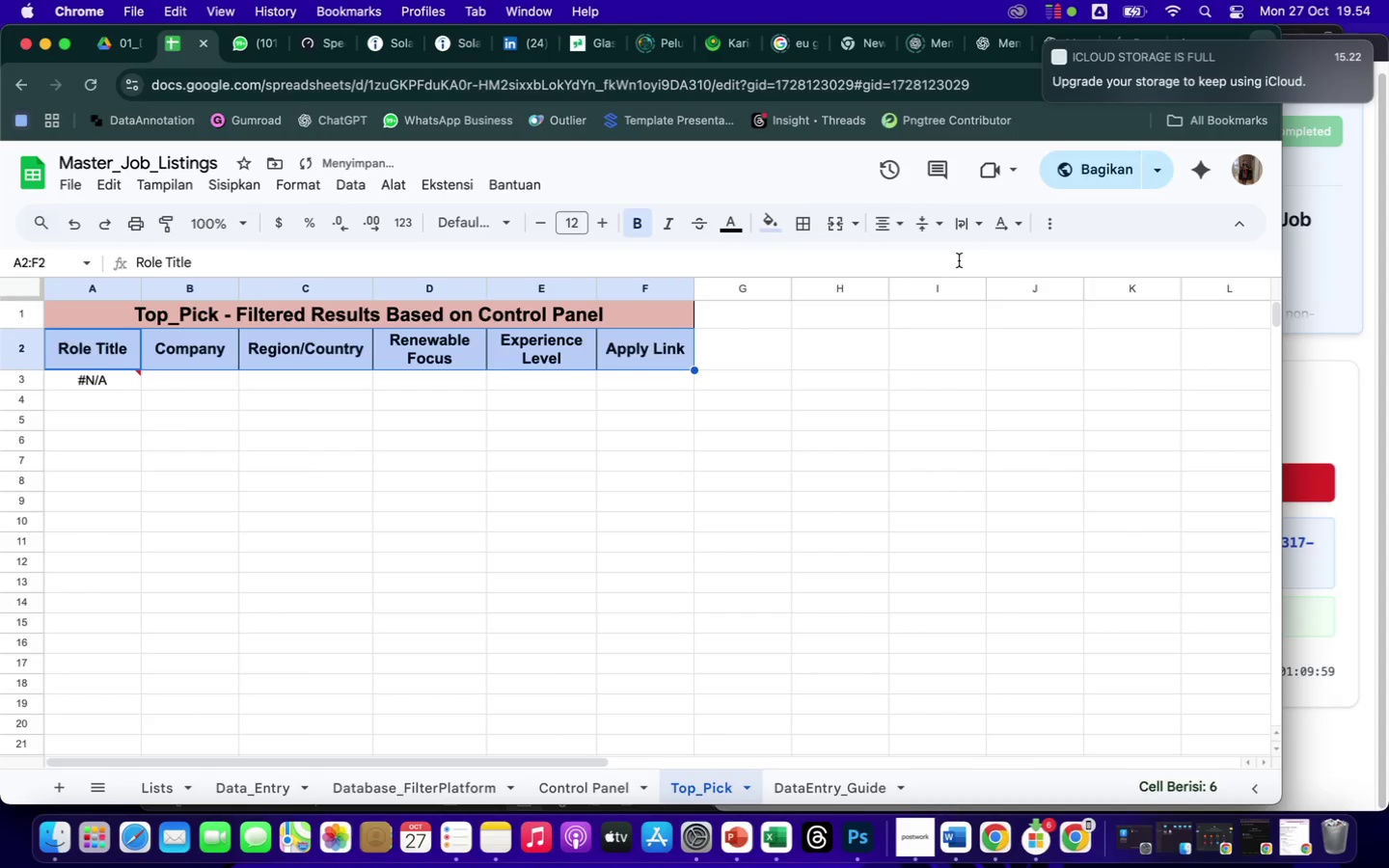 
left_click_drag(start_coordinate=[143, 292], to_coordinate=[158, 298])
 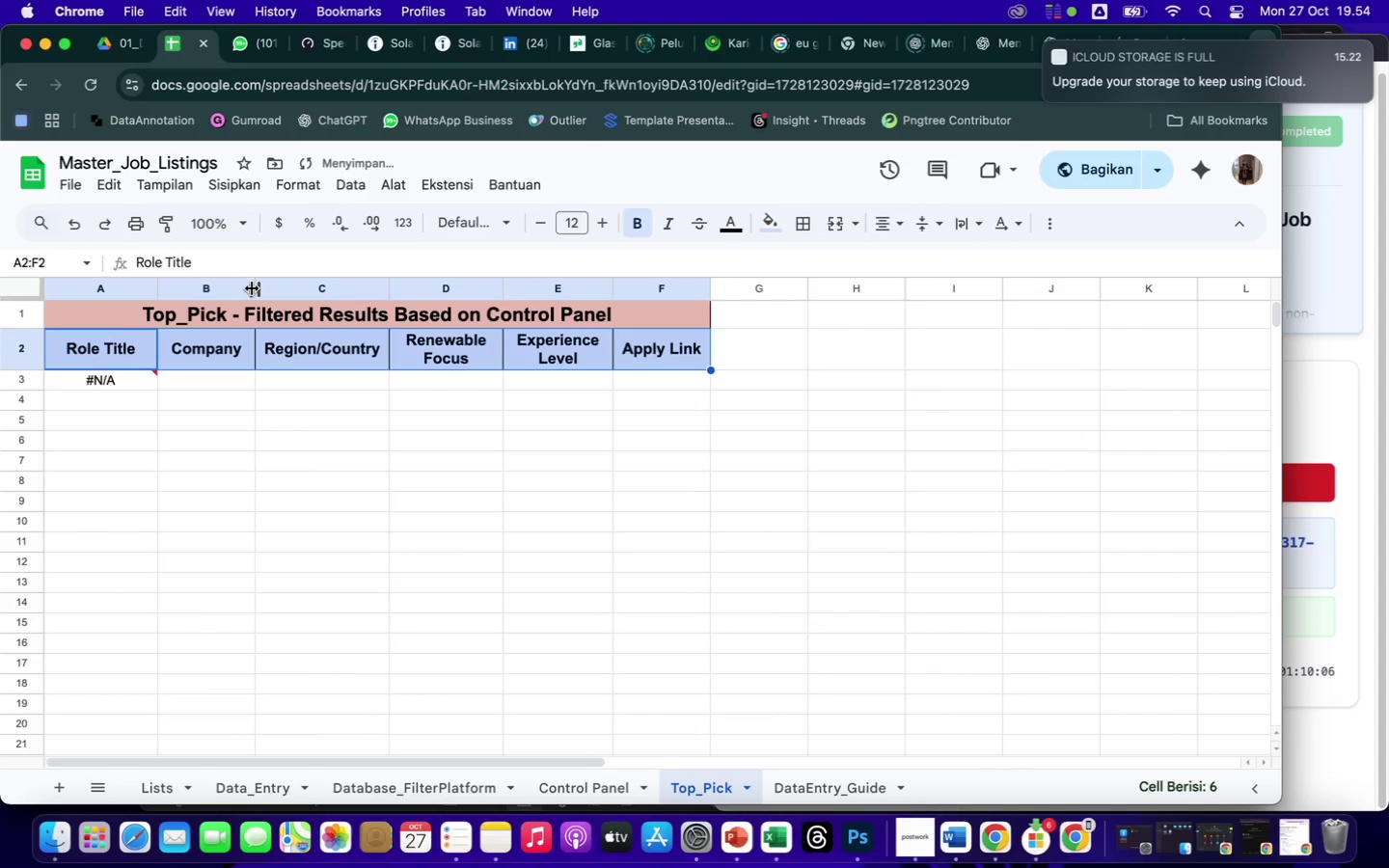 
left_click_drag(start_coordinate=[252, 288], to_coordinate=[309, 291])
 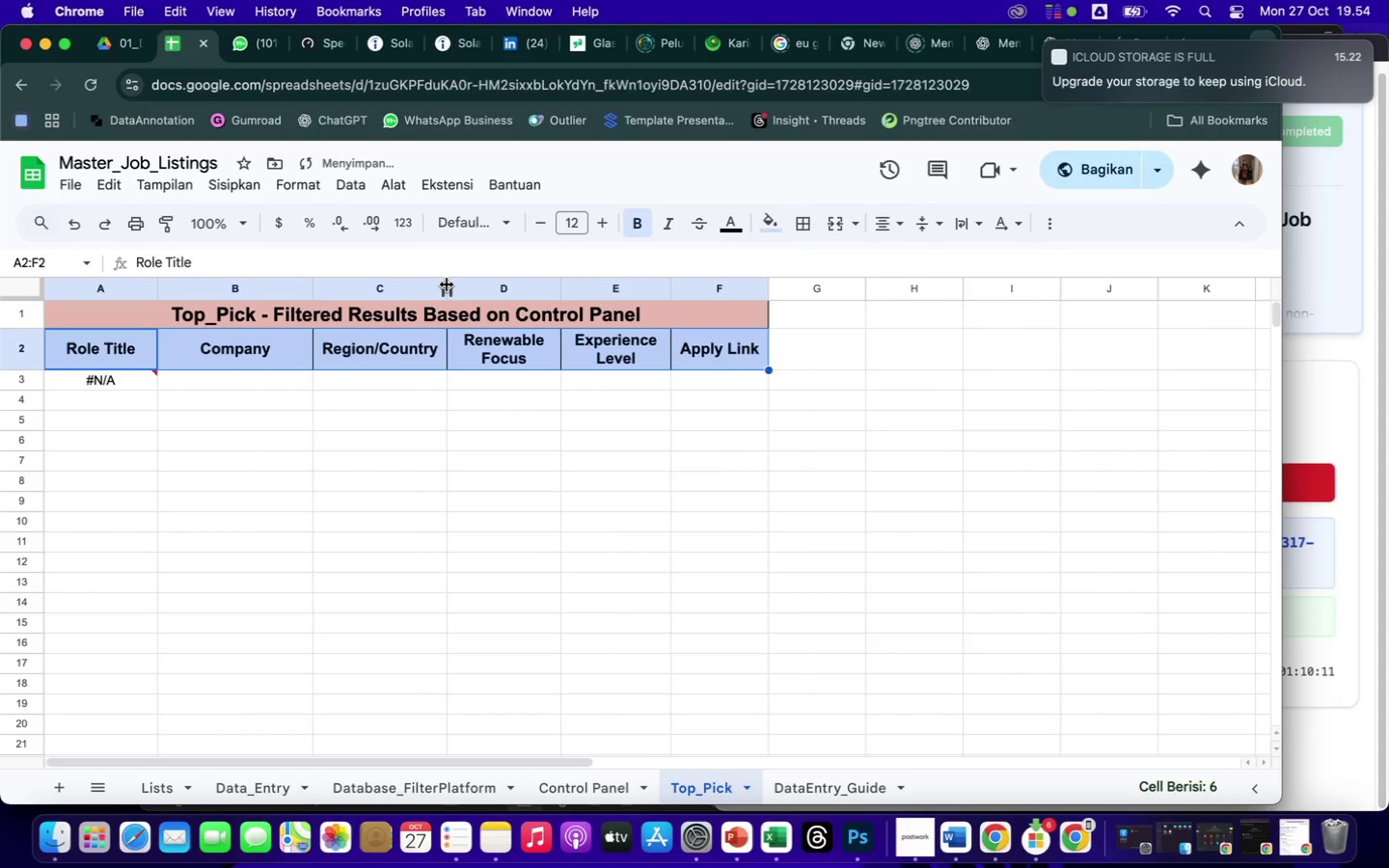 
left_click_drag(start_coordinate=[447, 285], to_coordinate=[463, 287])
 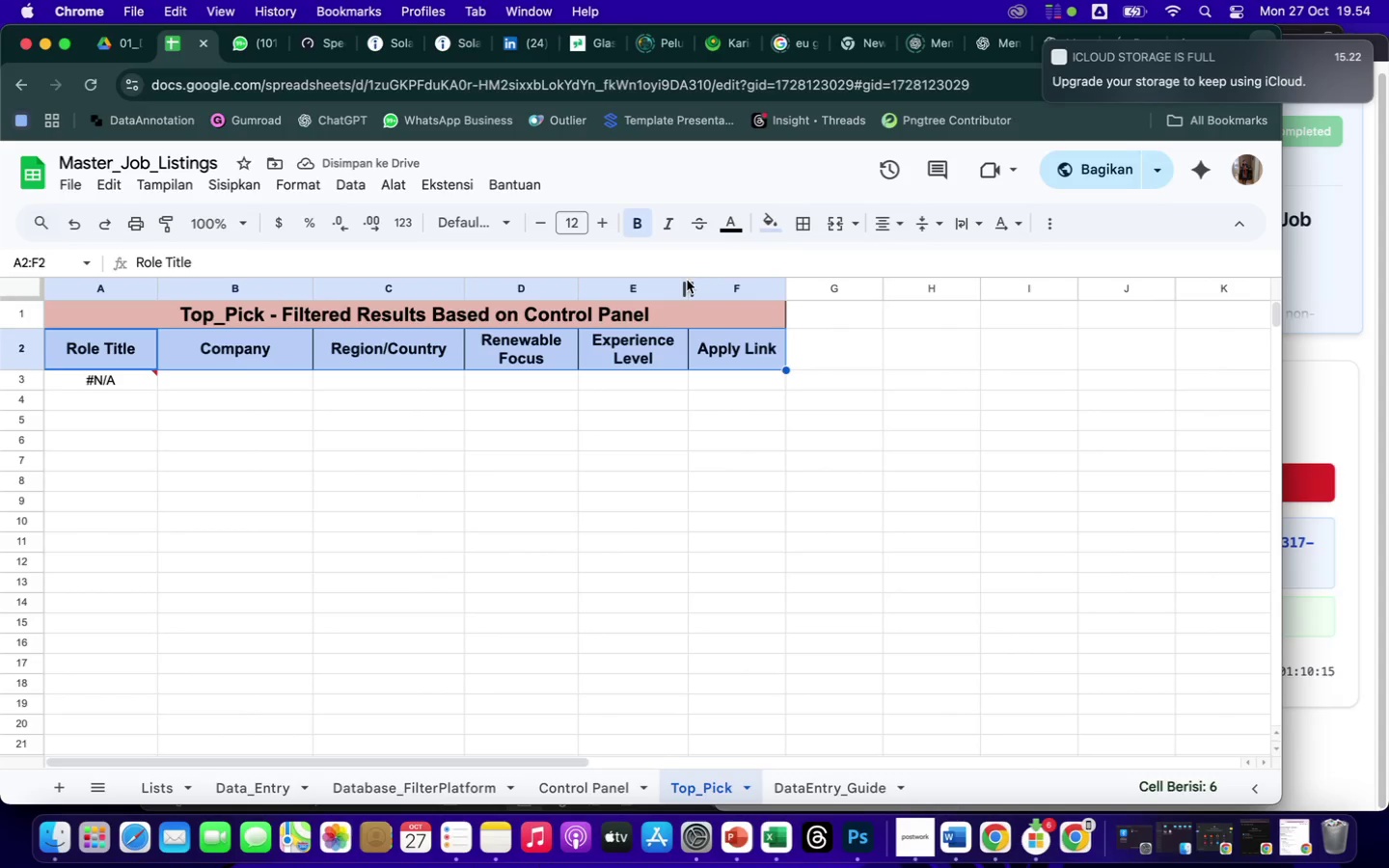 
left_click_drag(start_coordinate=[683, 290], to_coordinate=[693, 293])
 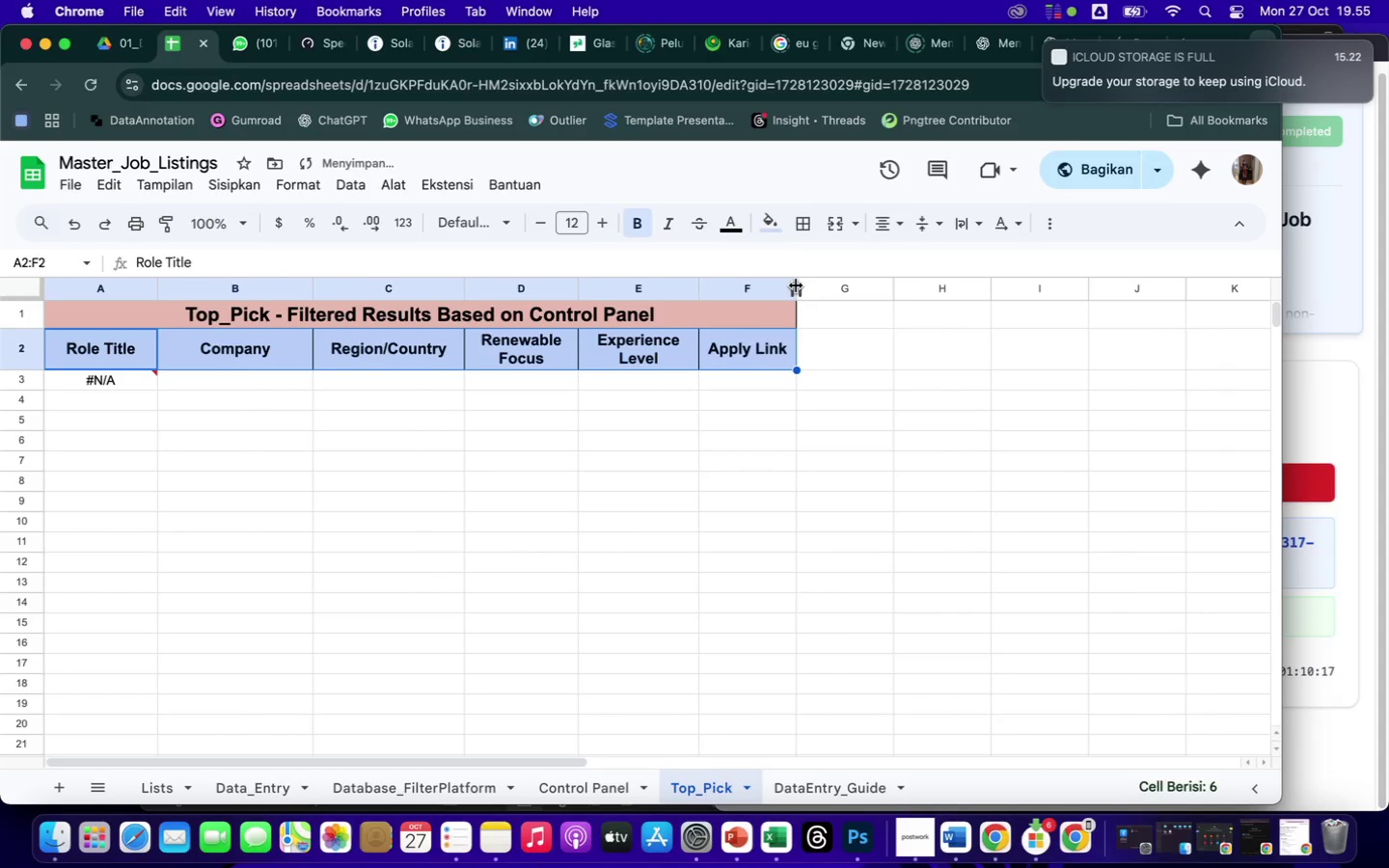 
left_click_drag(start_coordinate=[796, 285], to_coordinate=[899, 282])
 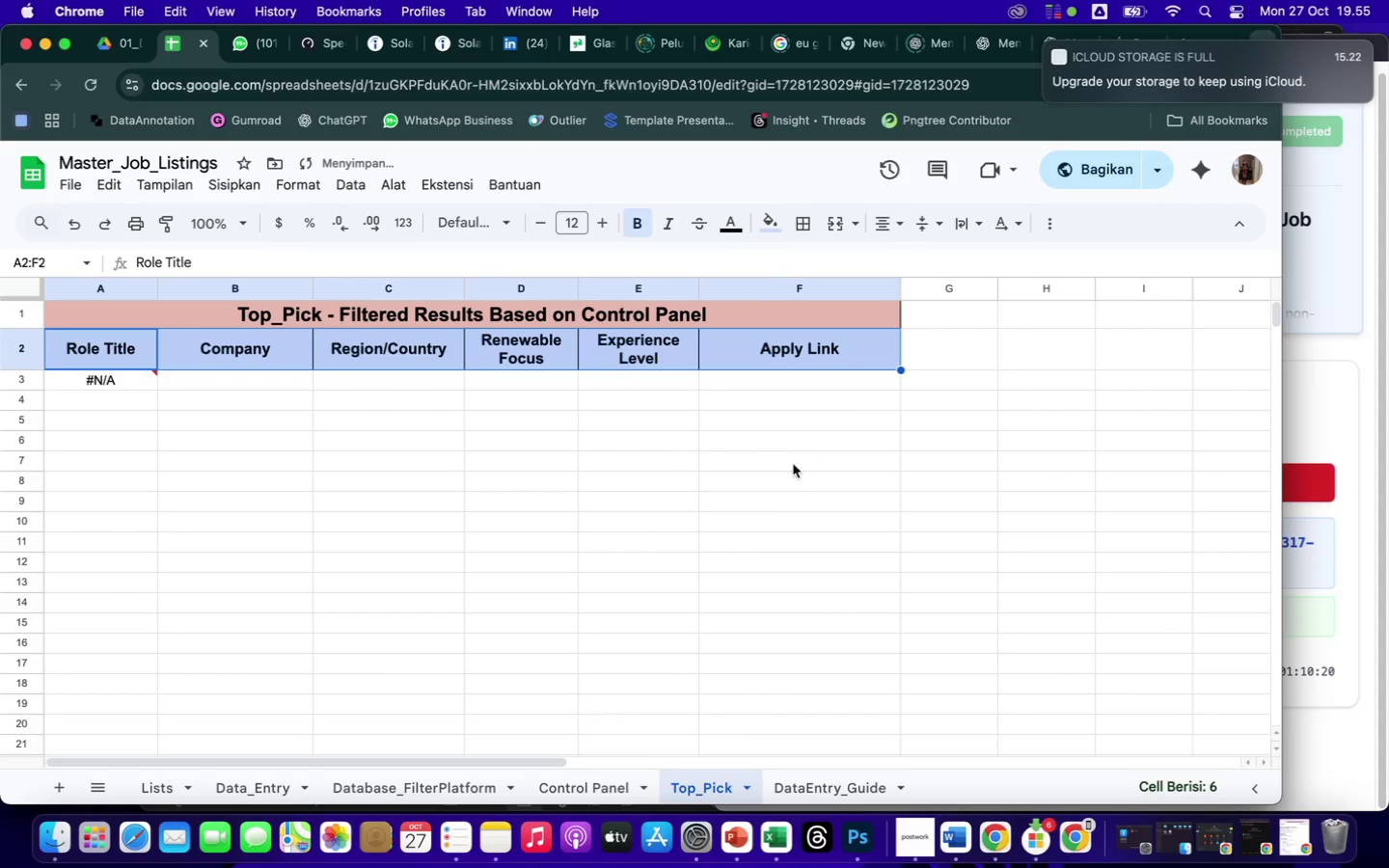 
left_click([770, 490])
 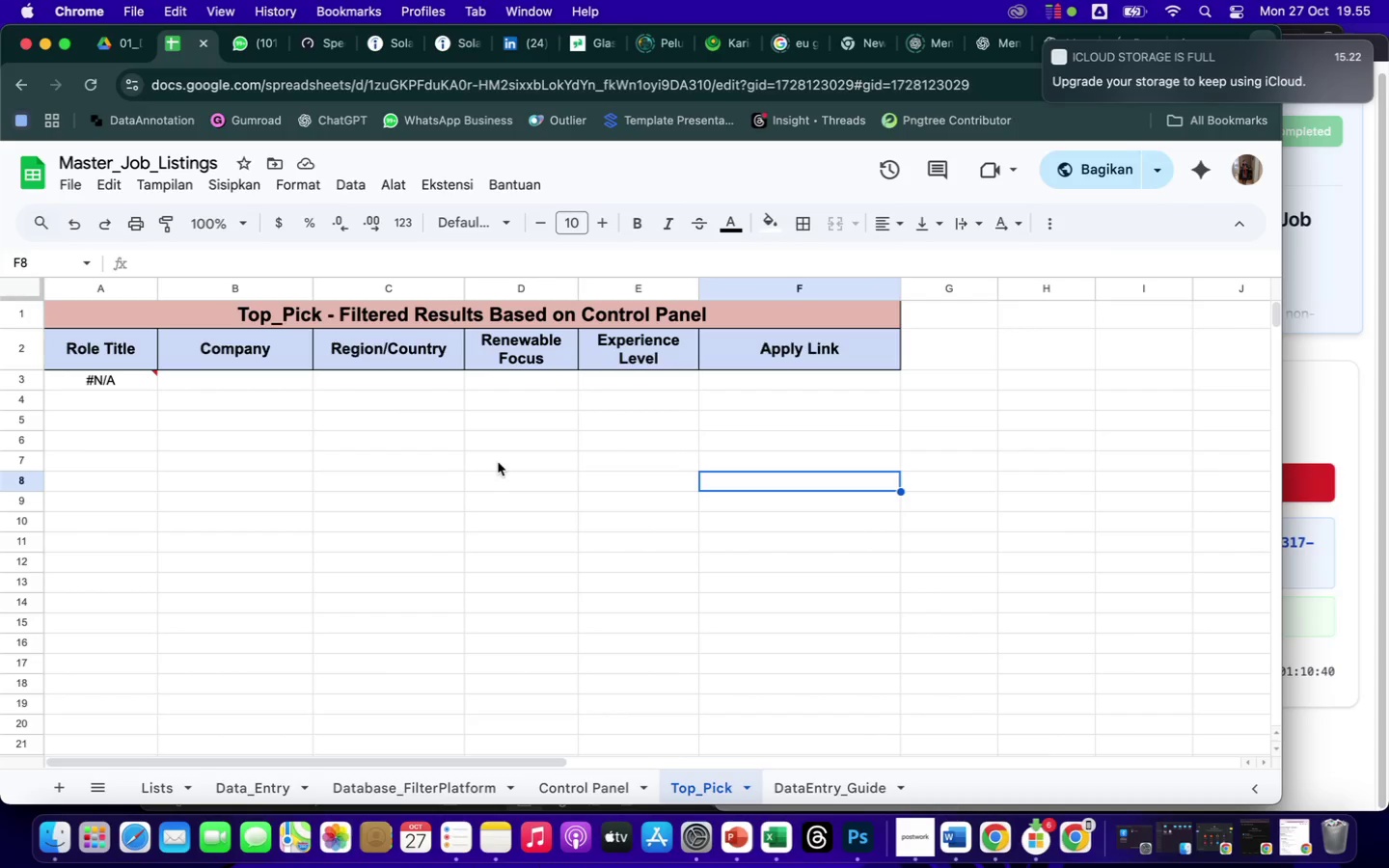 
wait(24.68)
 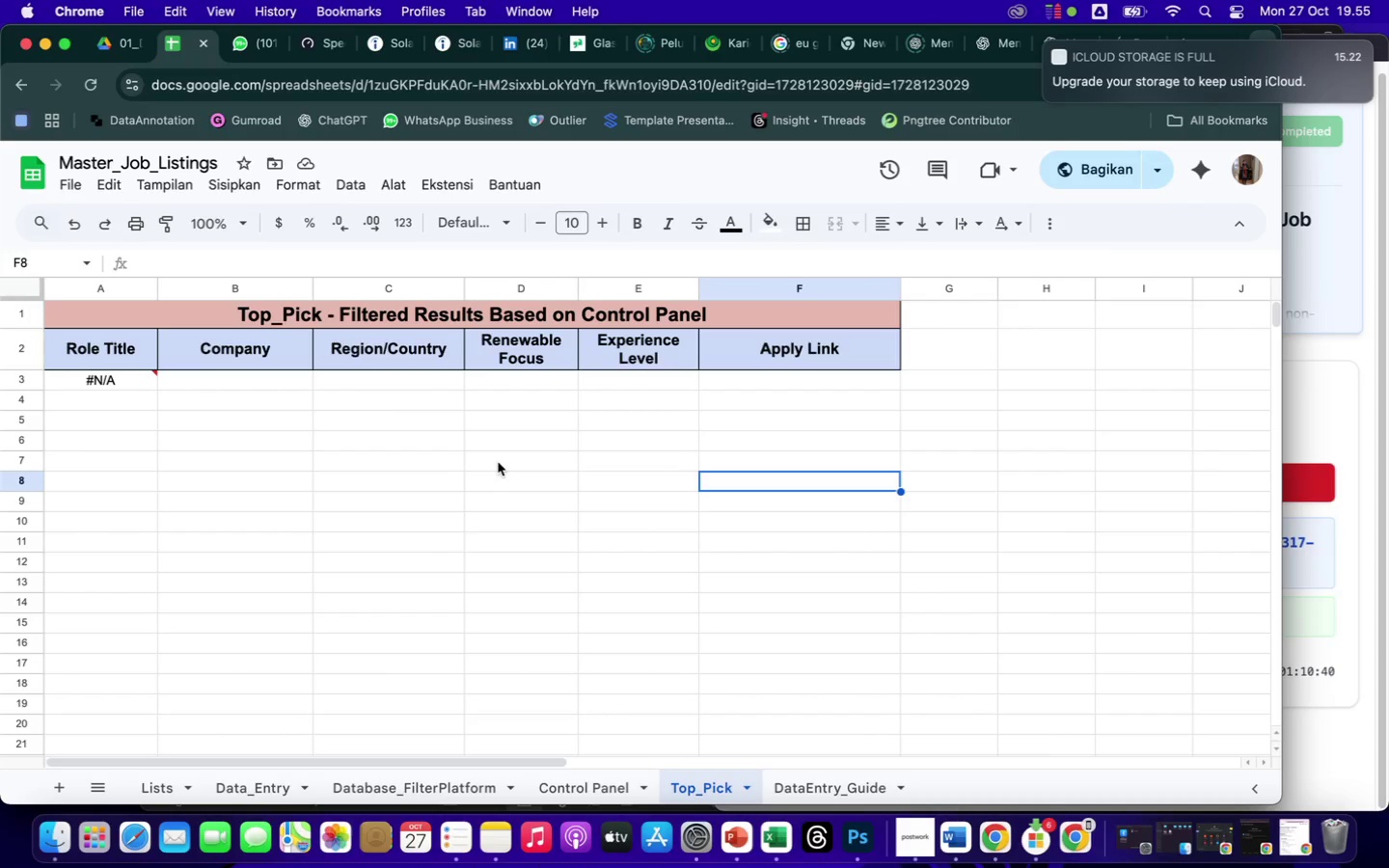 
left_click([497, 385])
 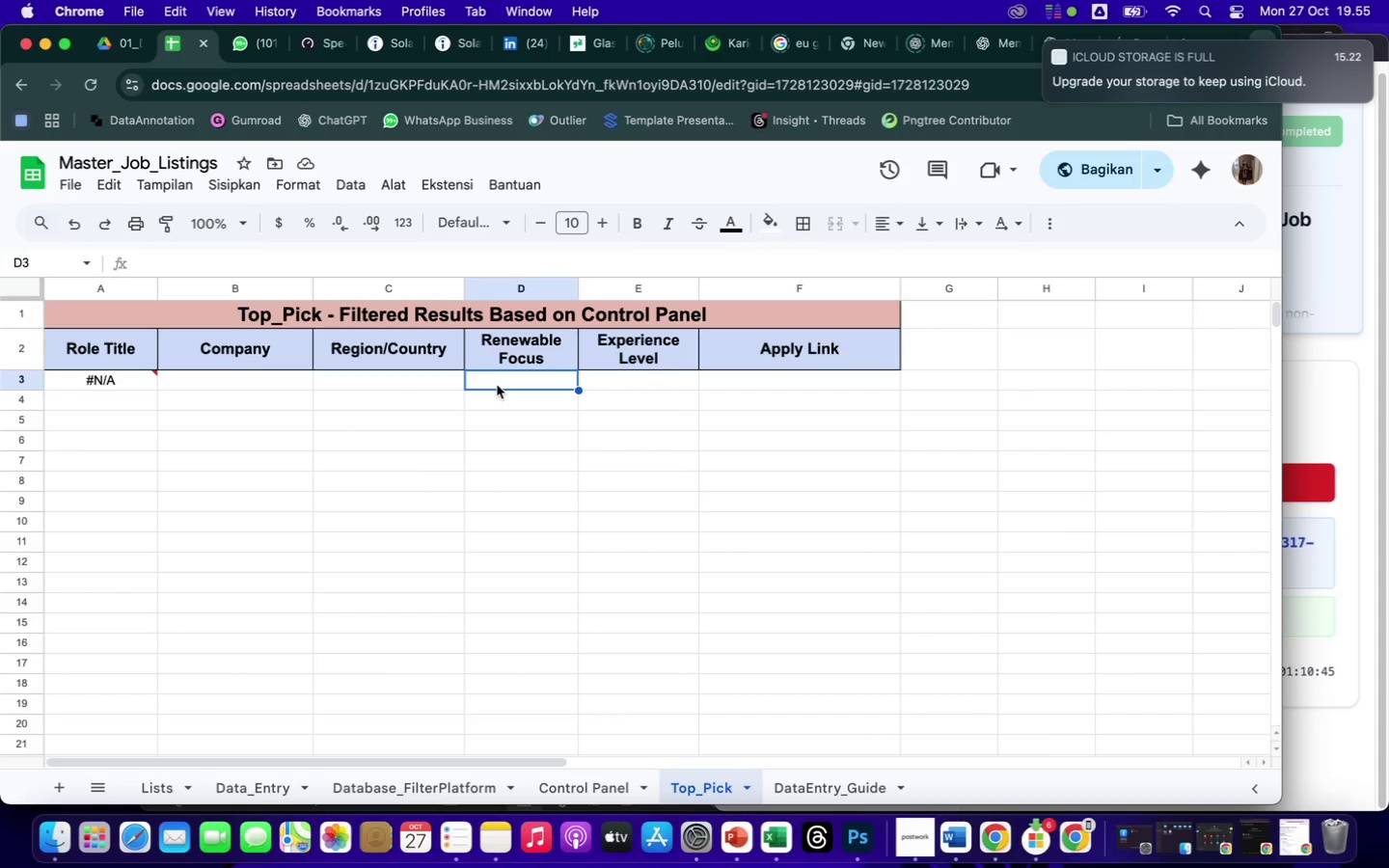 
key(ArrowDown)
 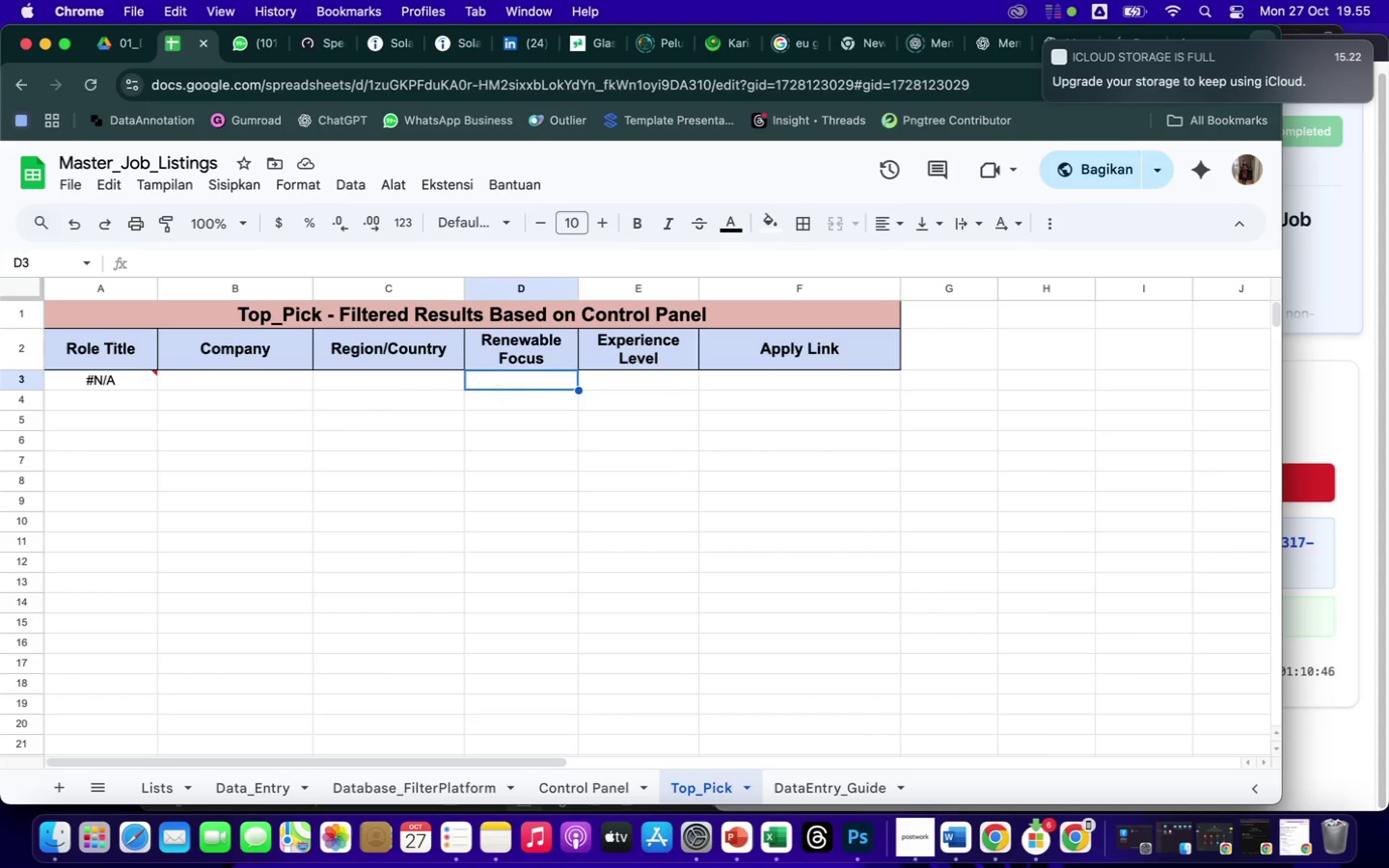 
key(ArrowDown)
 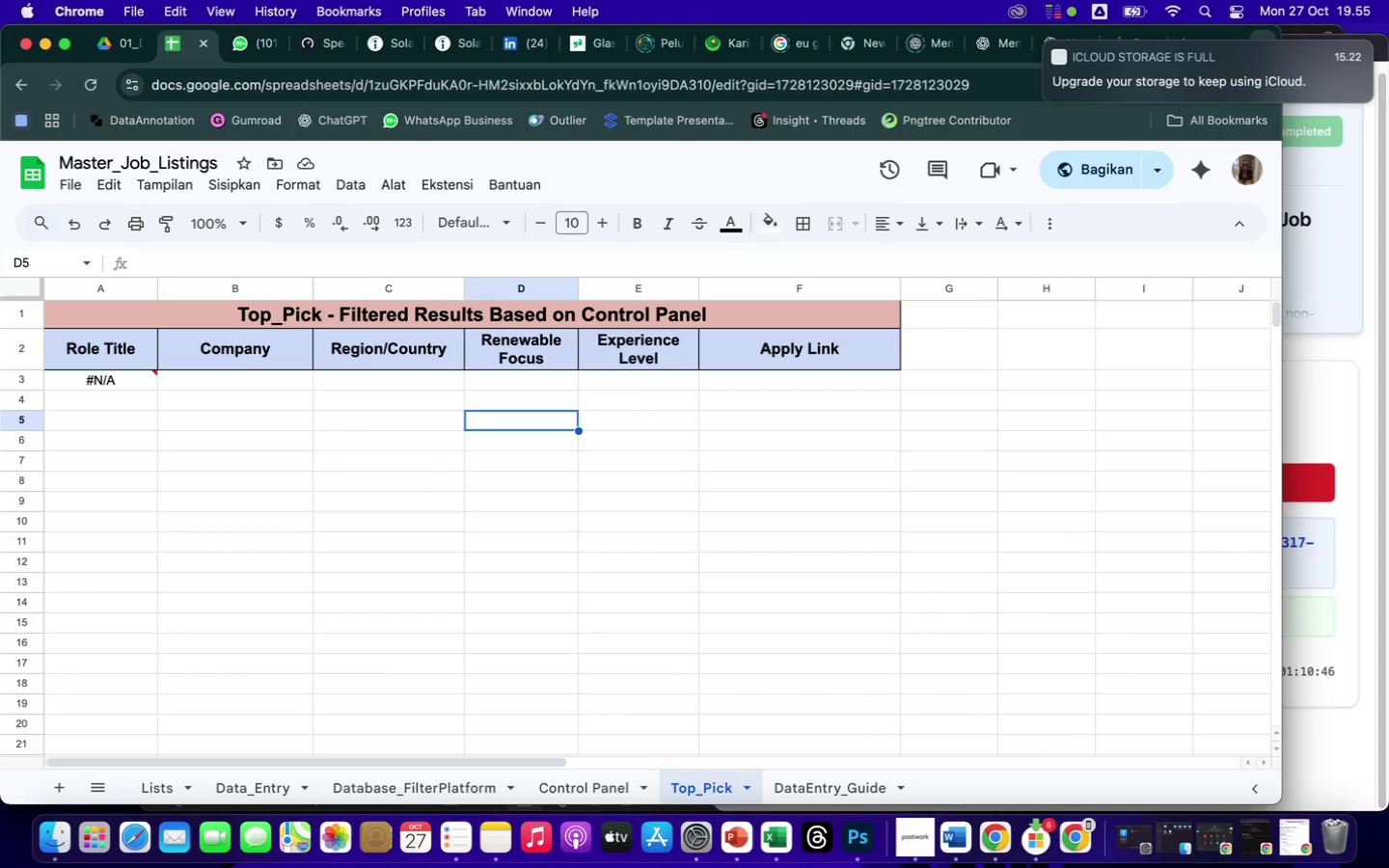 
hold_key(key=ArrowDown, duration=1.58)
 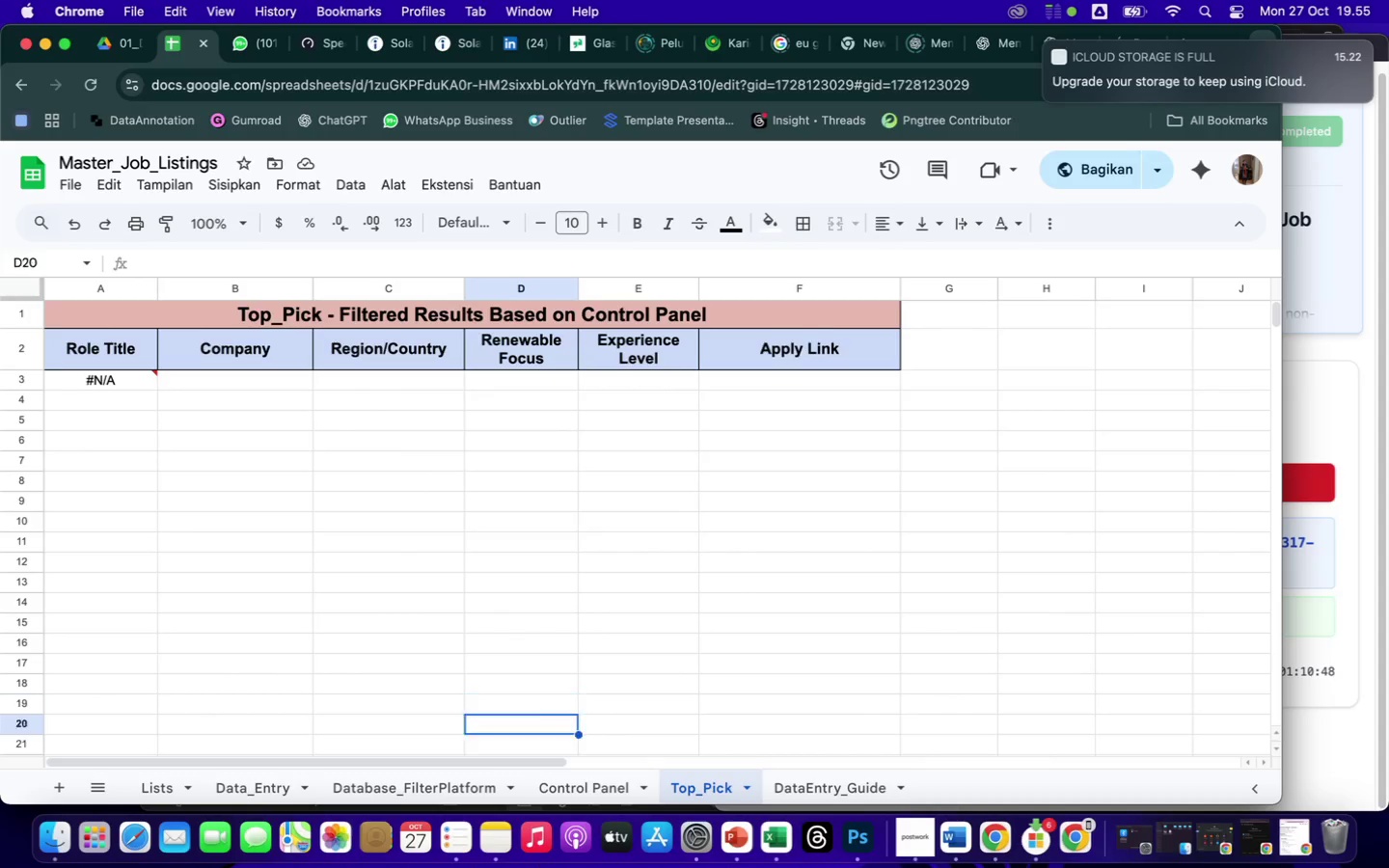 
hold_key(key=ArrowDown, duration=1.5)
 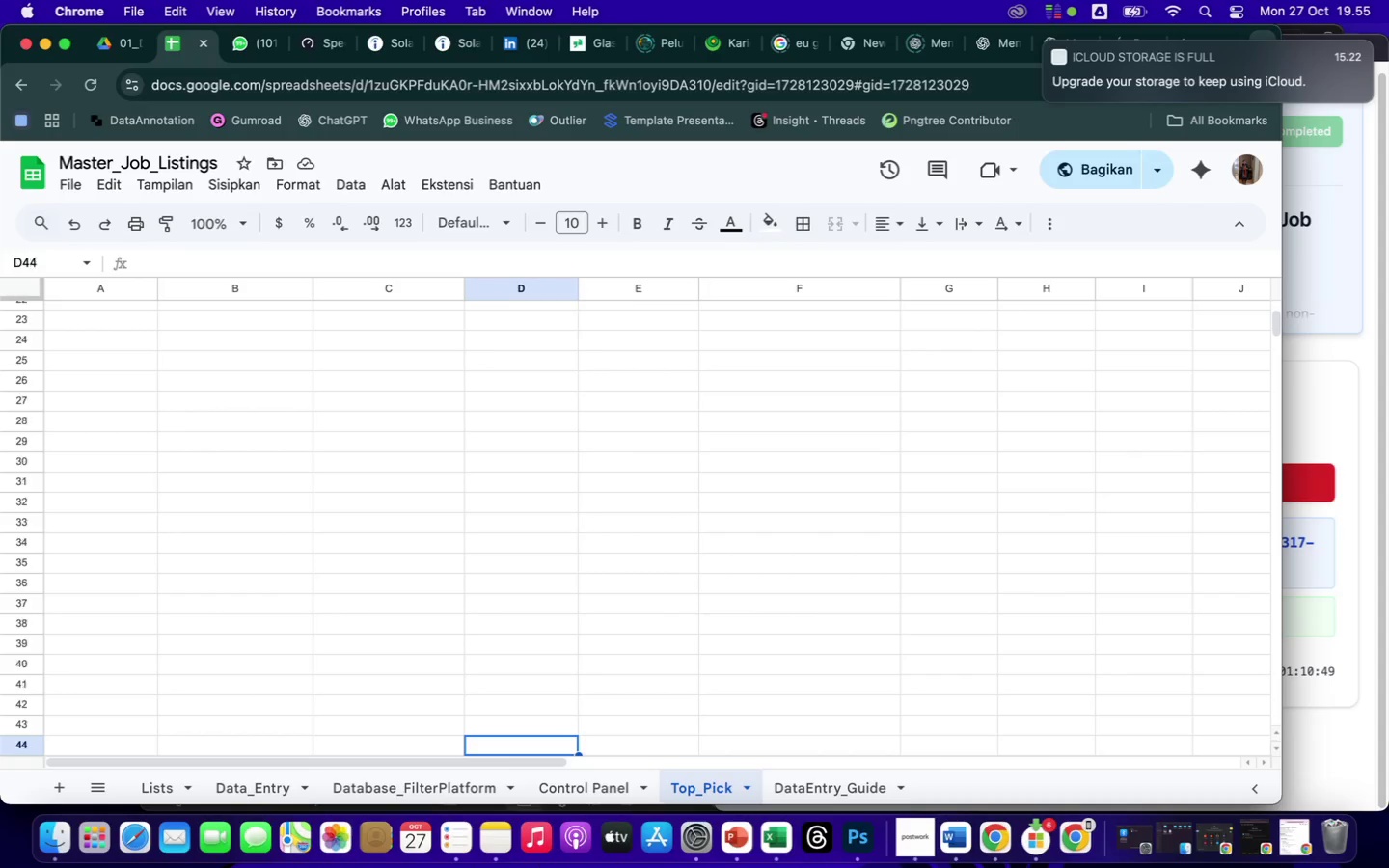 
hold_key(key=ArrowDown, duration=1.1)
 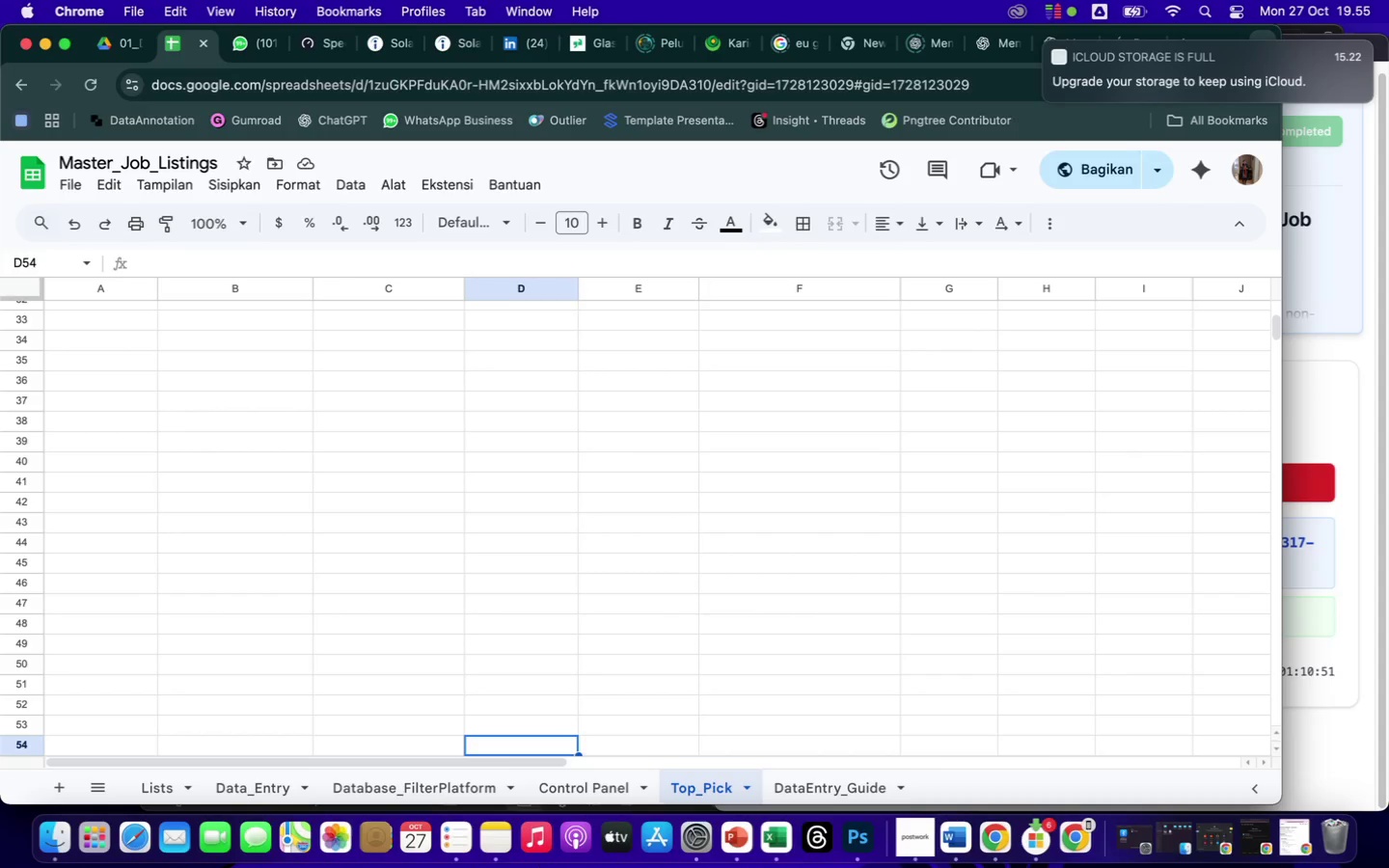 
key(ArrowDown)
 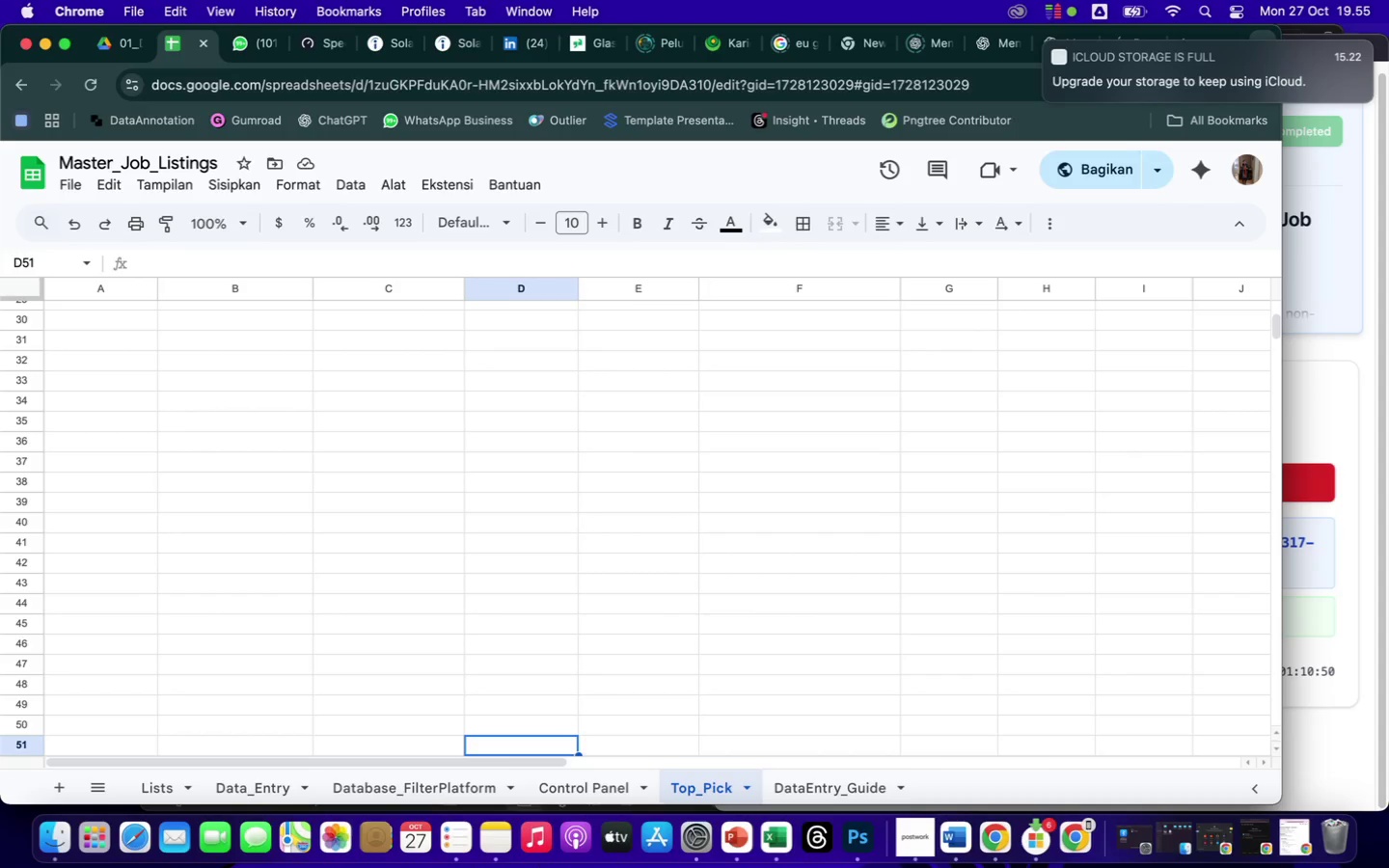 
key(ArrowDown)
 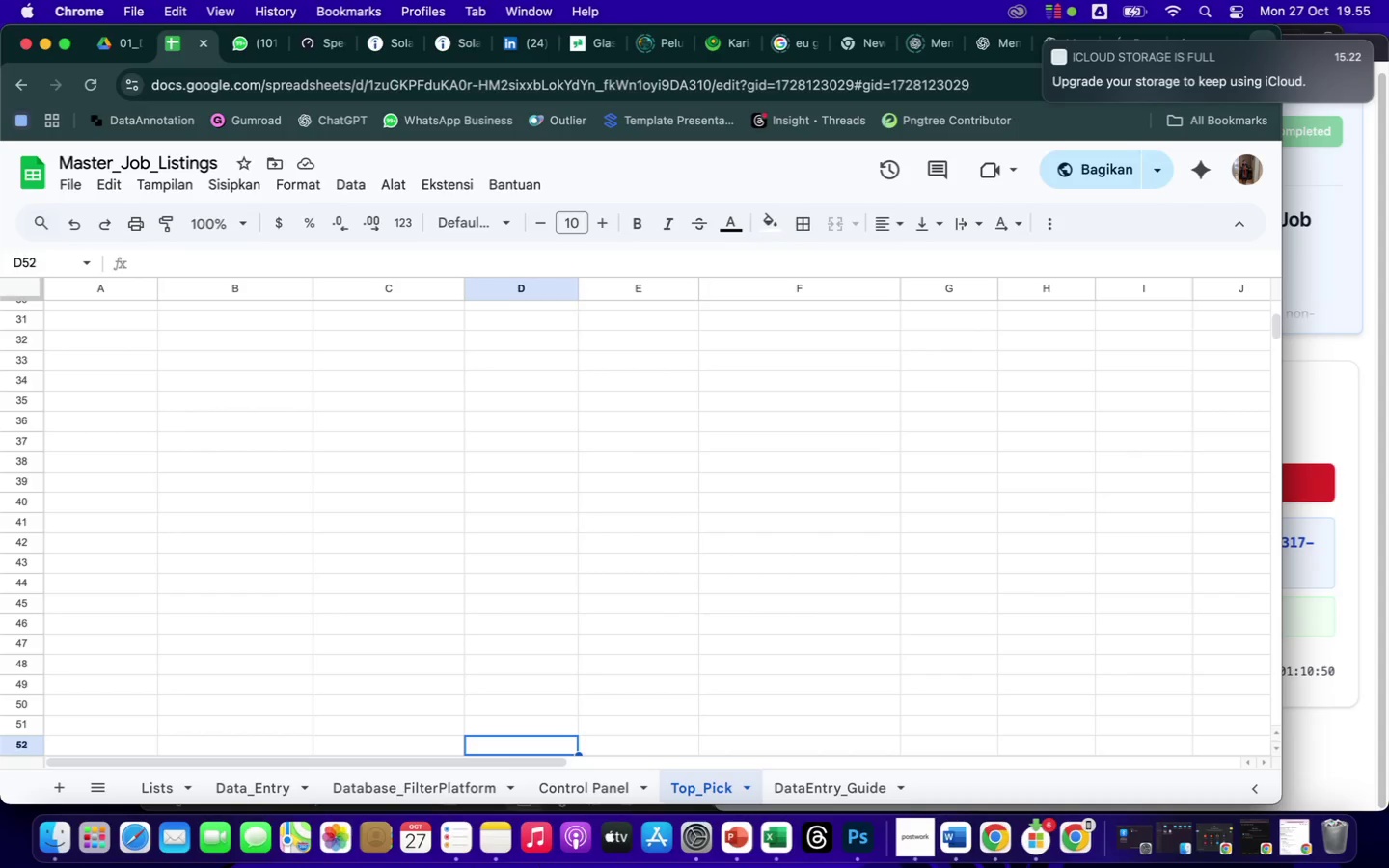 
key(ArrowDown)
 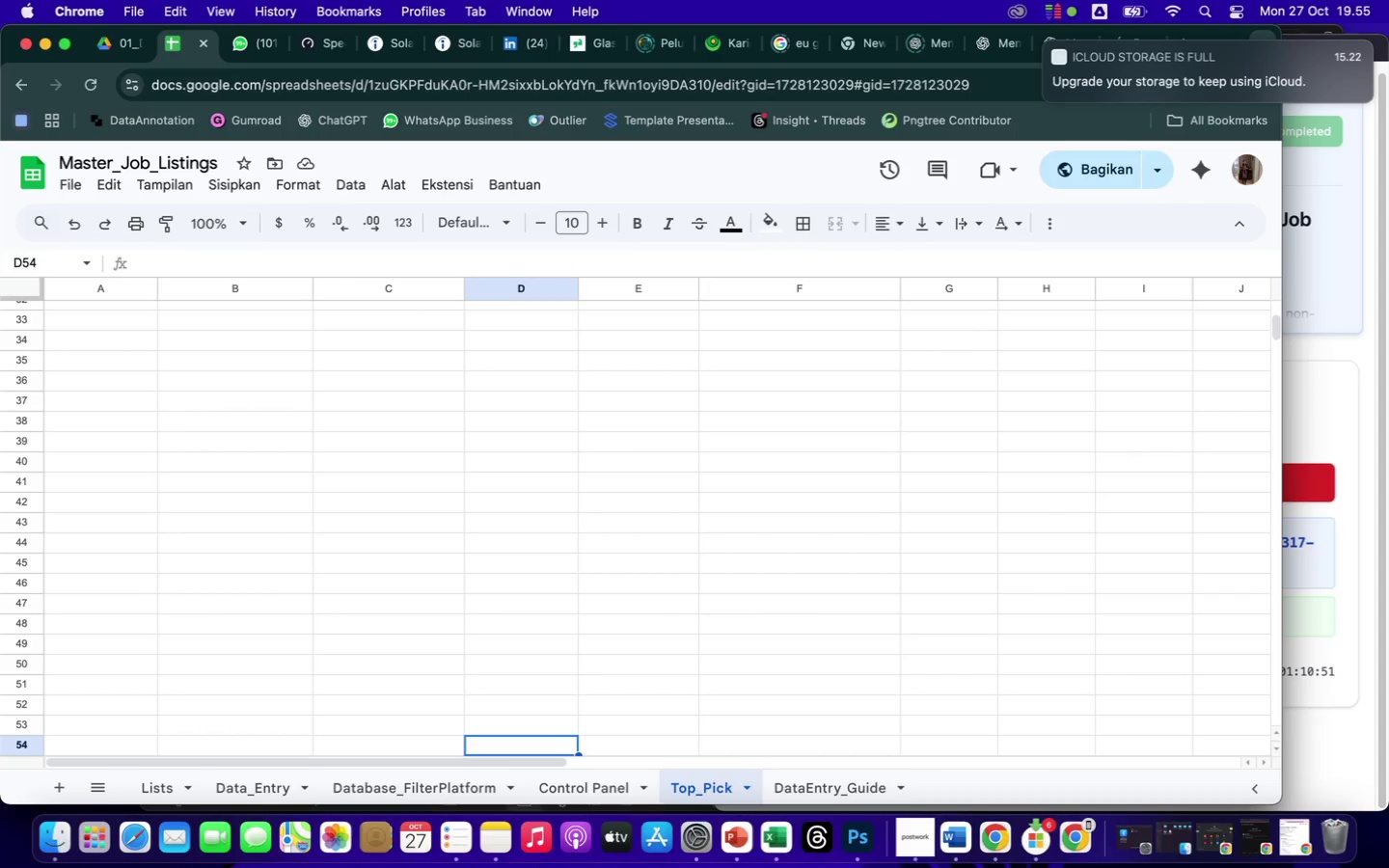 
key(ArrowDown)
 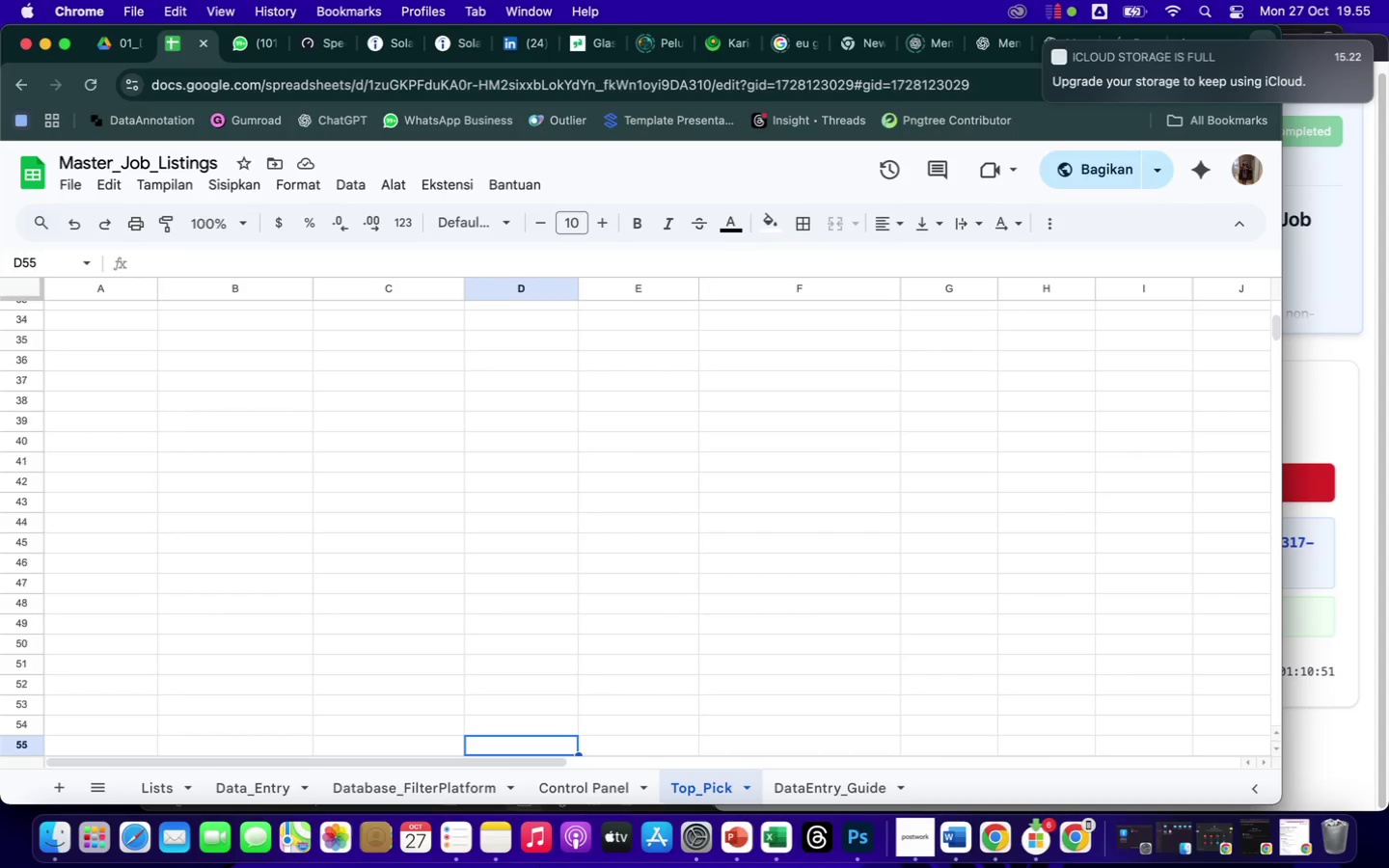 
key(ArrowDown)
 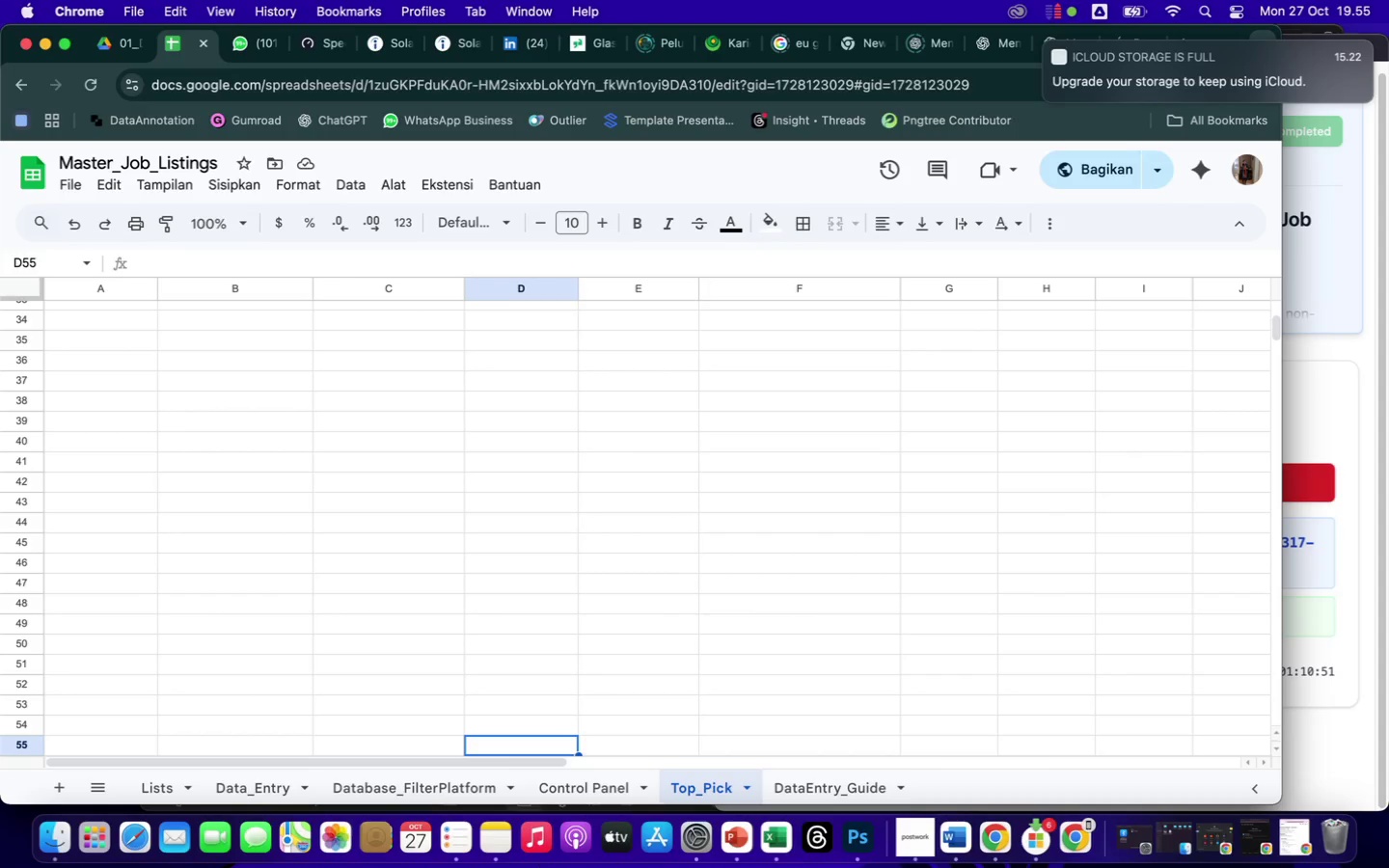 
key(ArrowDown)
 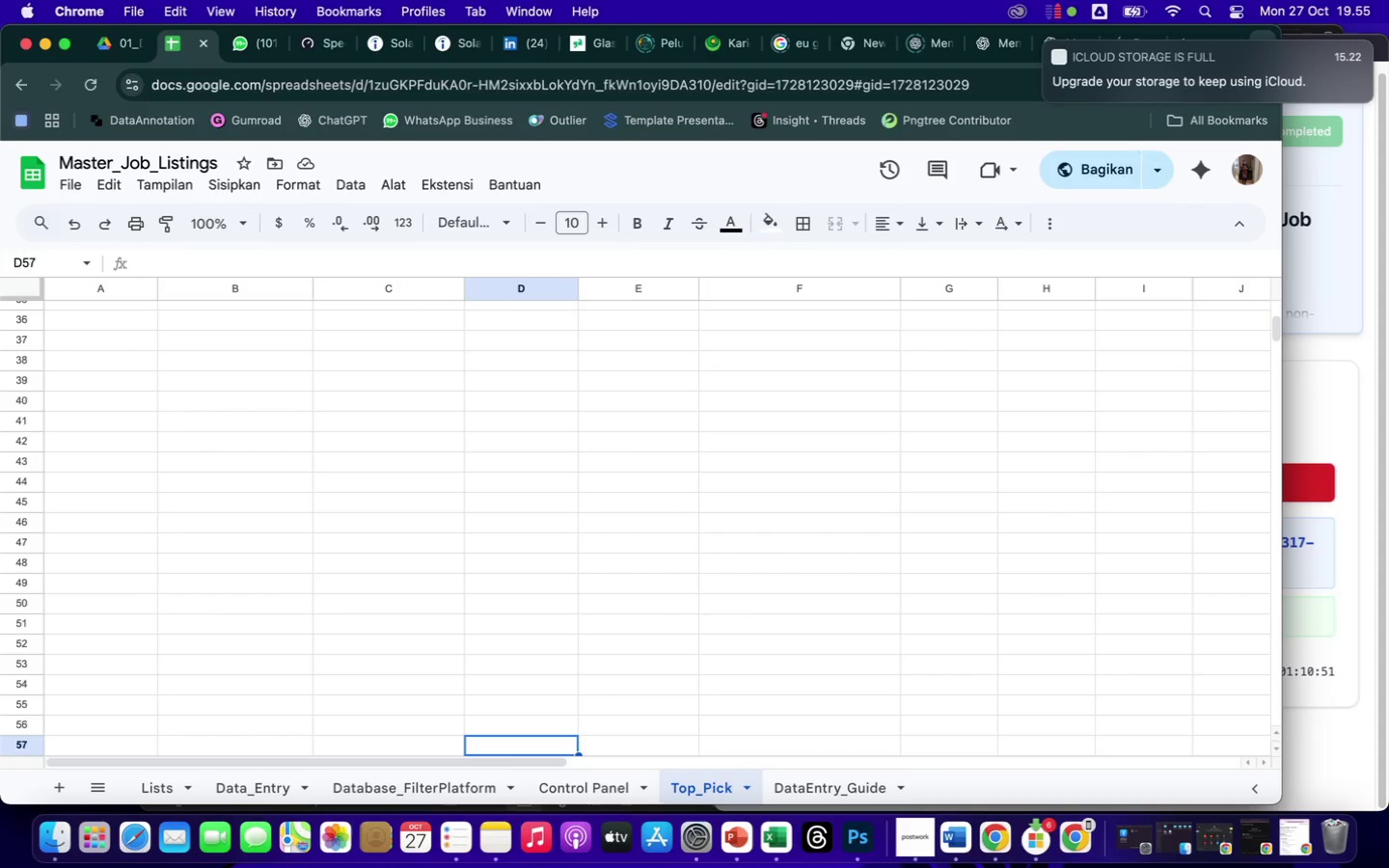 
key(ArrowDown)
 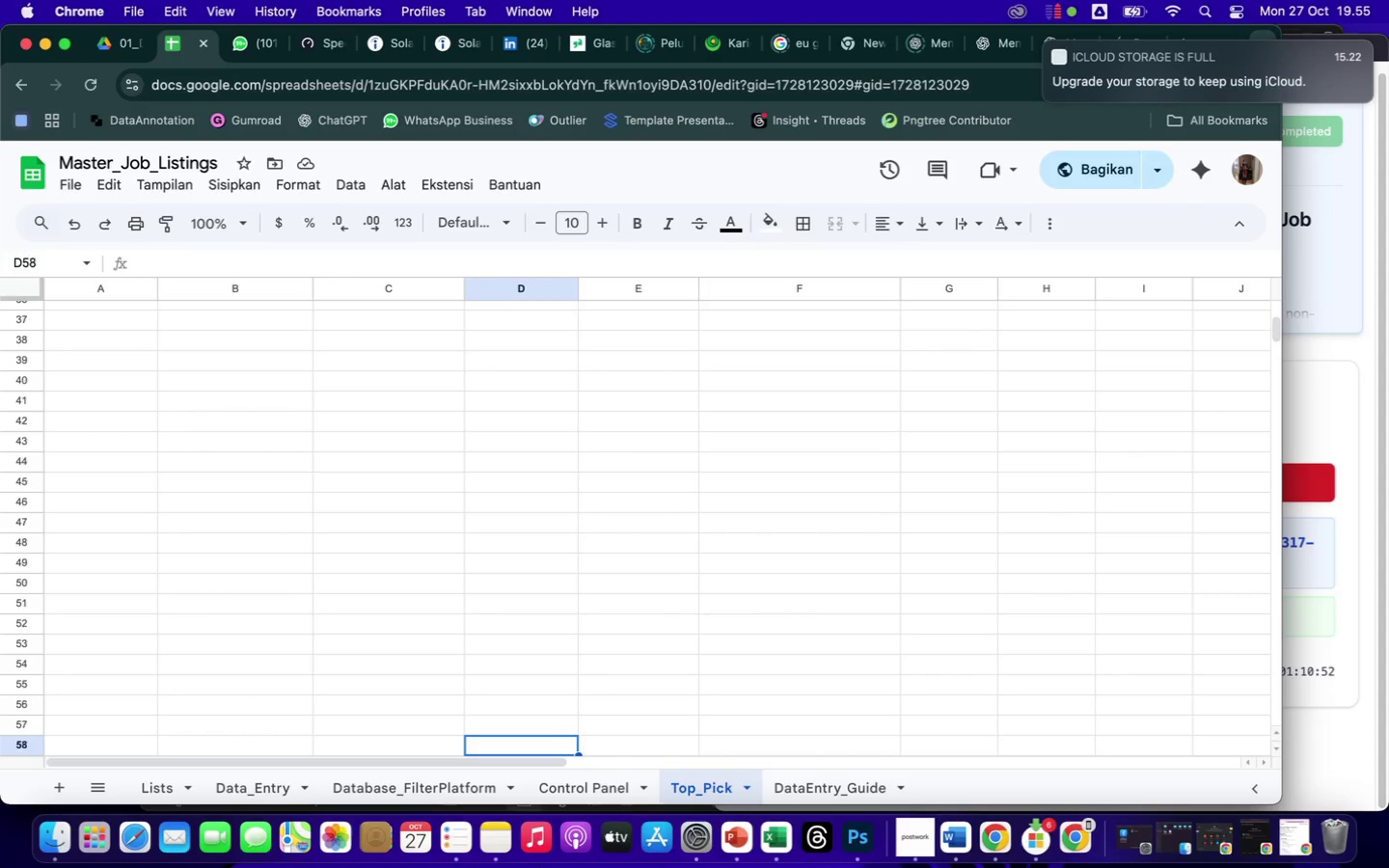 
key(ArrowDown)
 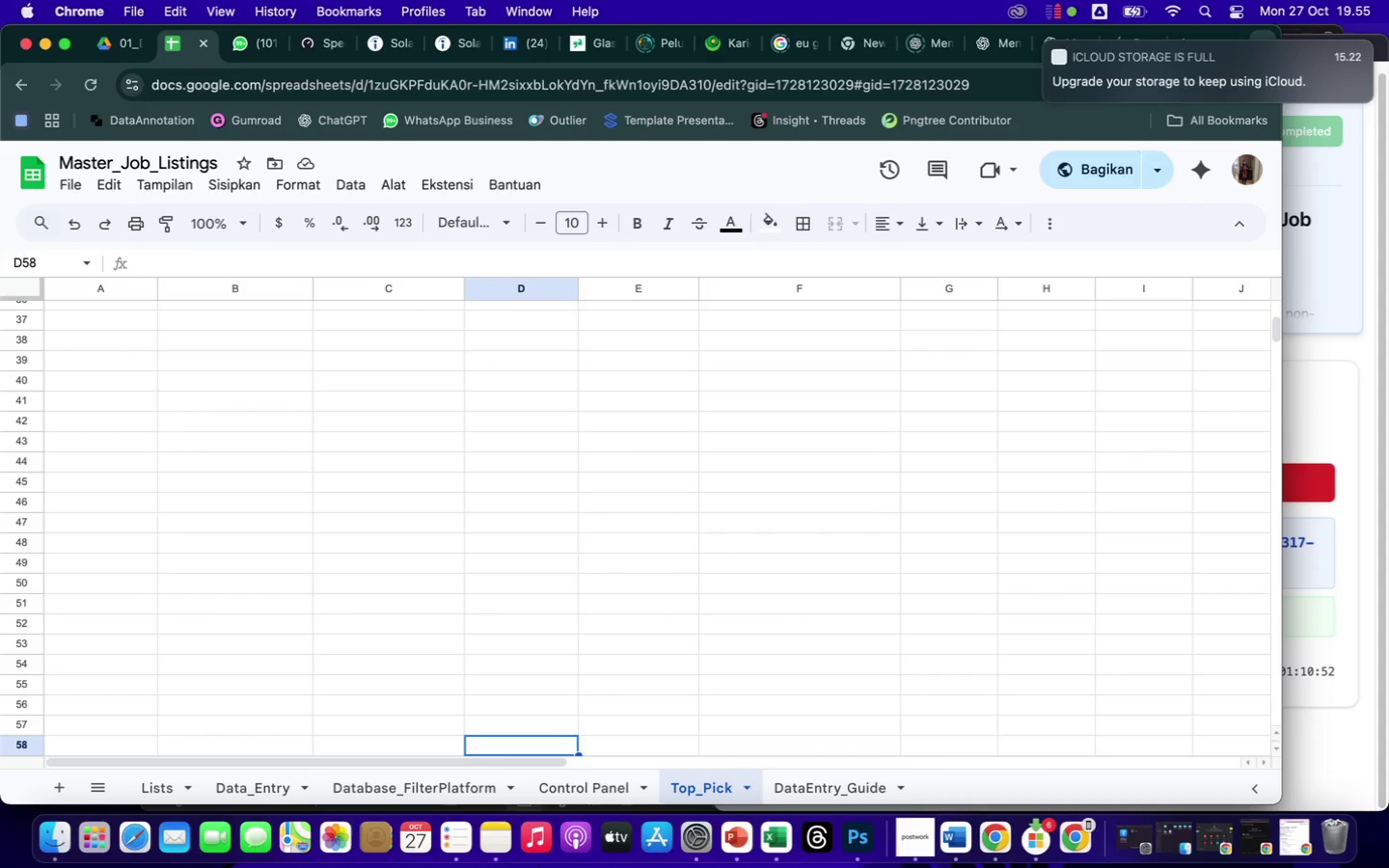 
key(ArrowDown)
 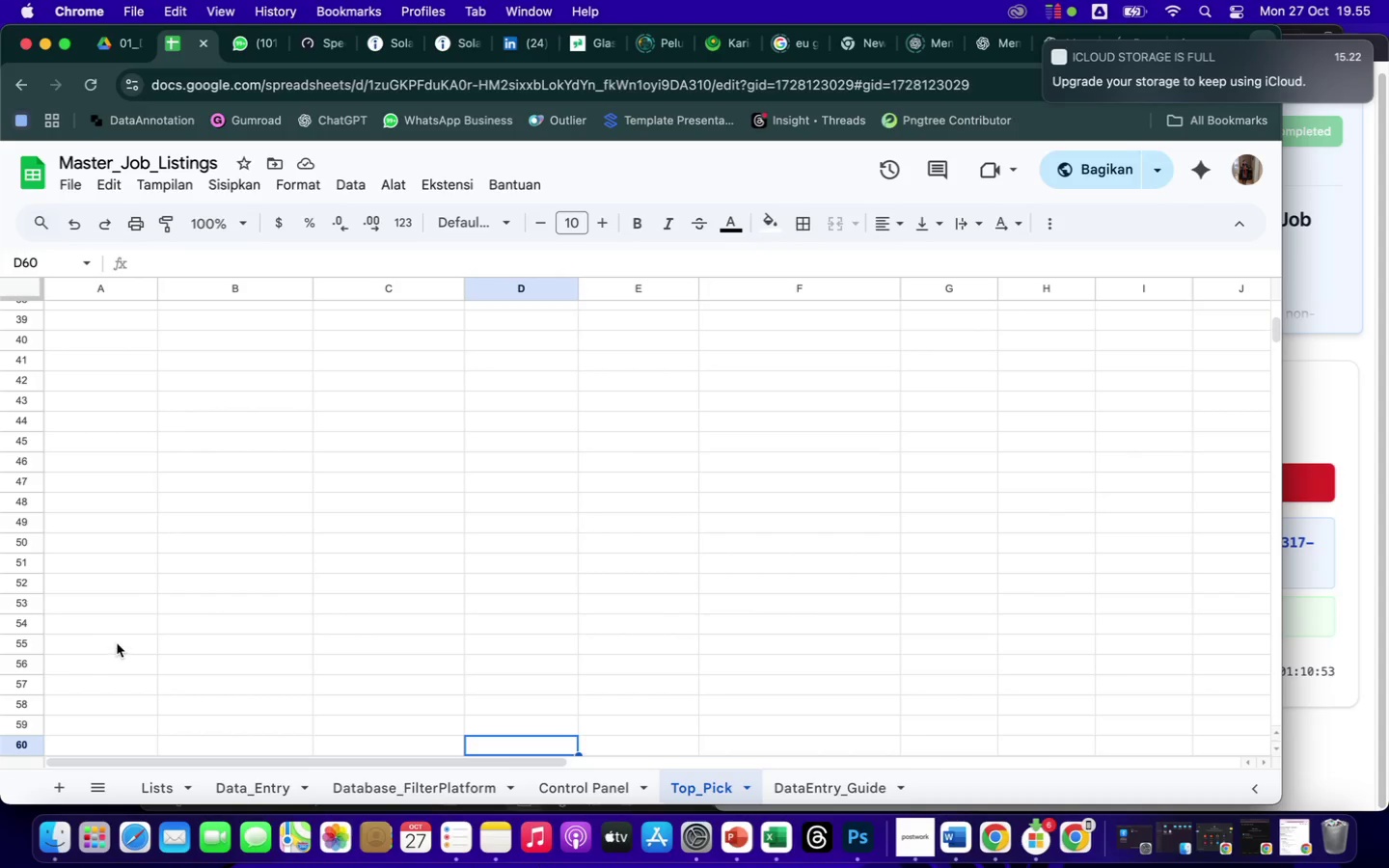 
left_click([119, 619])
 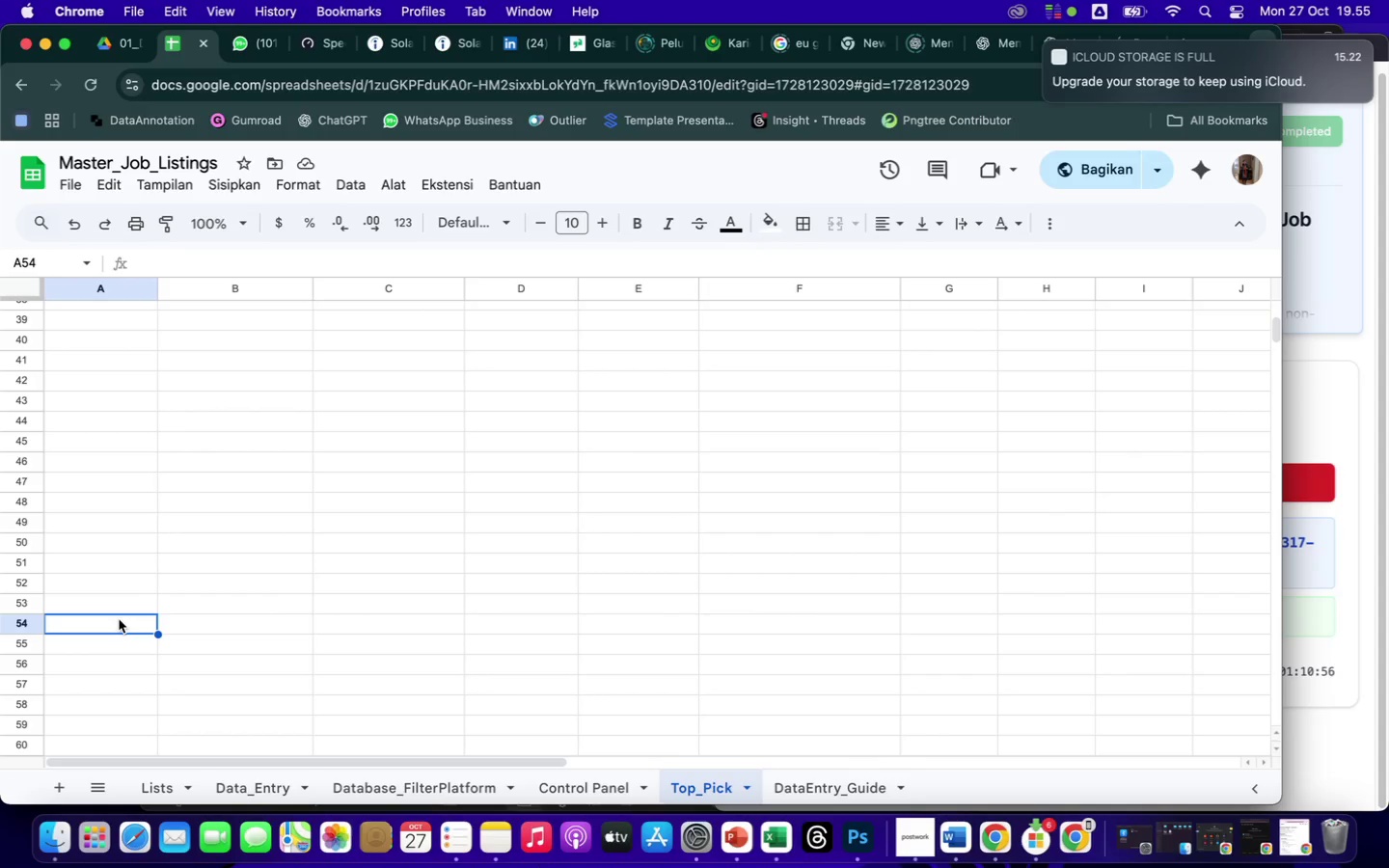 
type(Metric)
 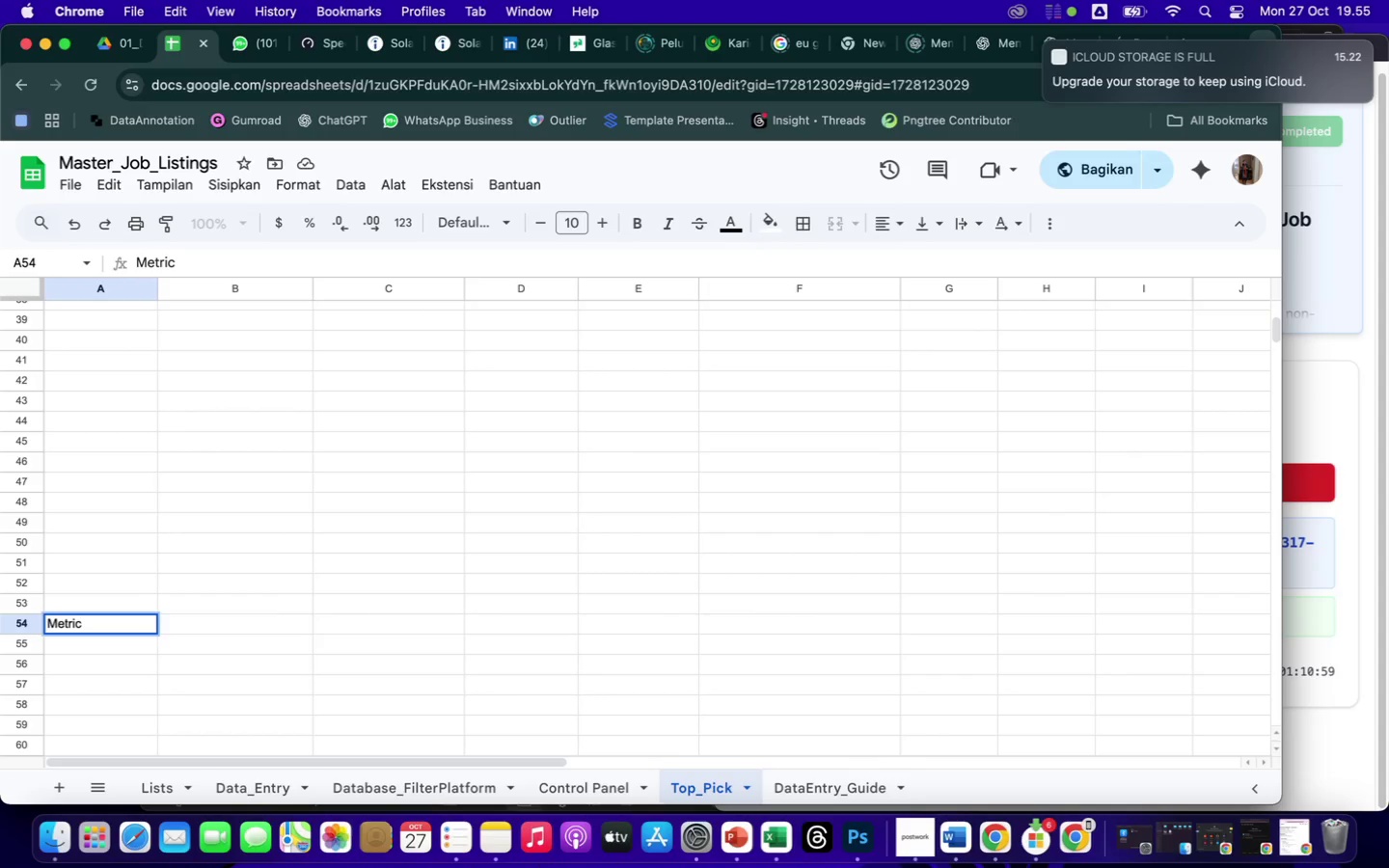 
key(ArrowRight)
 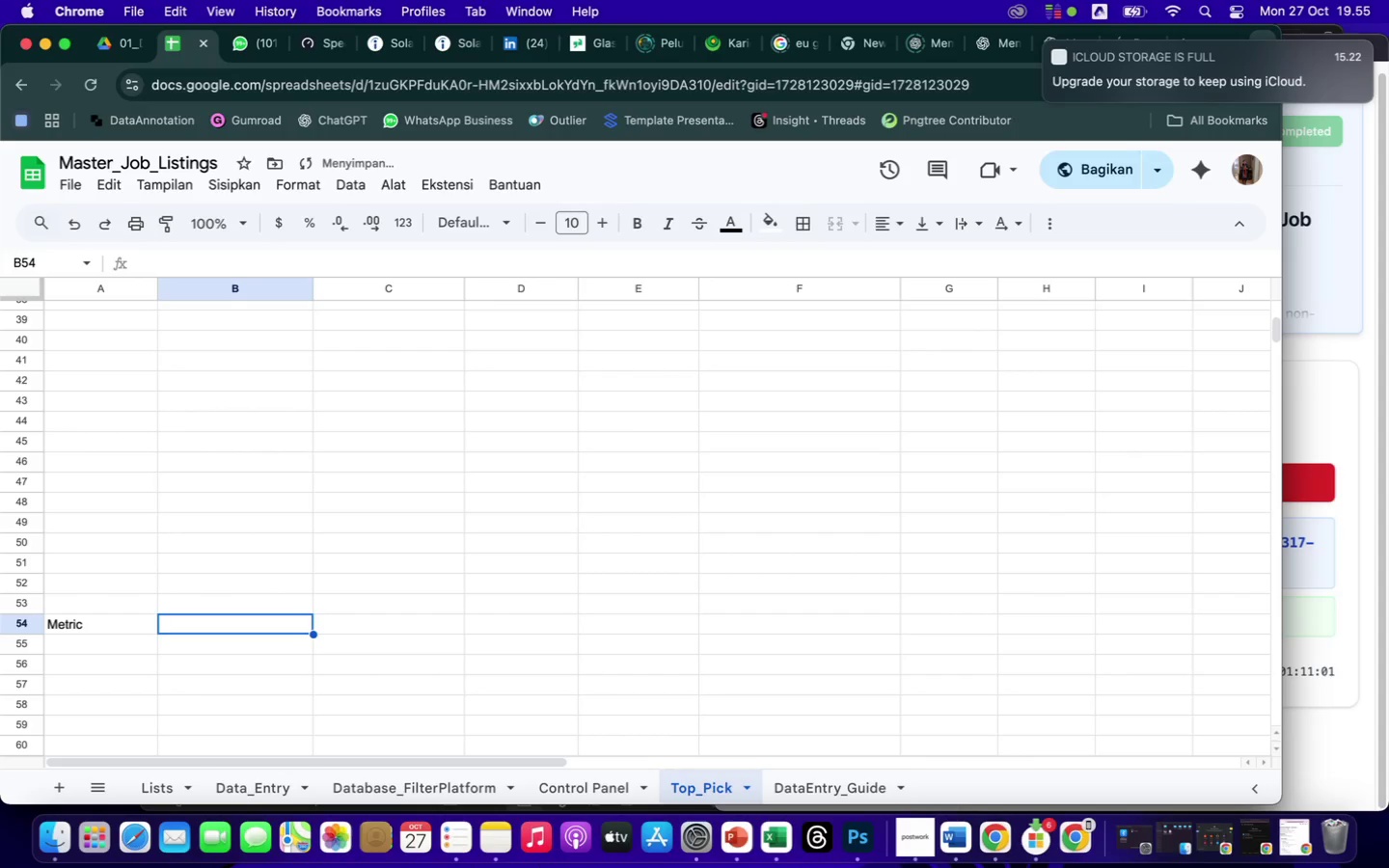 
type(Formula)
 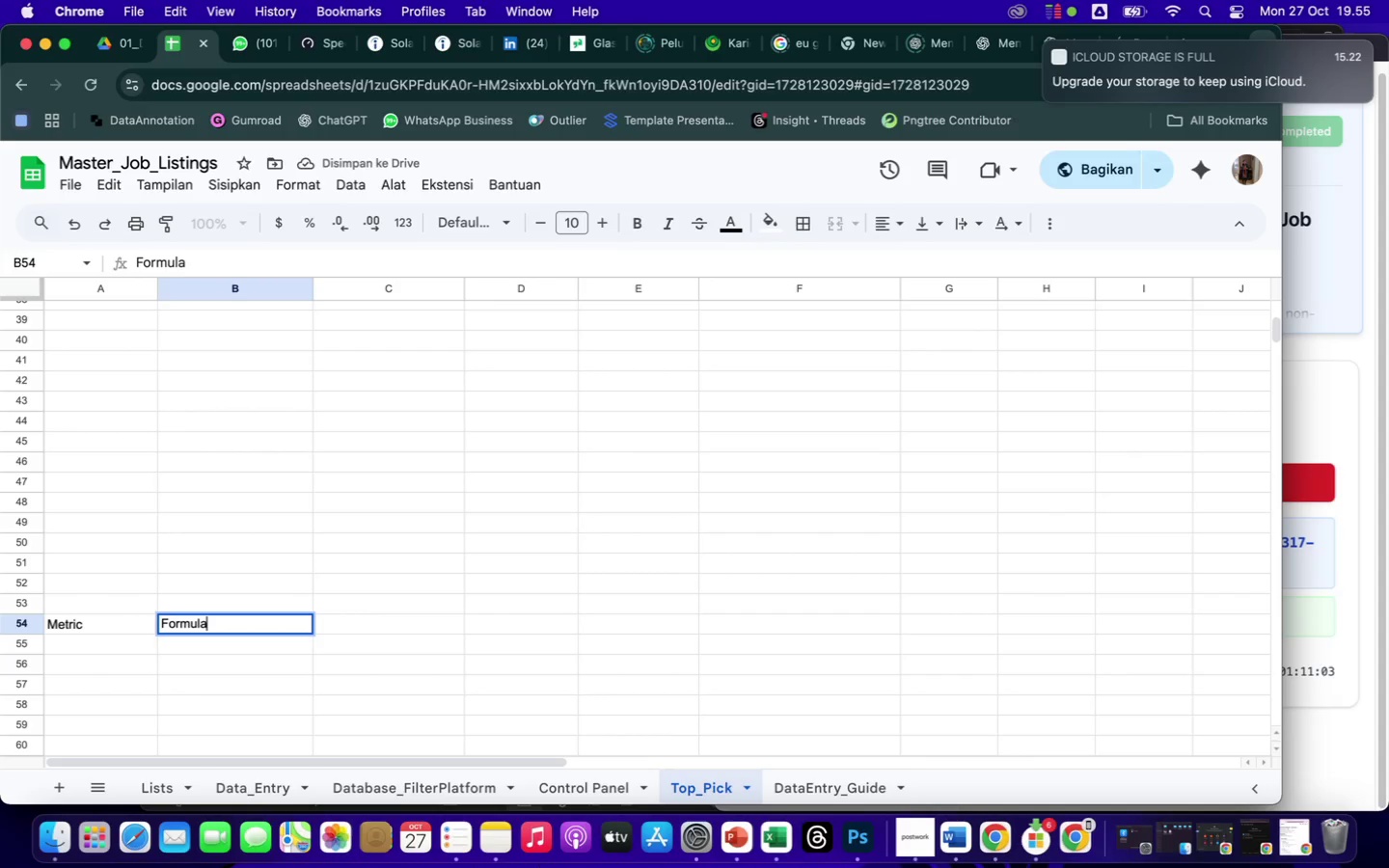 
key(ArrowRight)
 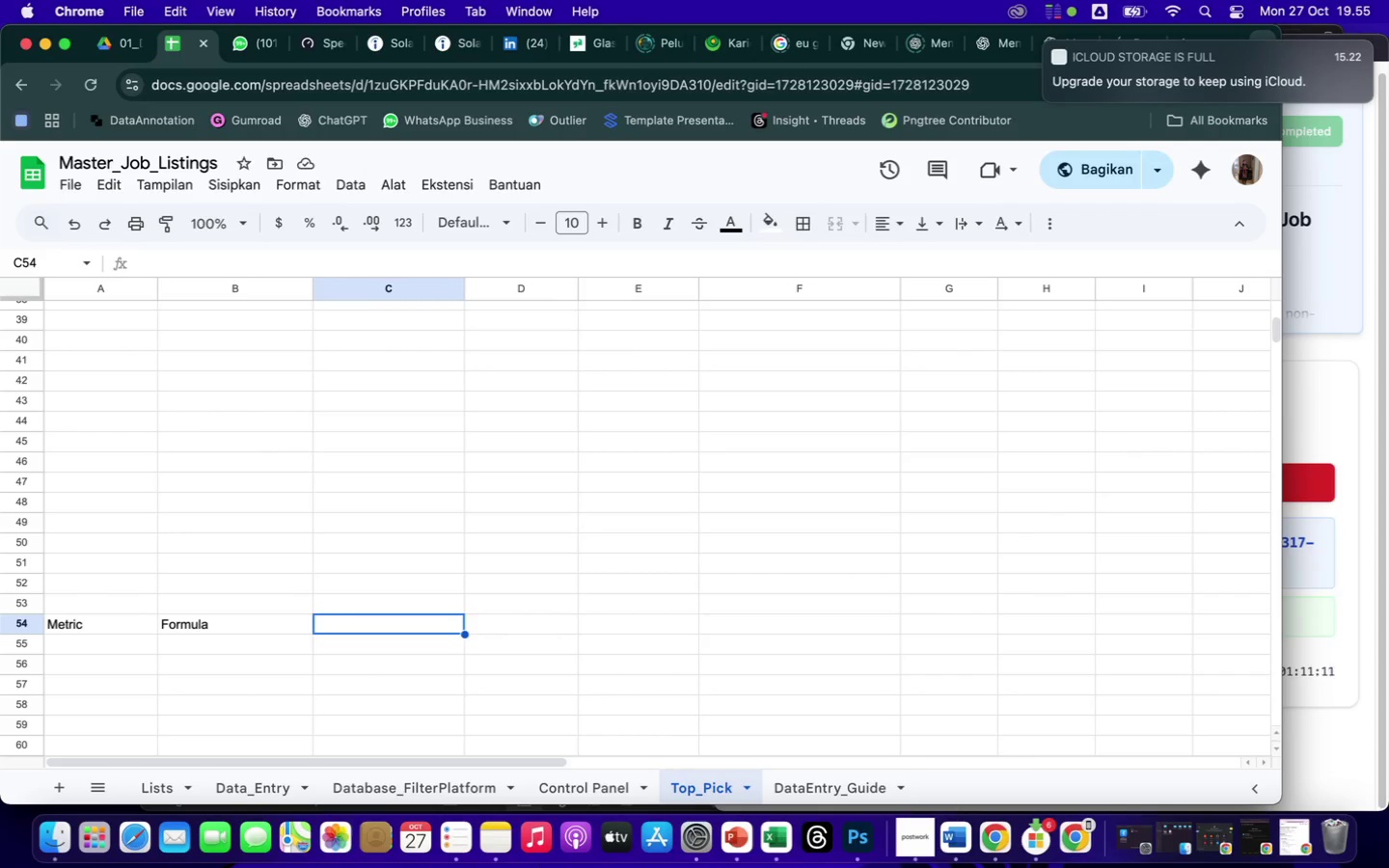 
wait(11.77)
 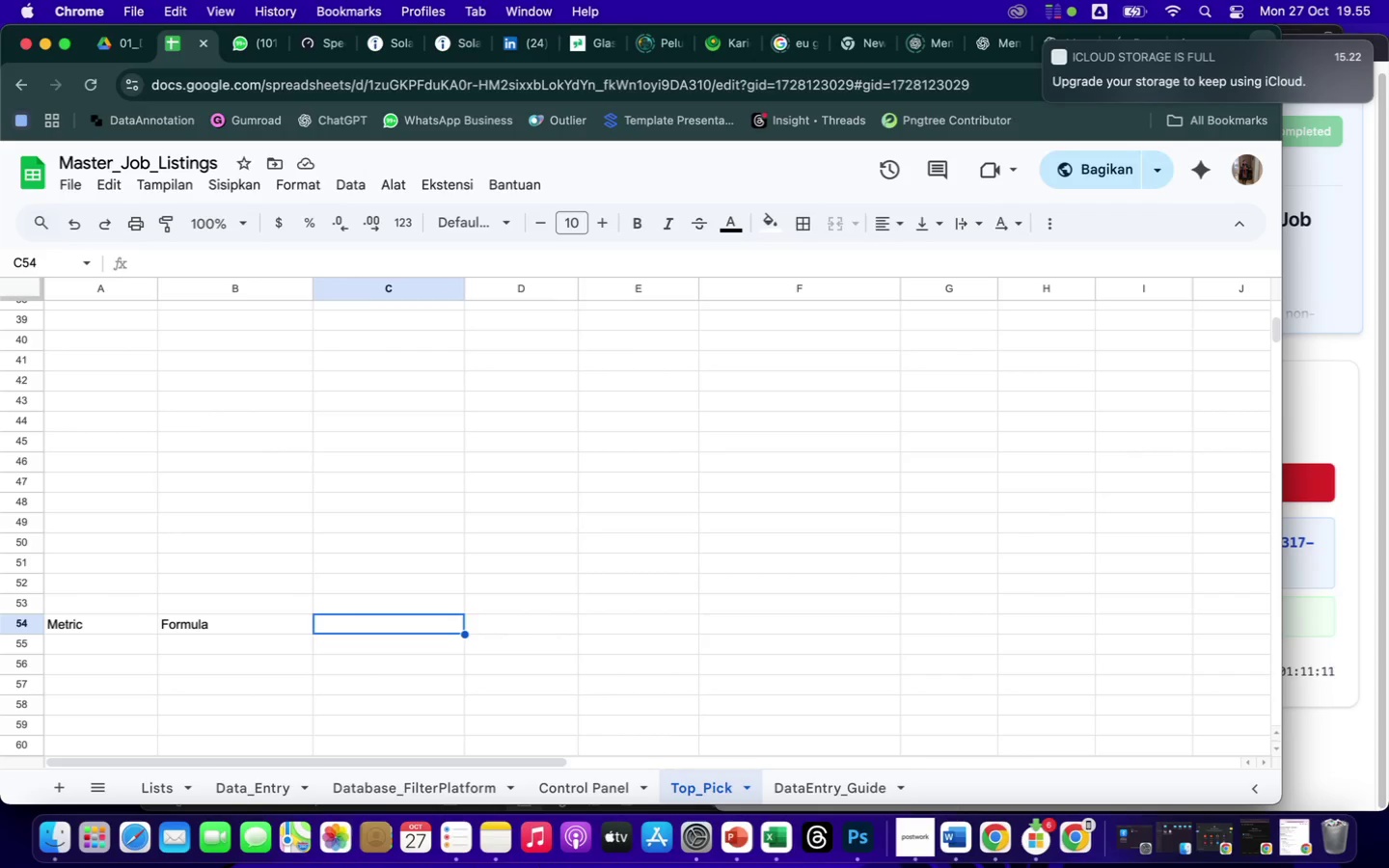 
type(Notes)
 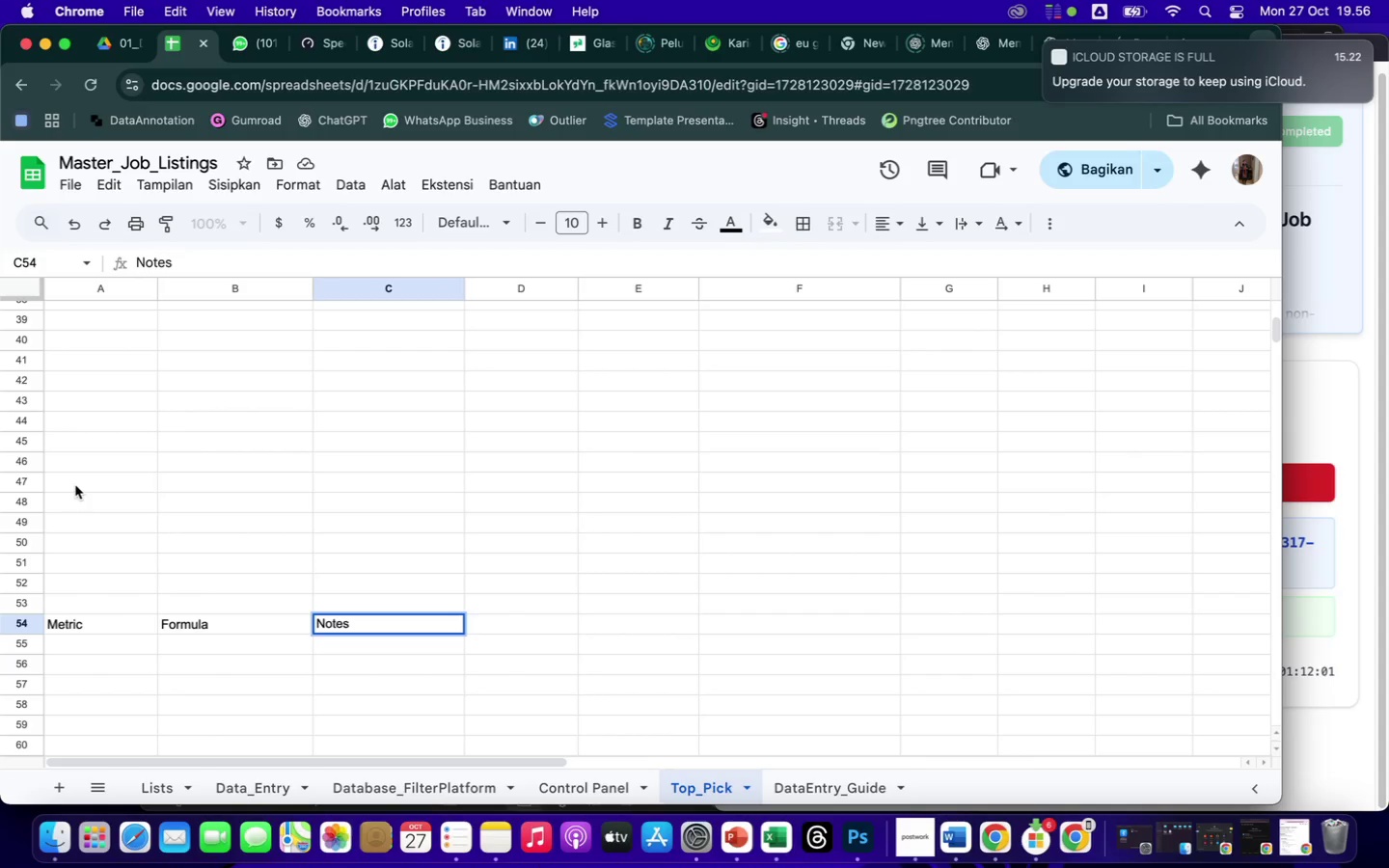 
wait(48.37)
 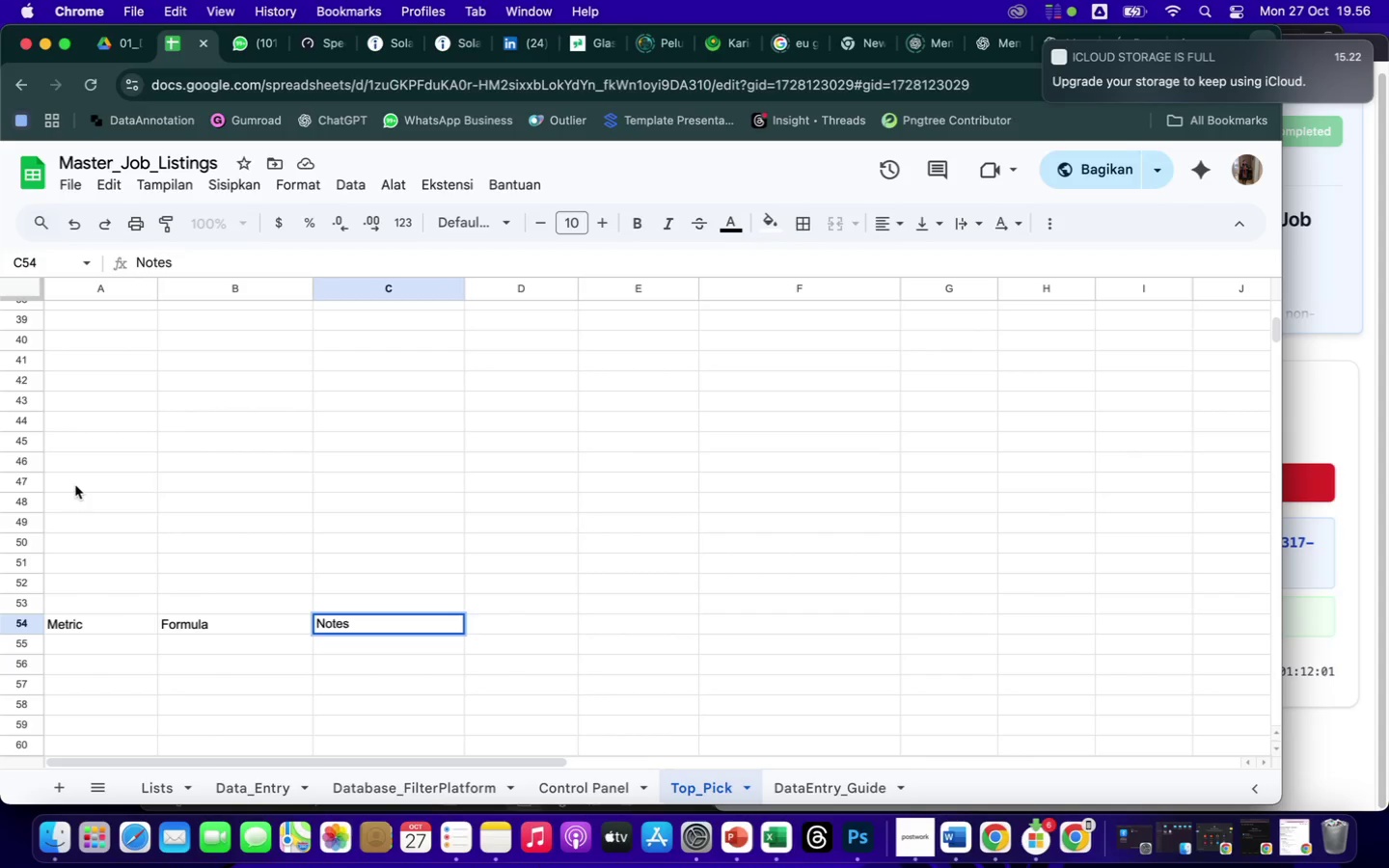 
scroll: coordinate [272, 624], scroll_direction: up, amount: 195.0
 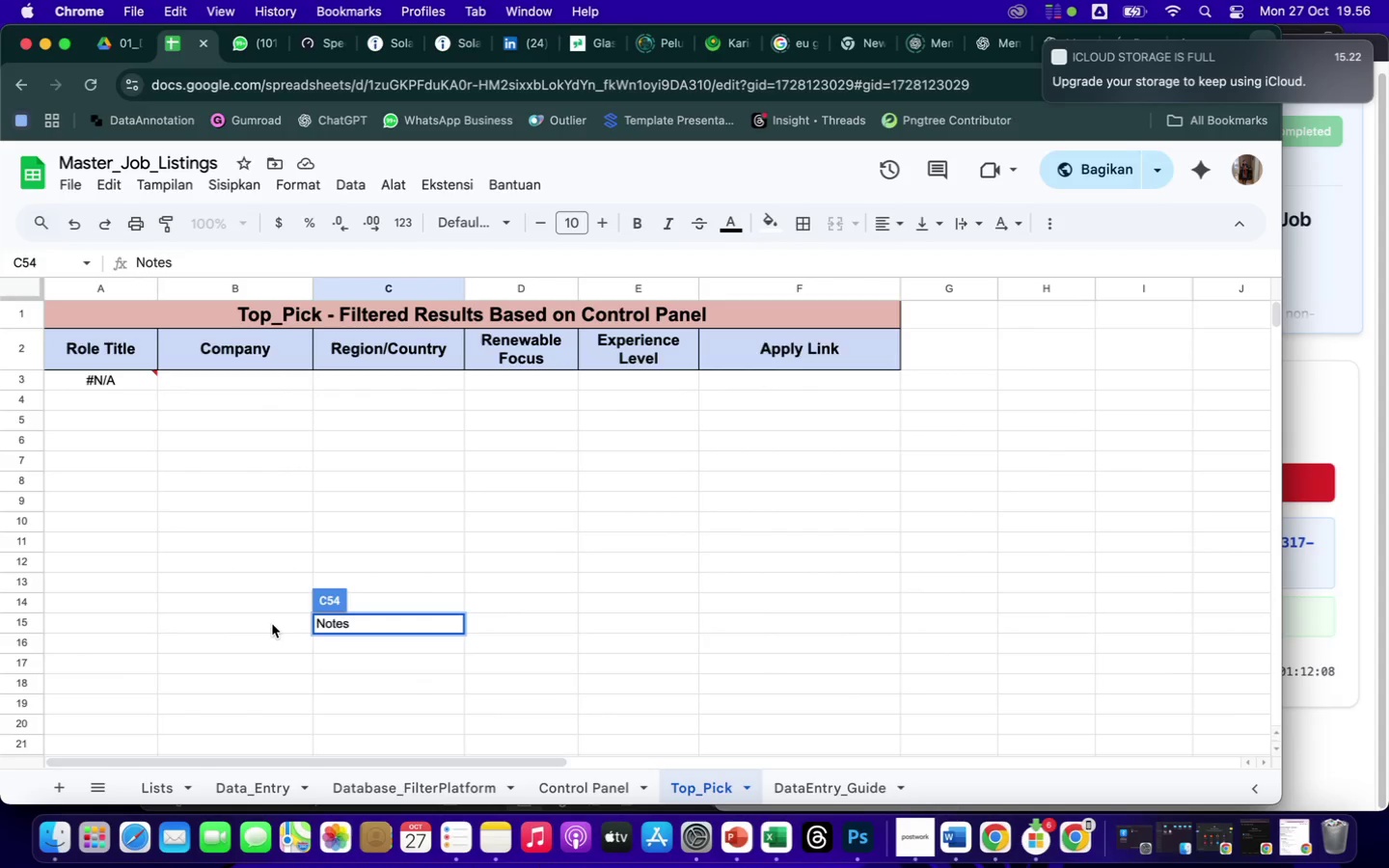 
key(Enter)
 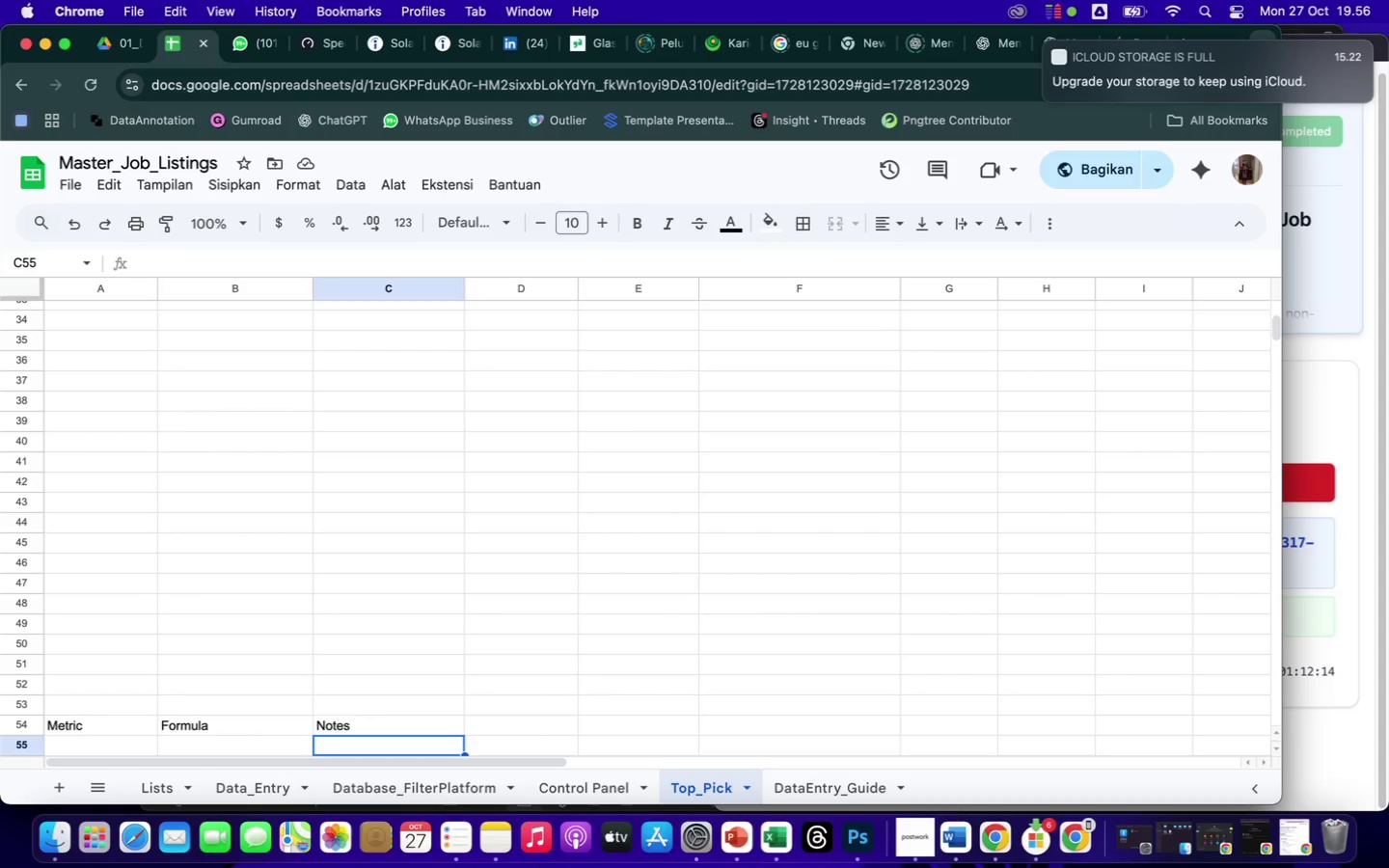 
wait(7.38)
 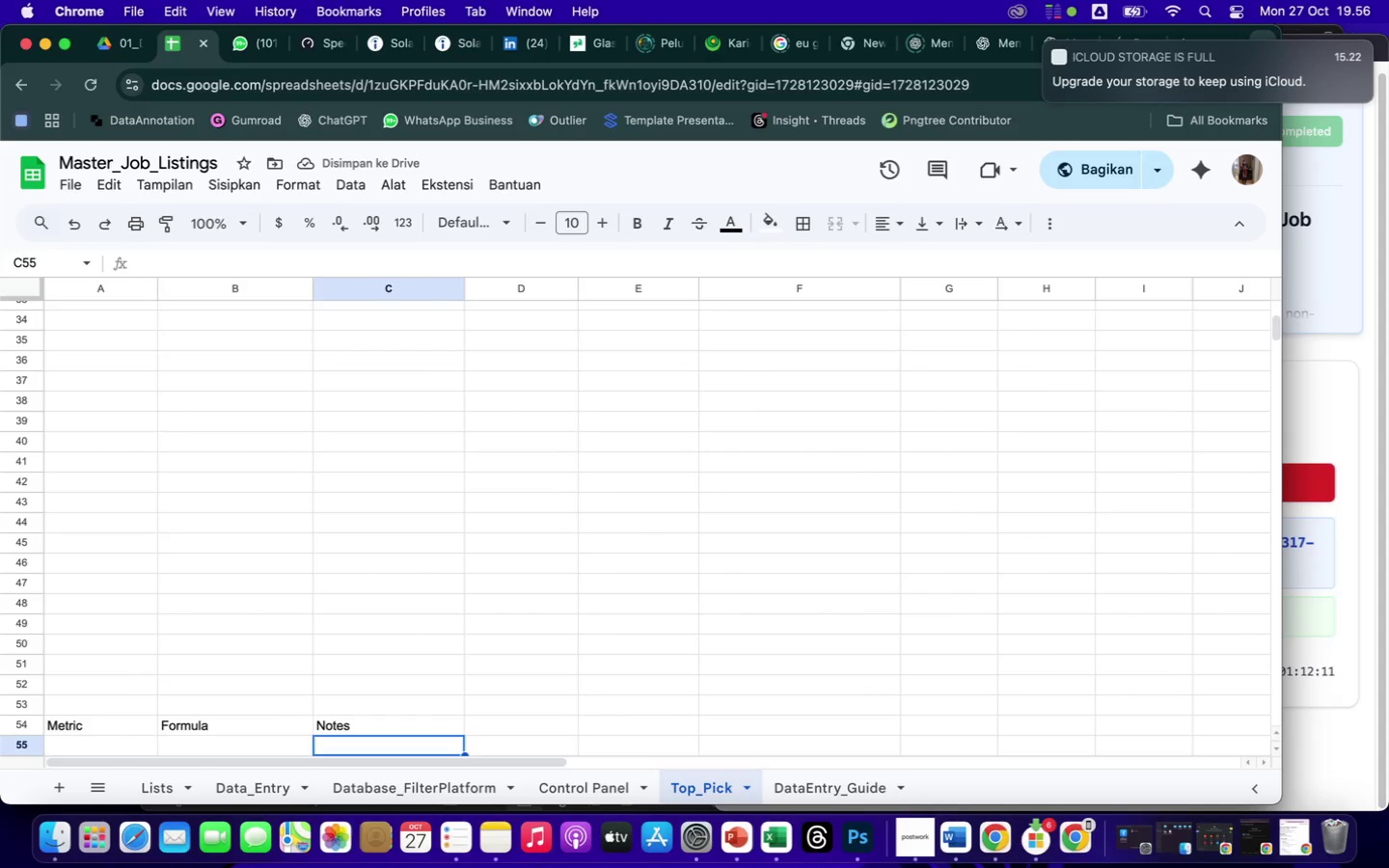 
scroll: coordinate [149, 500], scroll_direction: up, amount: 202.0
 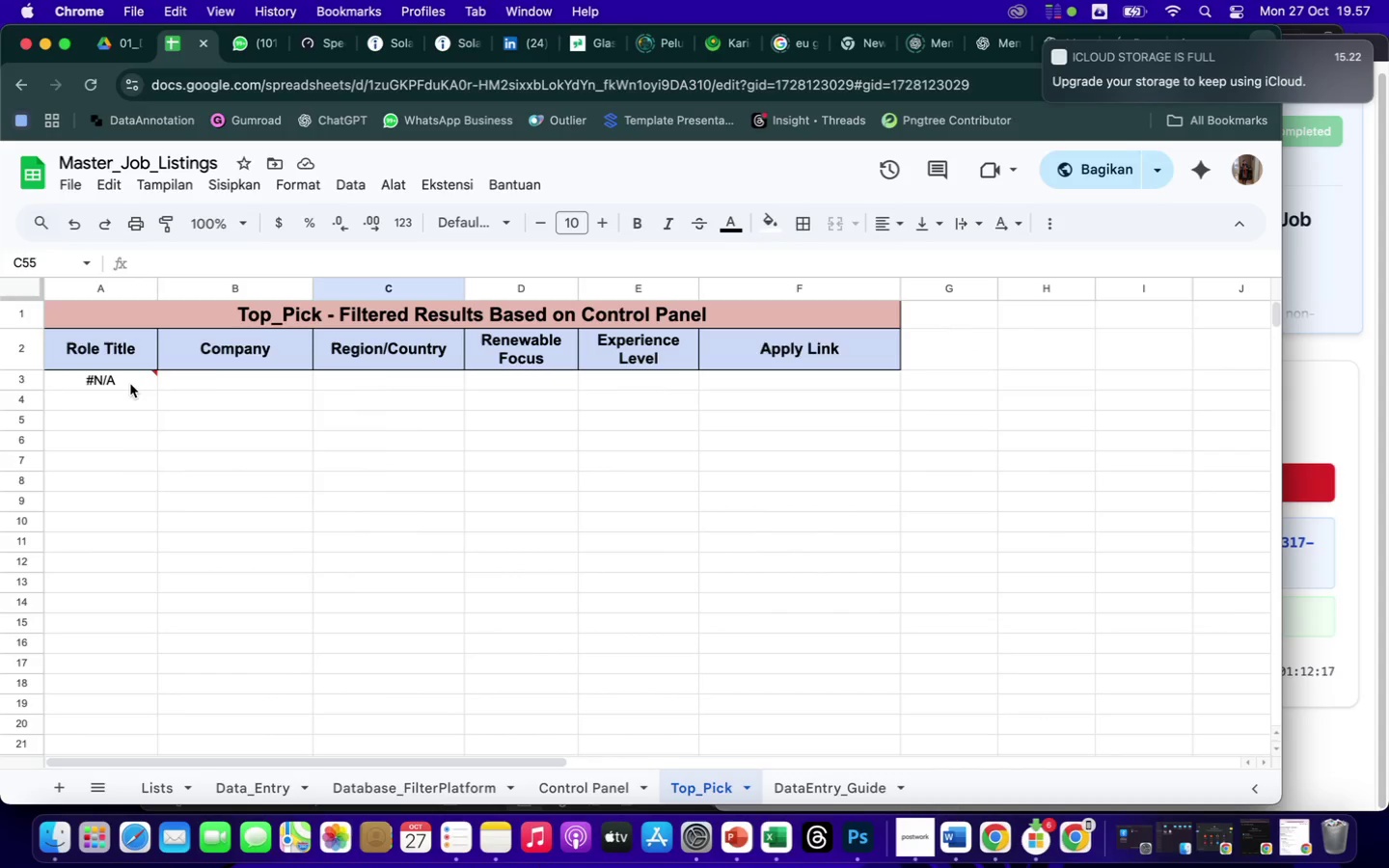 
left_click([130, 384])
 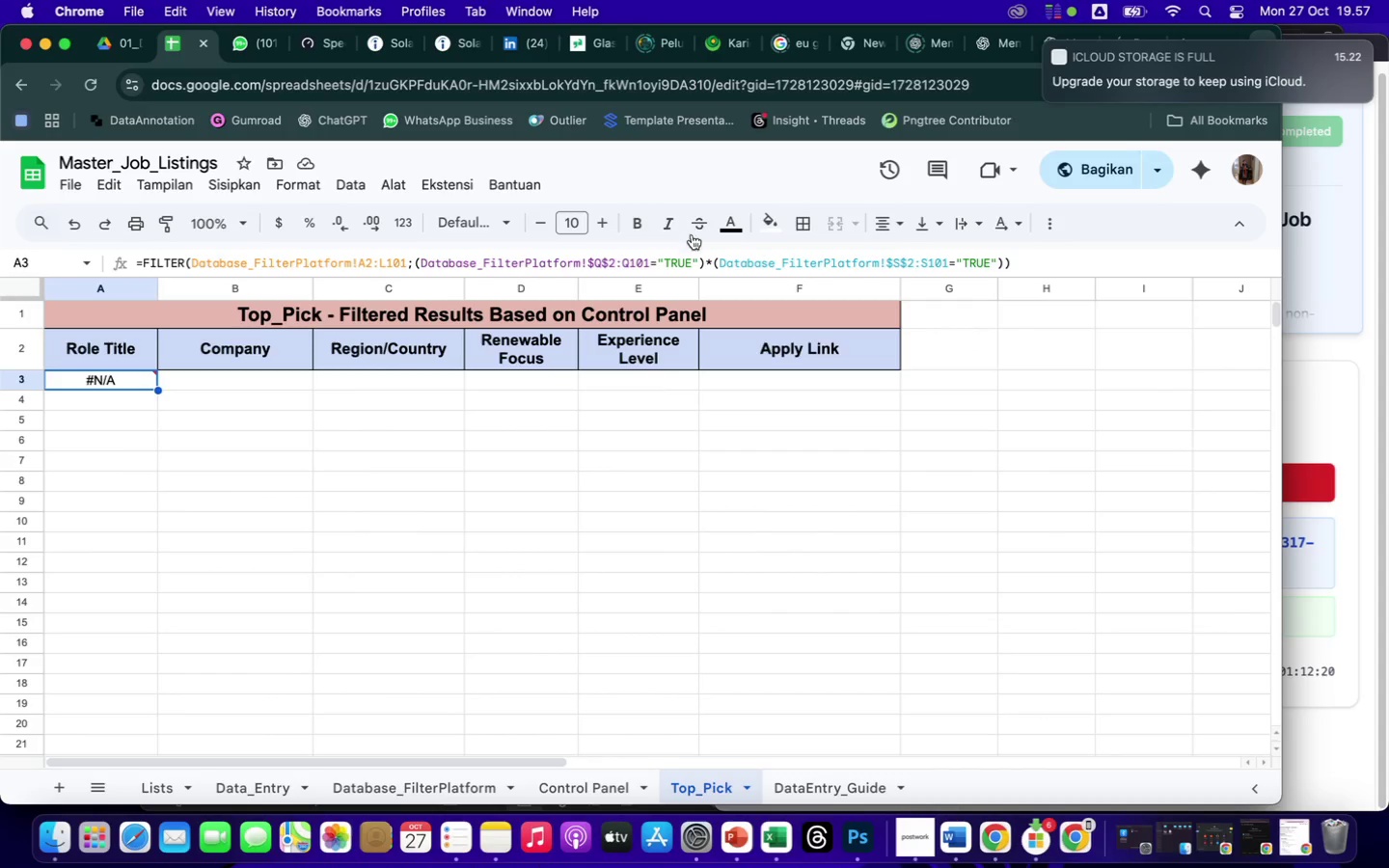 
left_click([665, 265])
 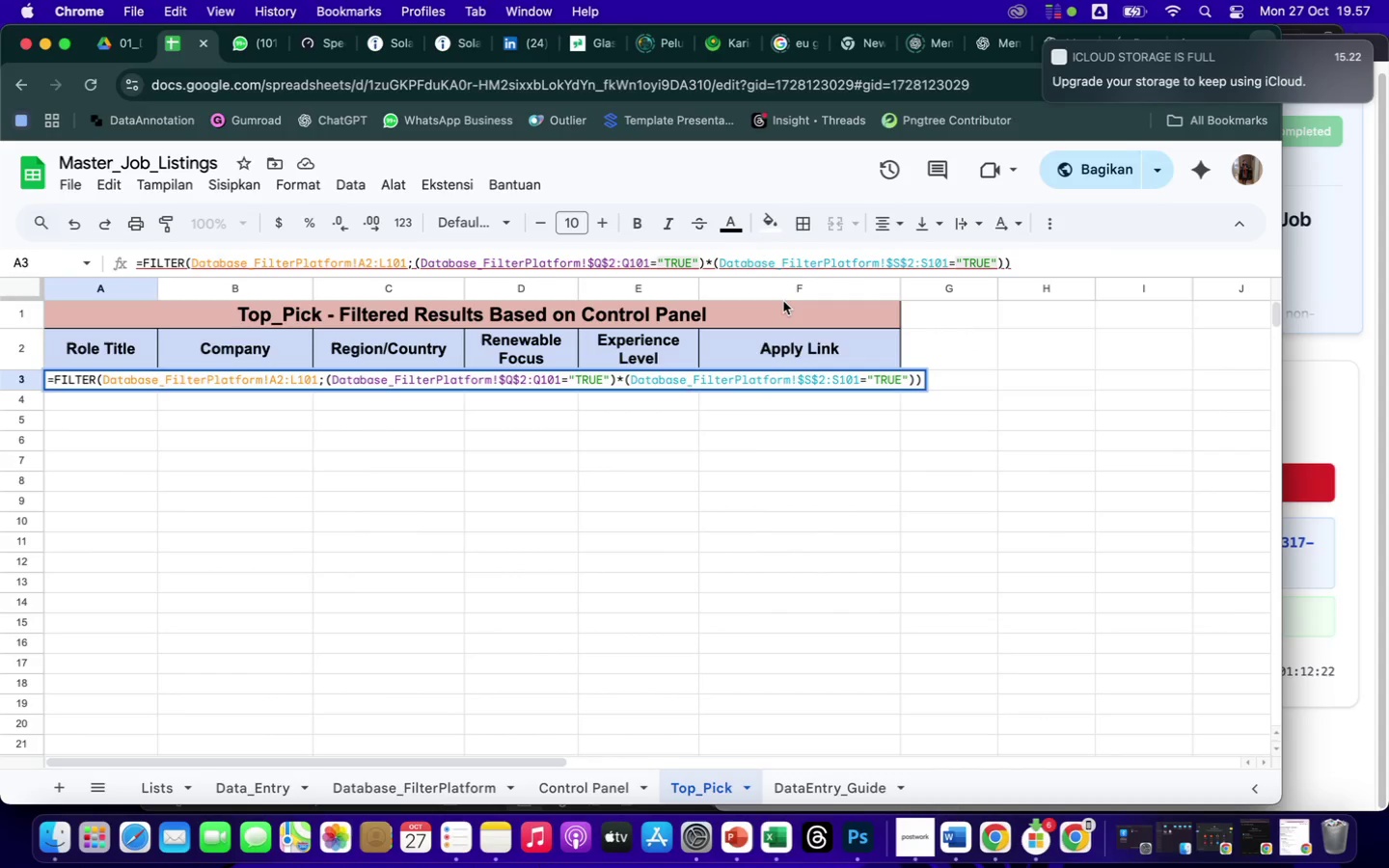 
key(Backspace)
 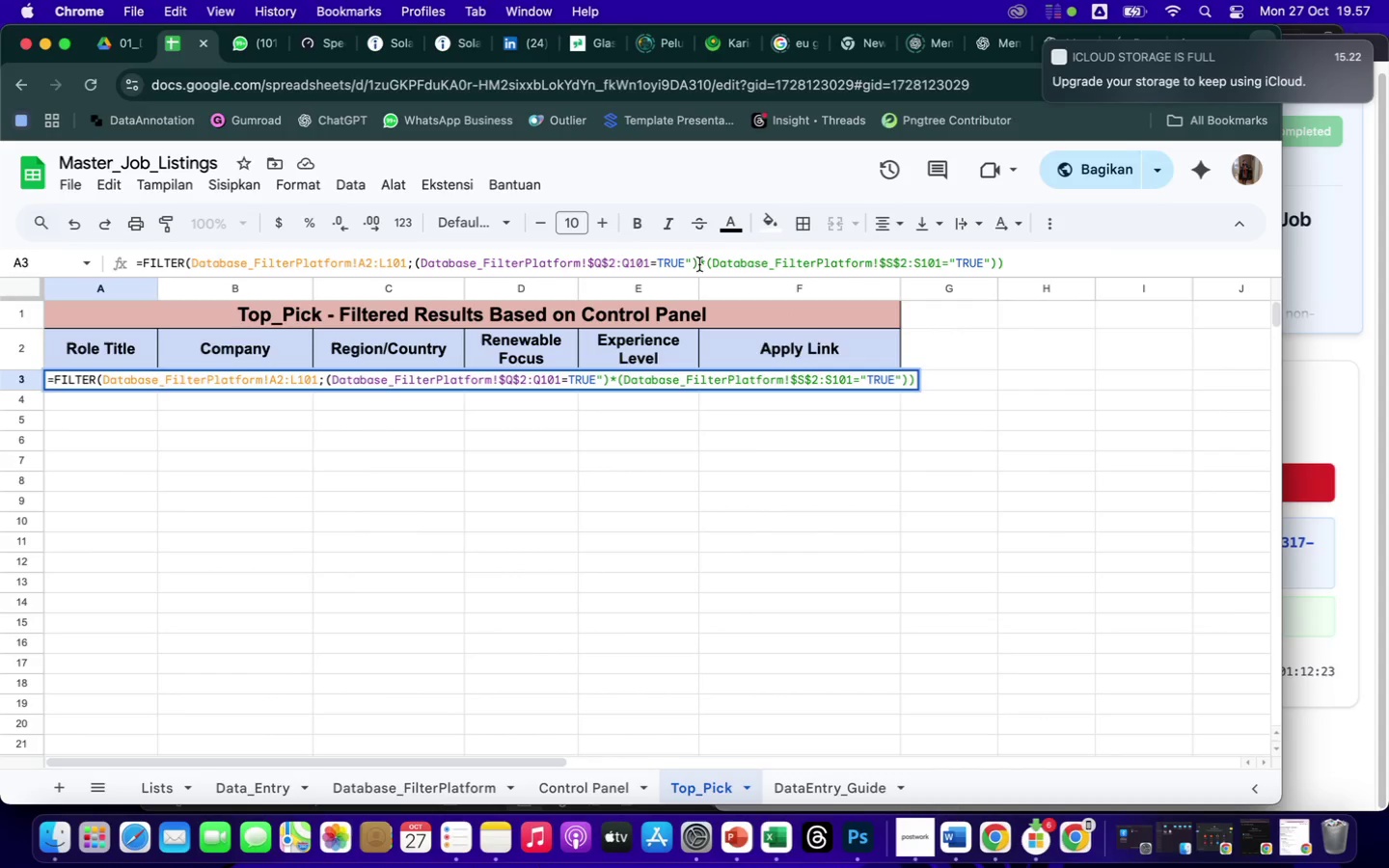 
left_click([693, 264])
 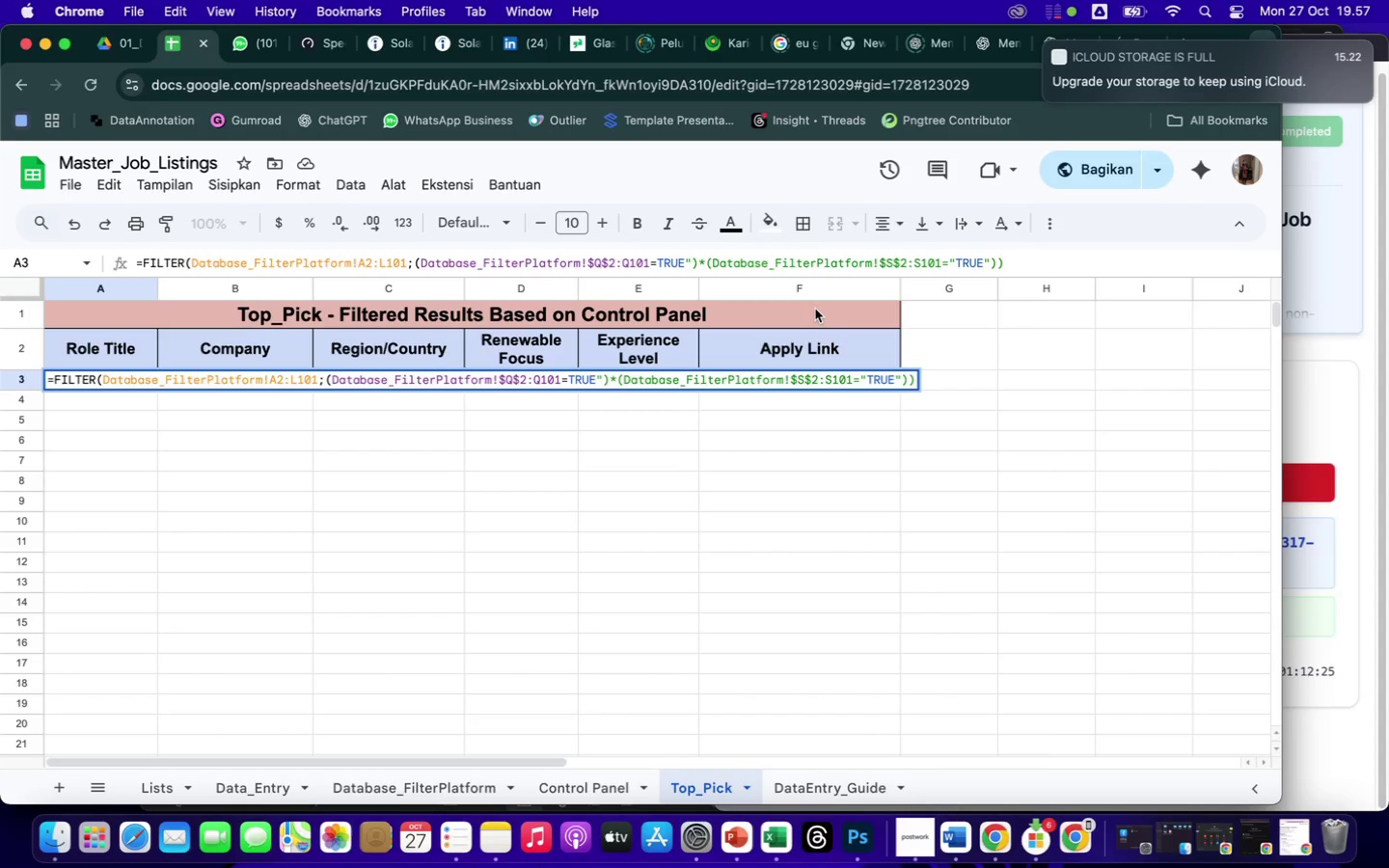 
key(Backspace)
 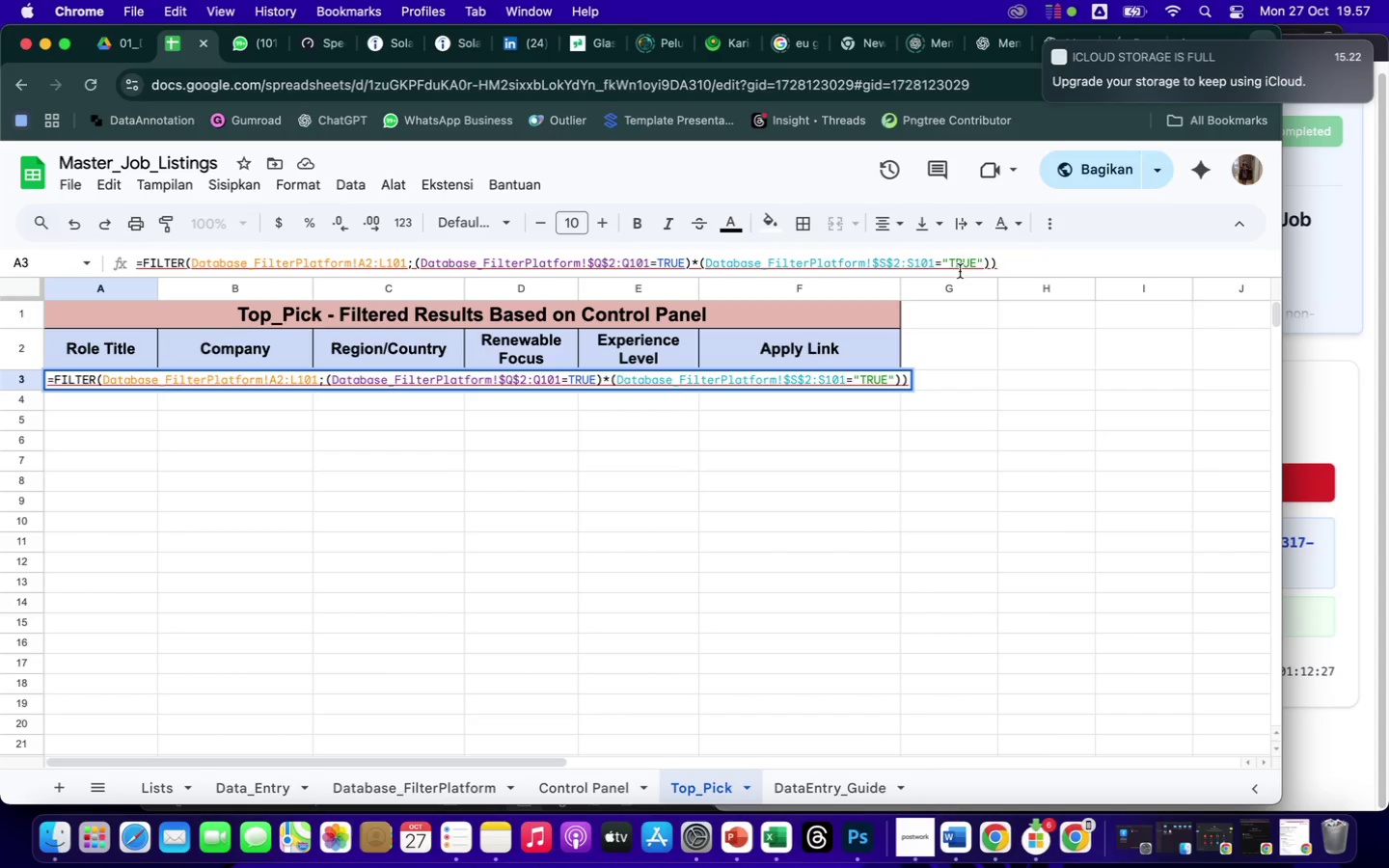 
left_click([950, 261])
 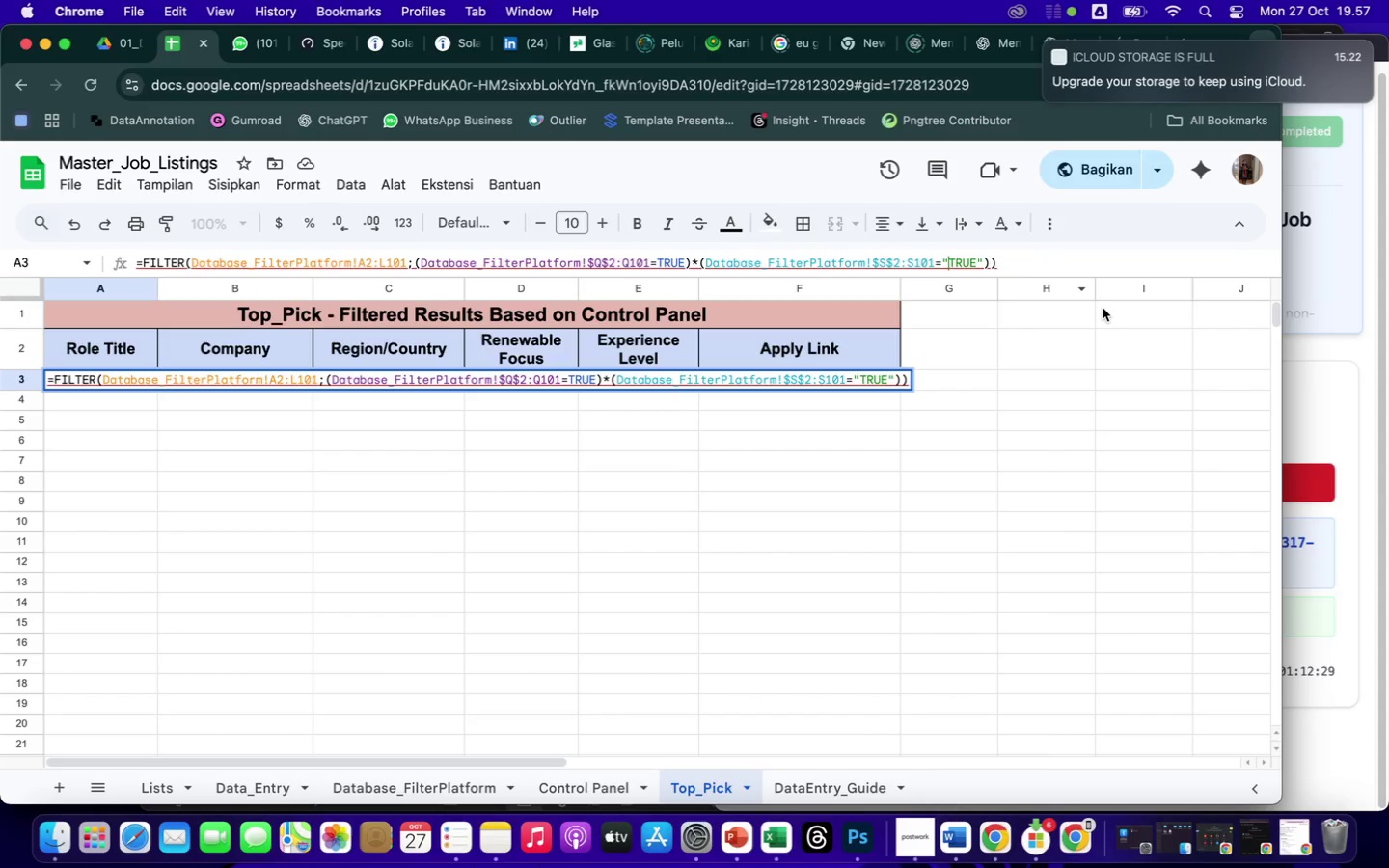 
key(Backspace)
 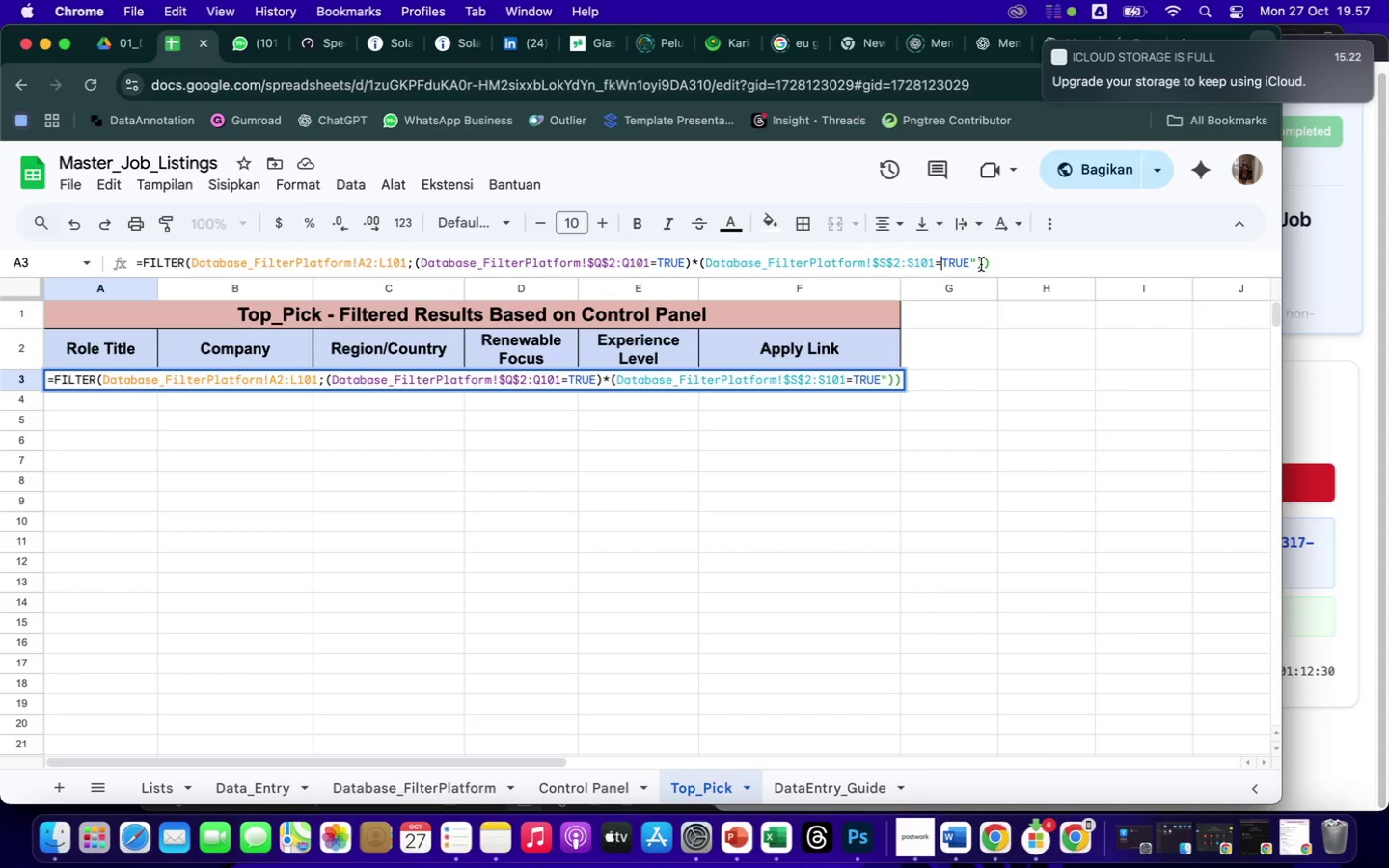 
left_click([979, 259])
 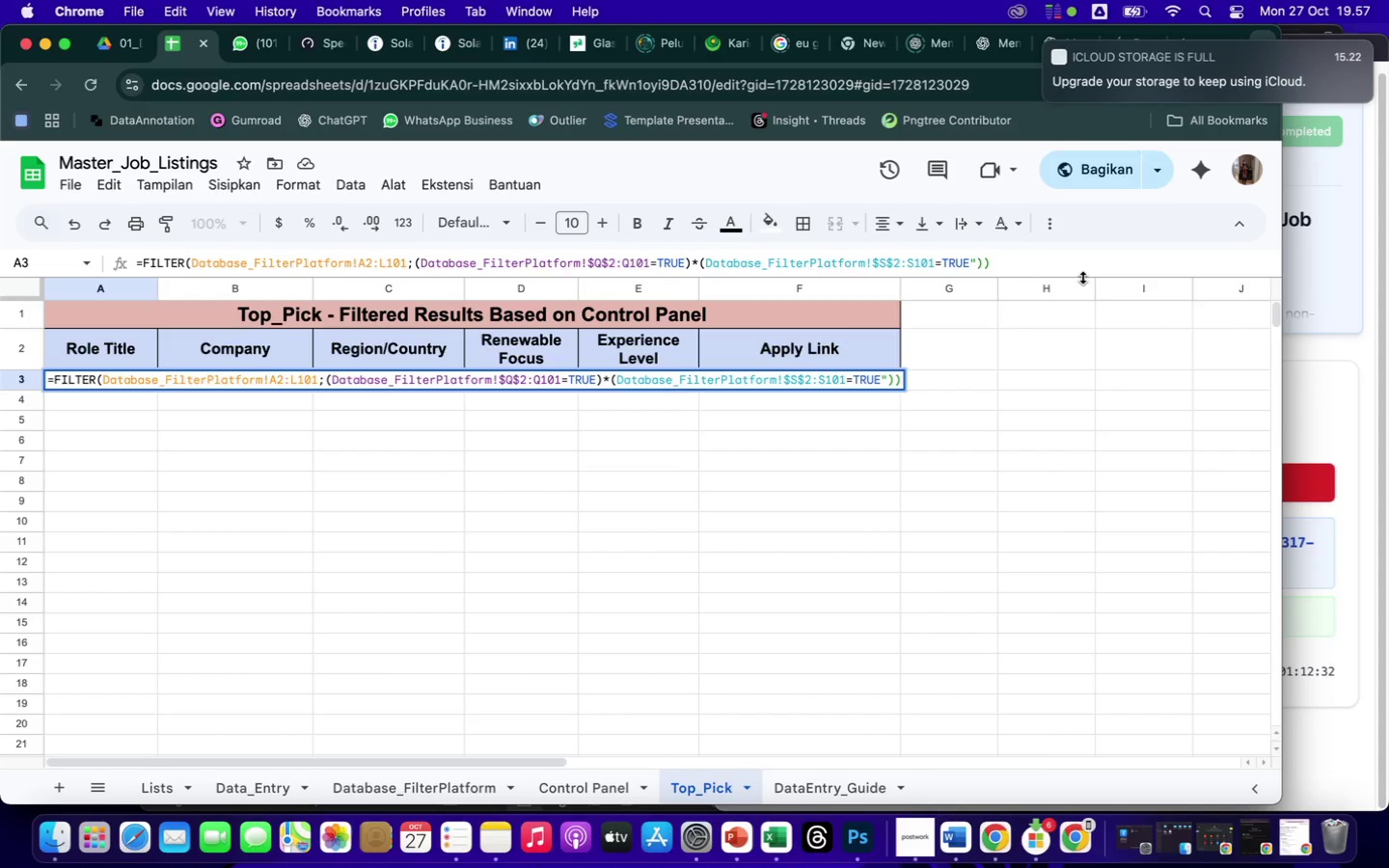 
key(Backspace)
 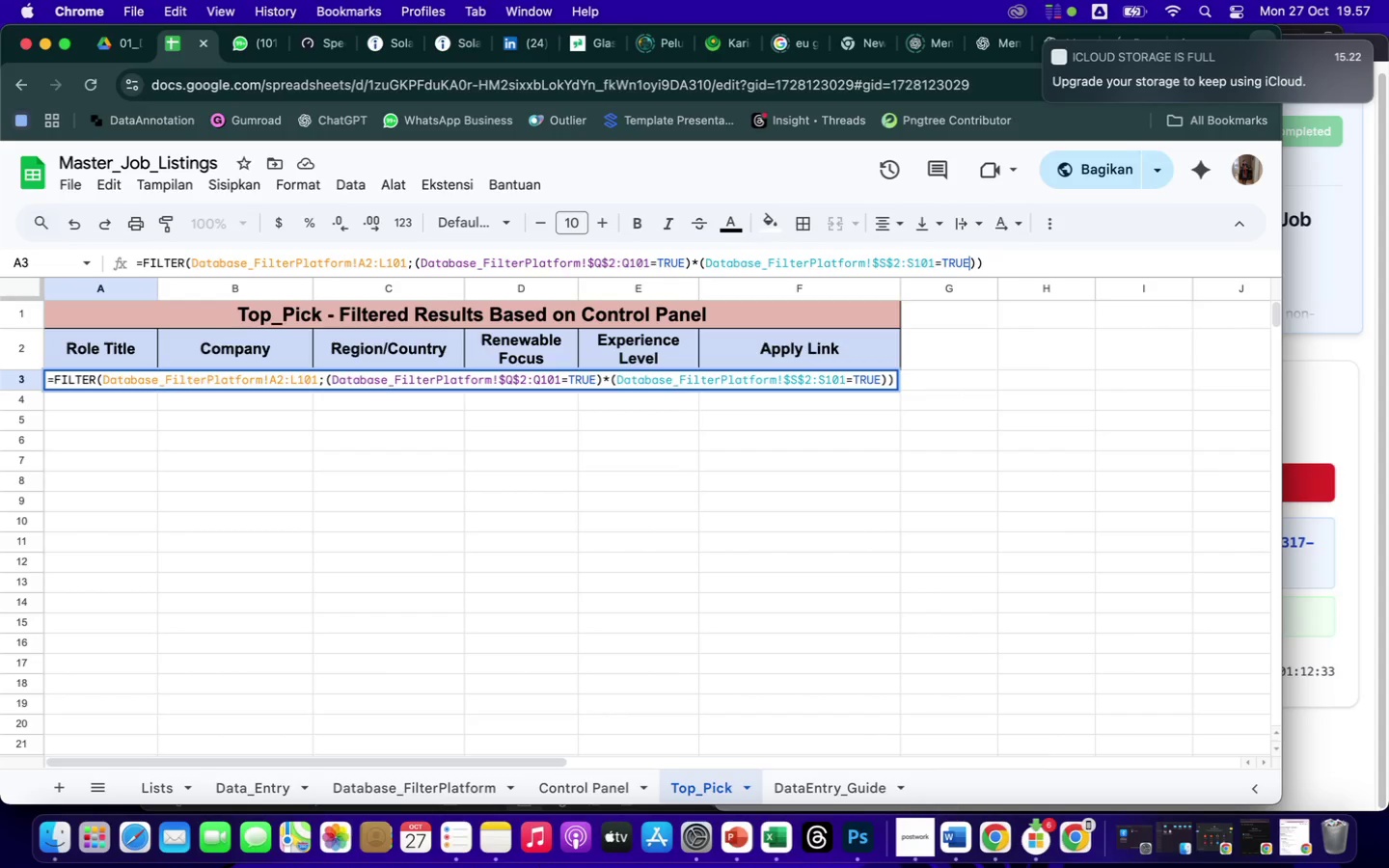 
key(Enter)
 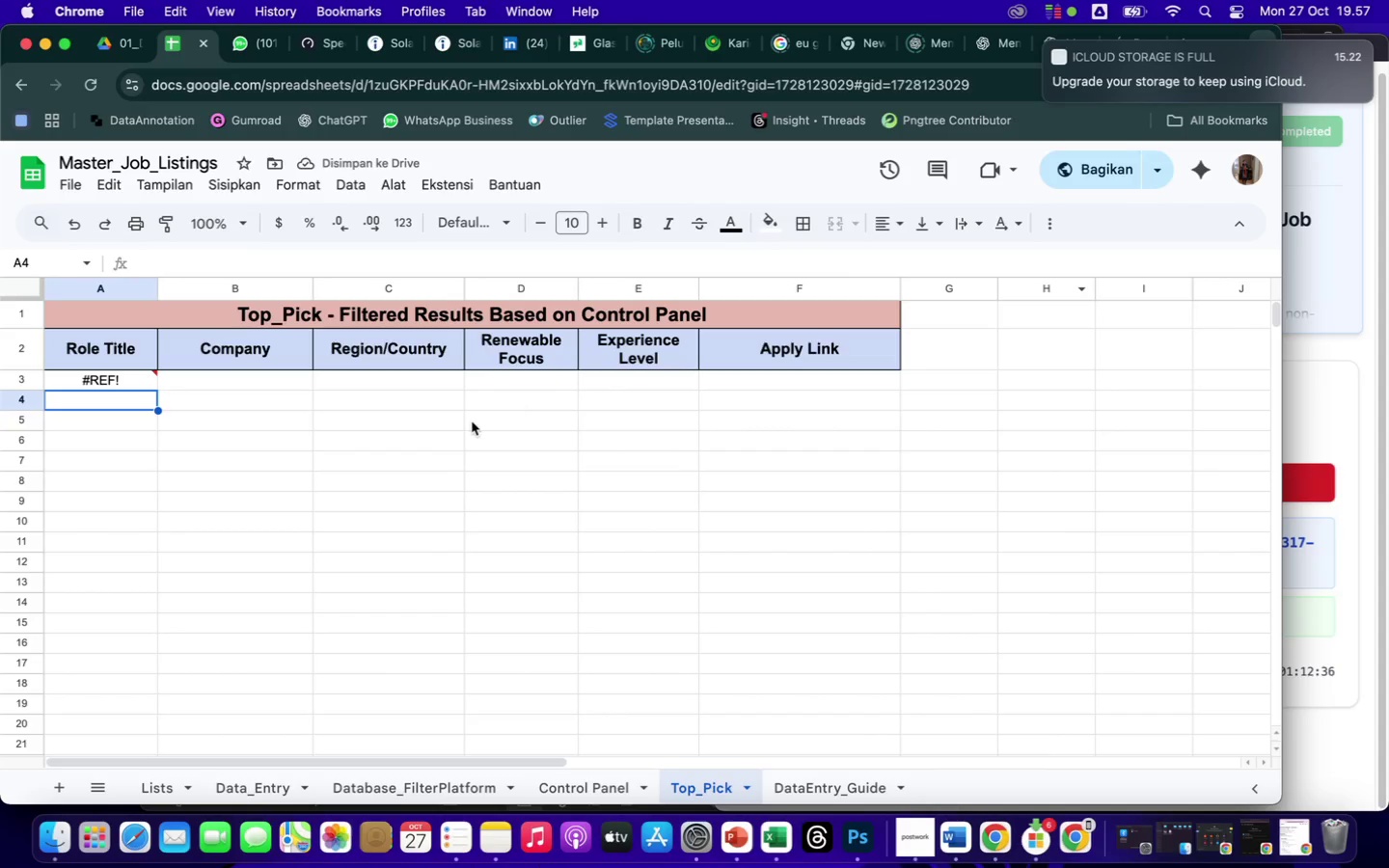 
left_click([136, 384])
 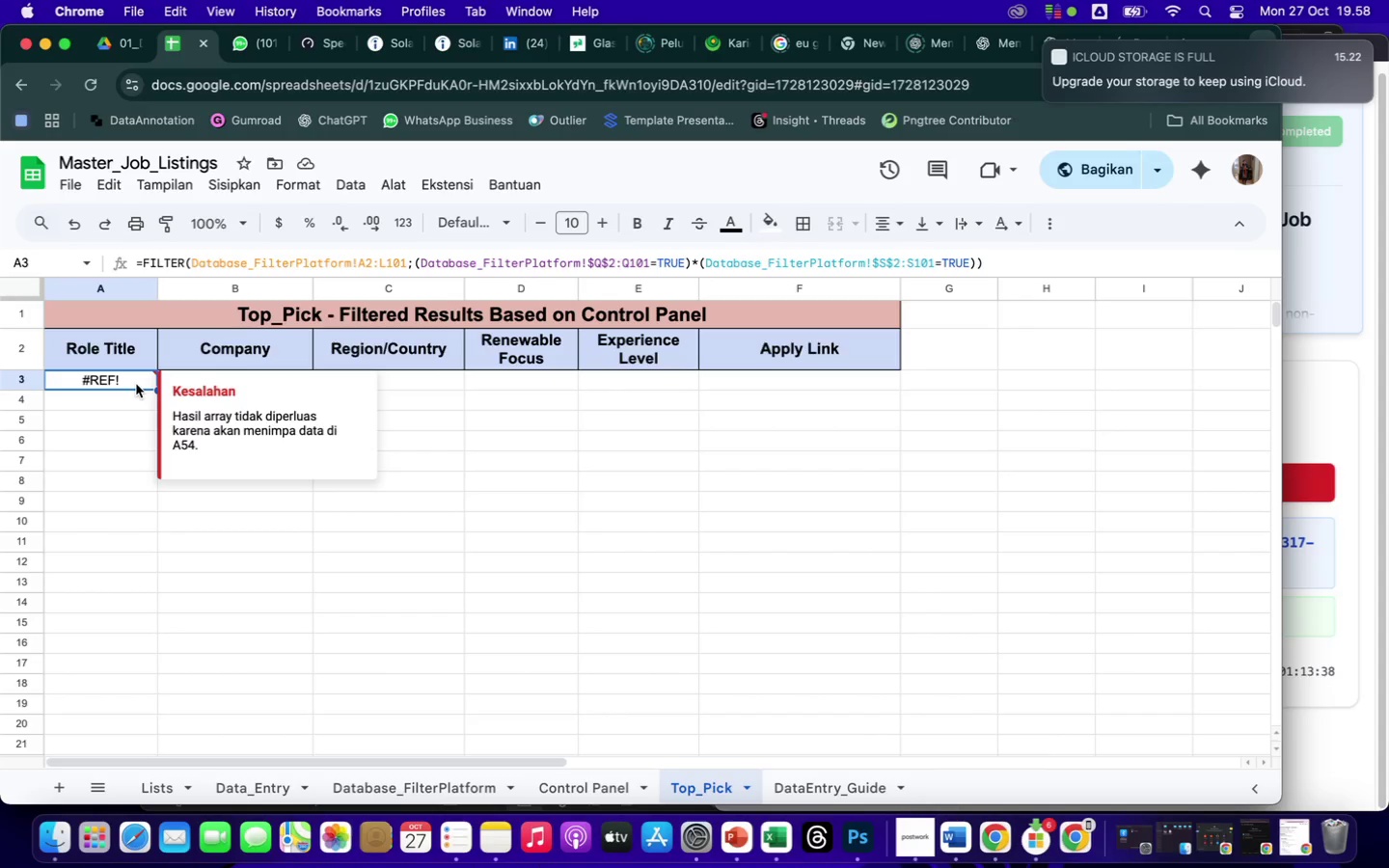 
wait(65.62)
 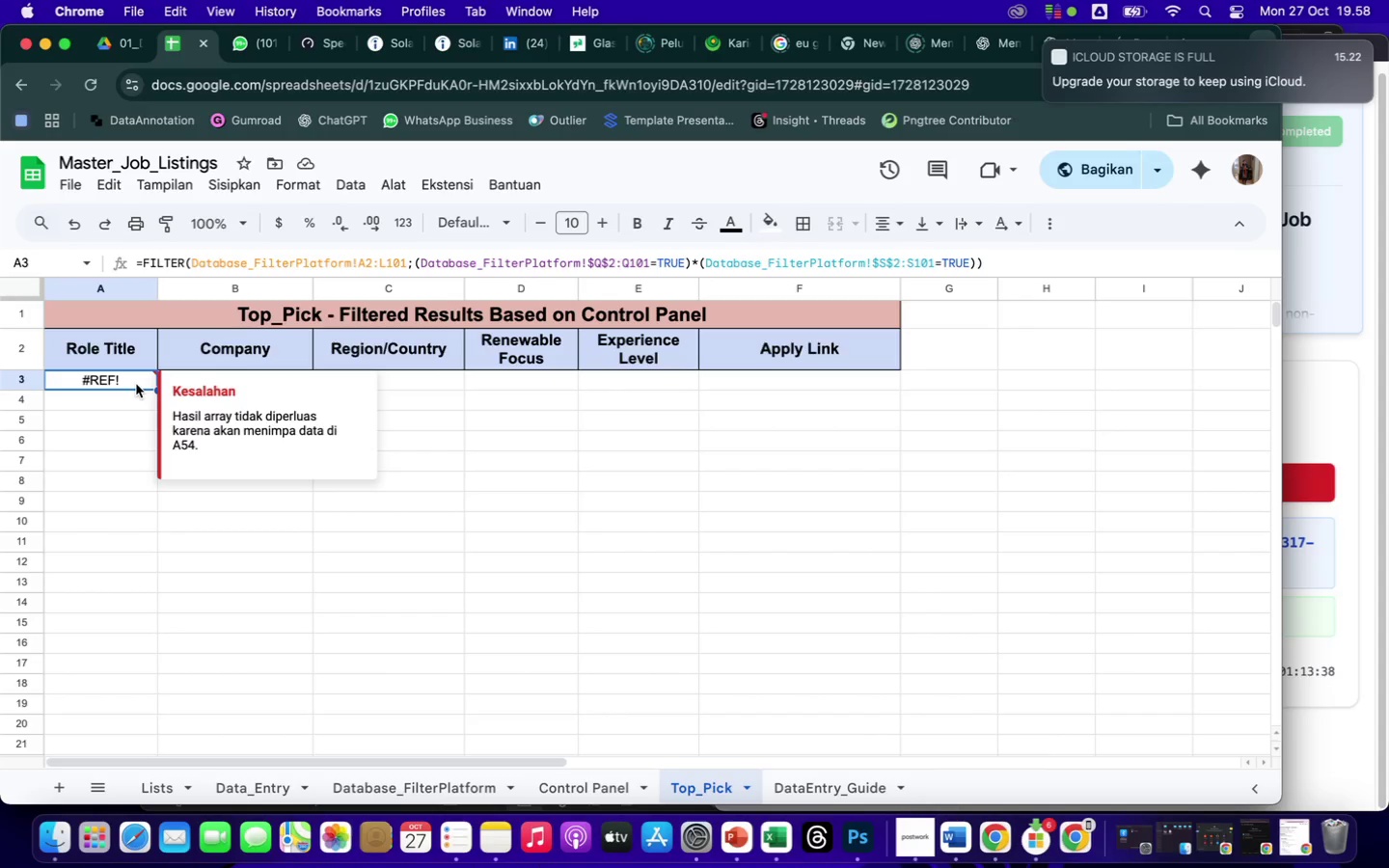 
left_click([186, 266])
 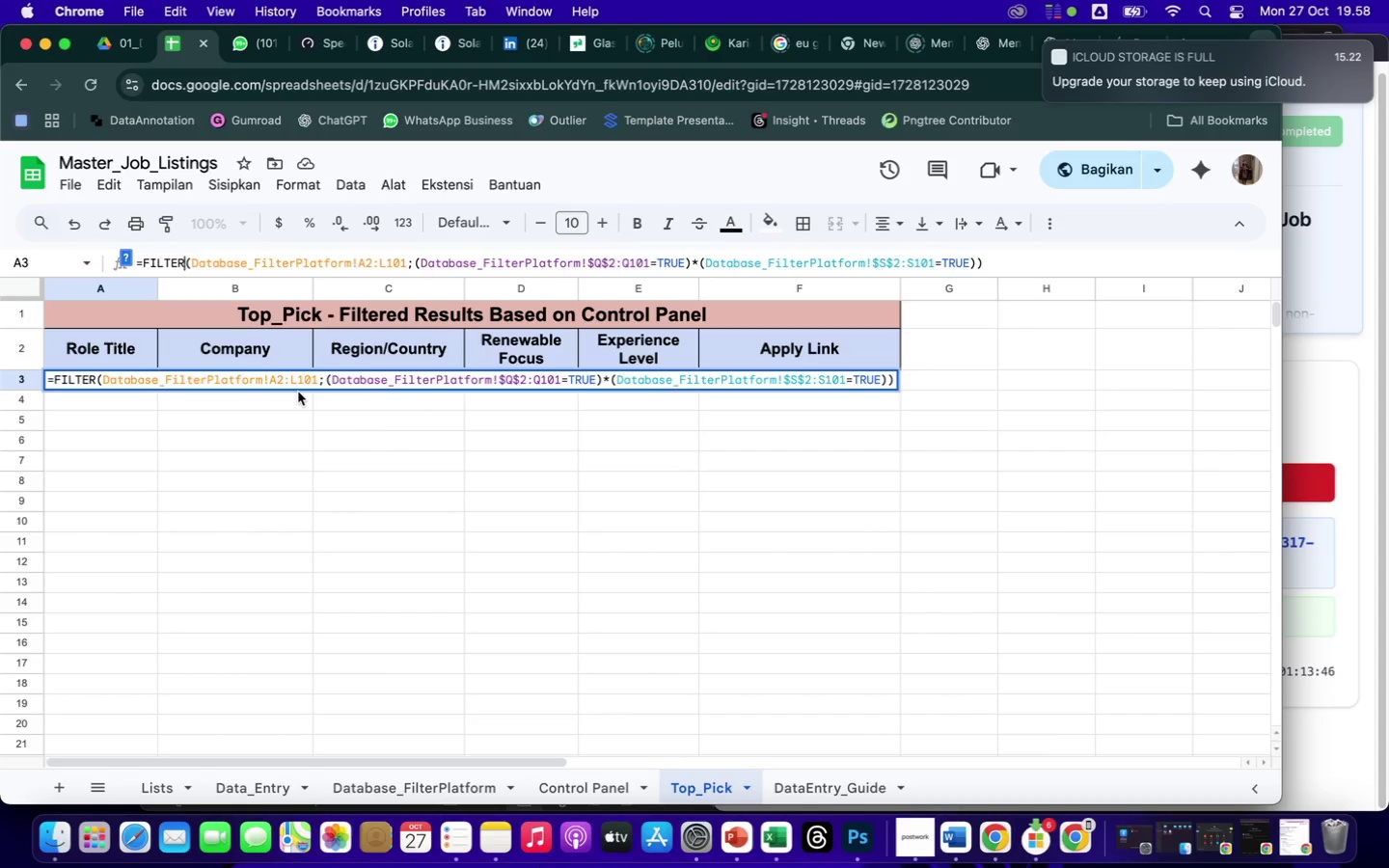 
wait(5.38)
 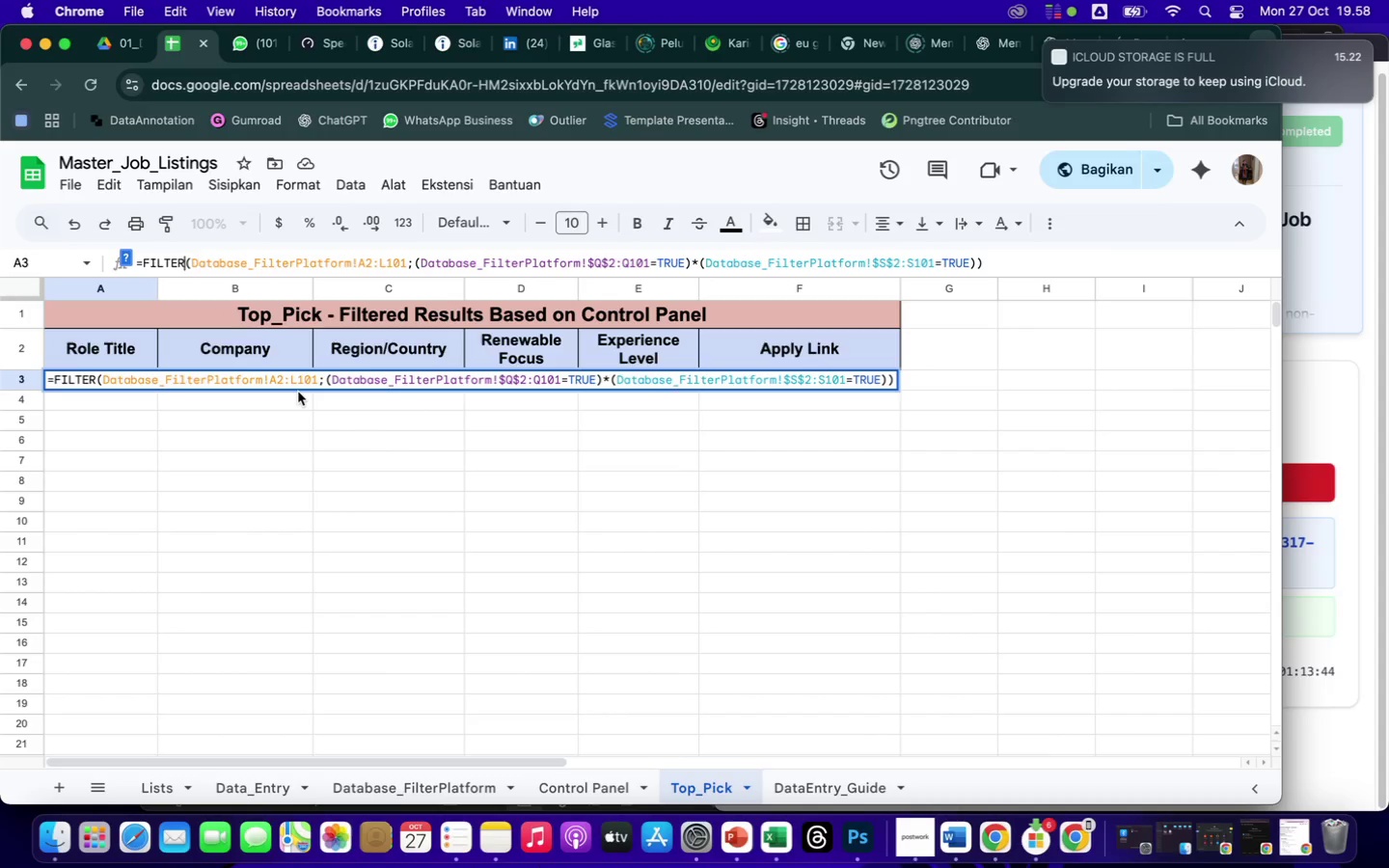 
key(Shift+9)
 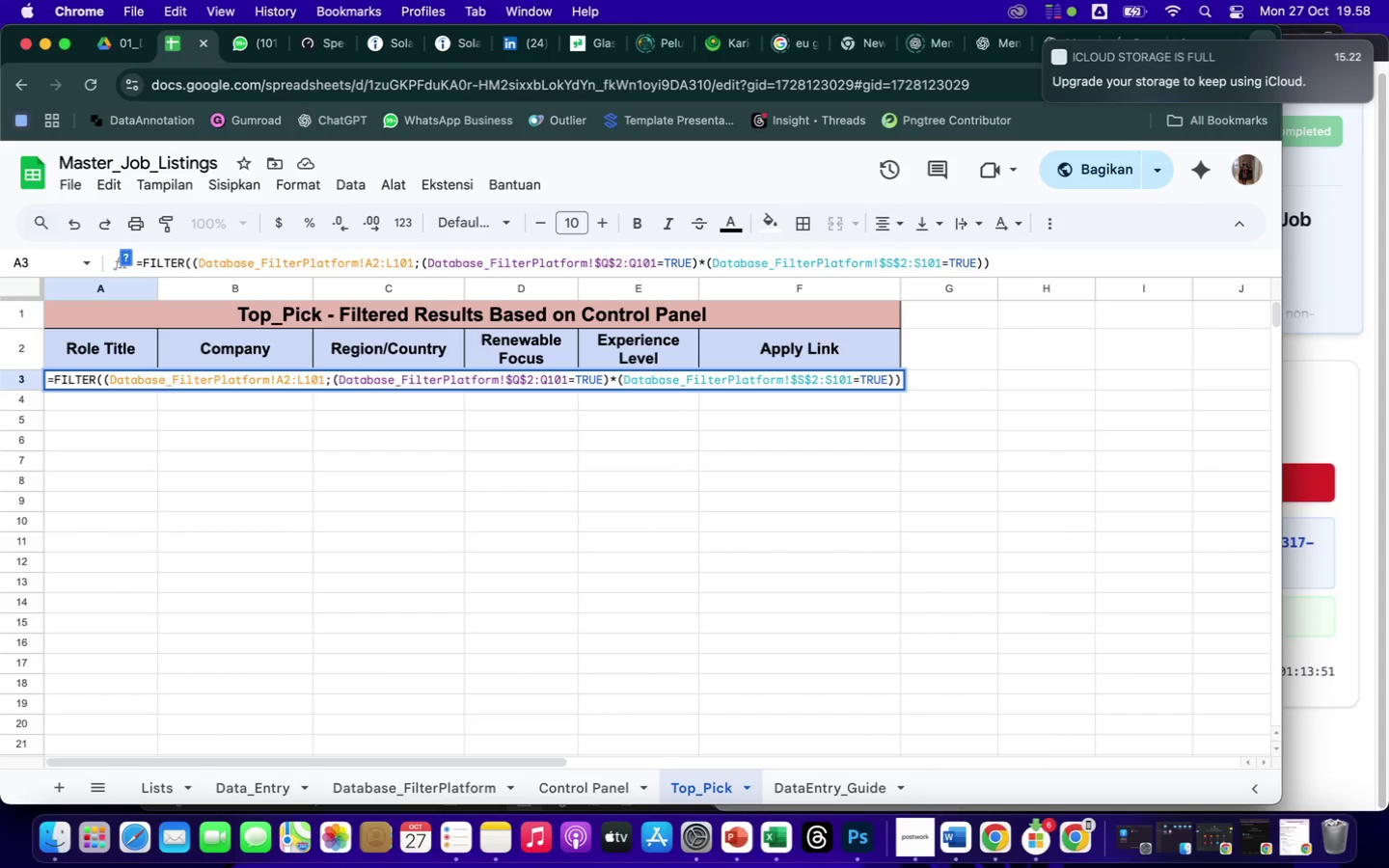 
type(choose)
 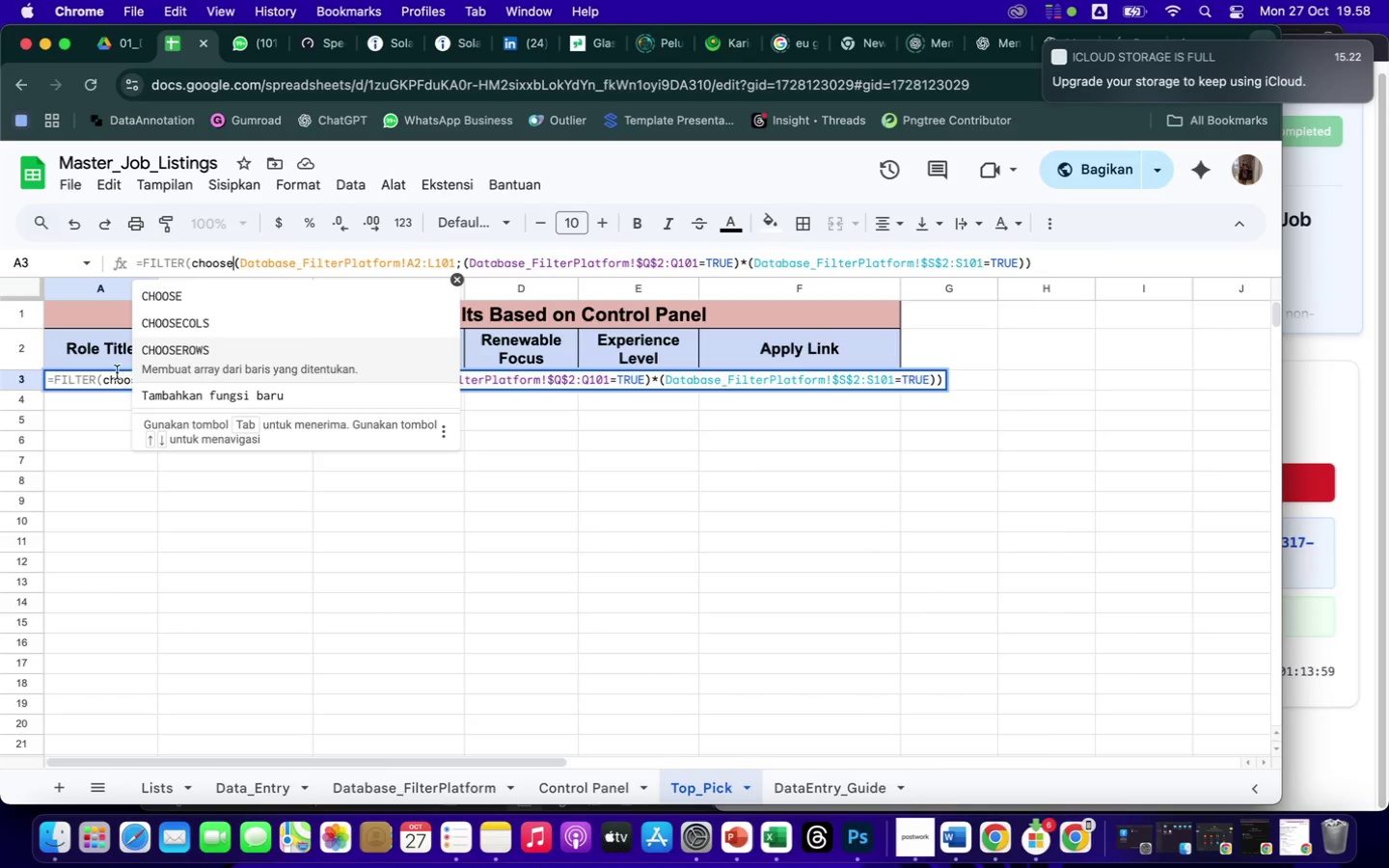 
left_click([204, 327])
 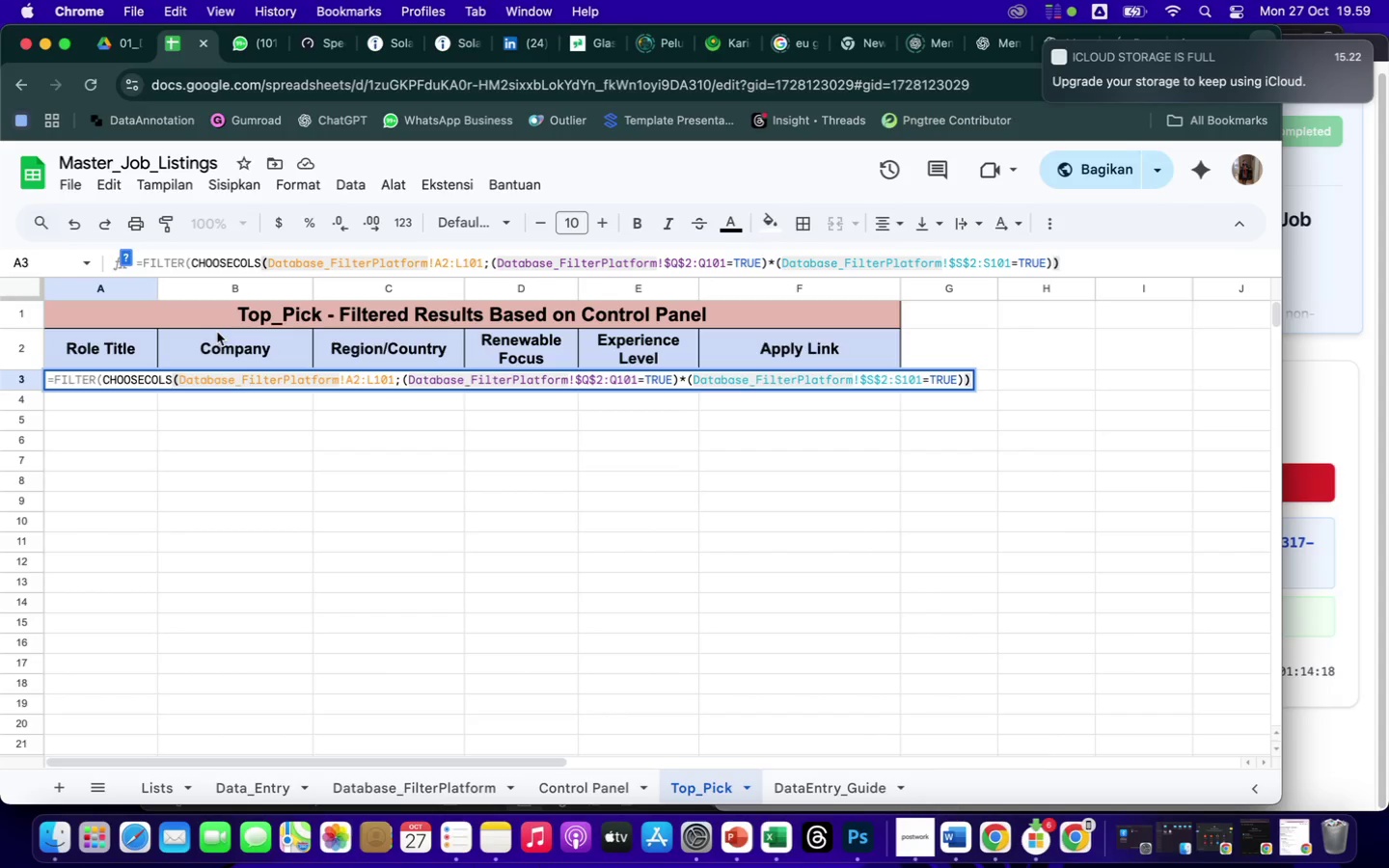 
wait(22.76)
 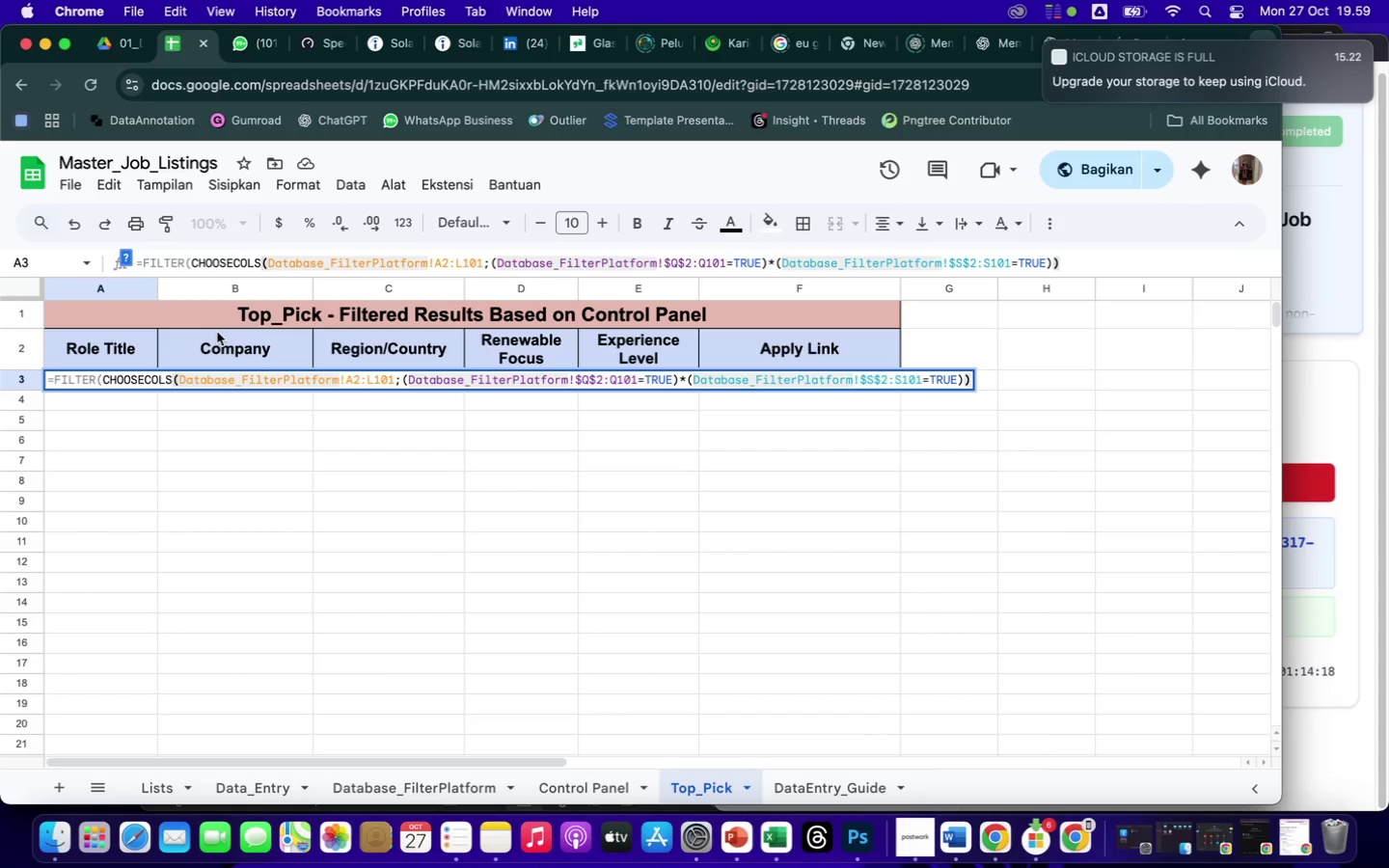 
left_click([396, 259])
 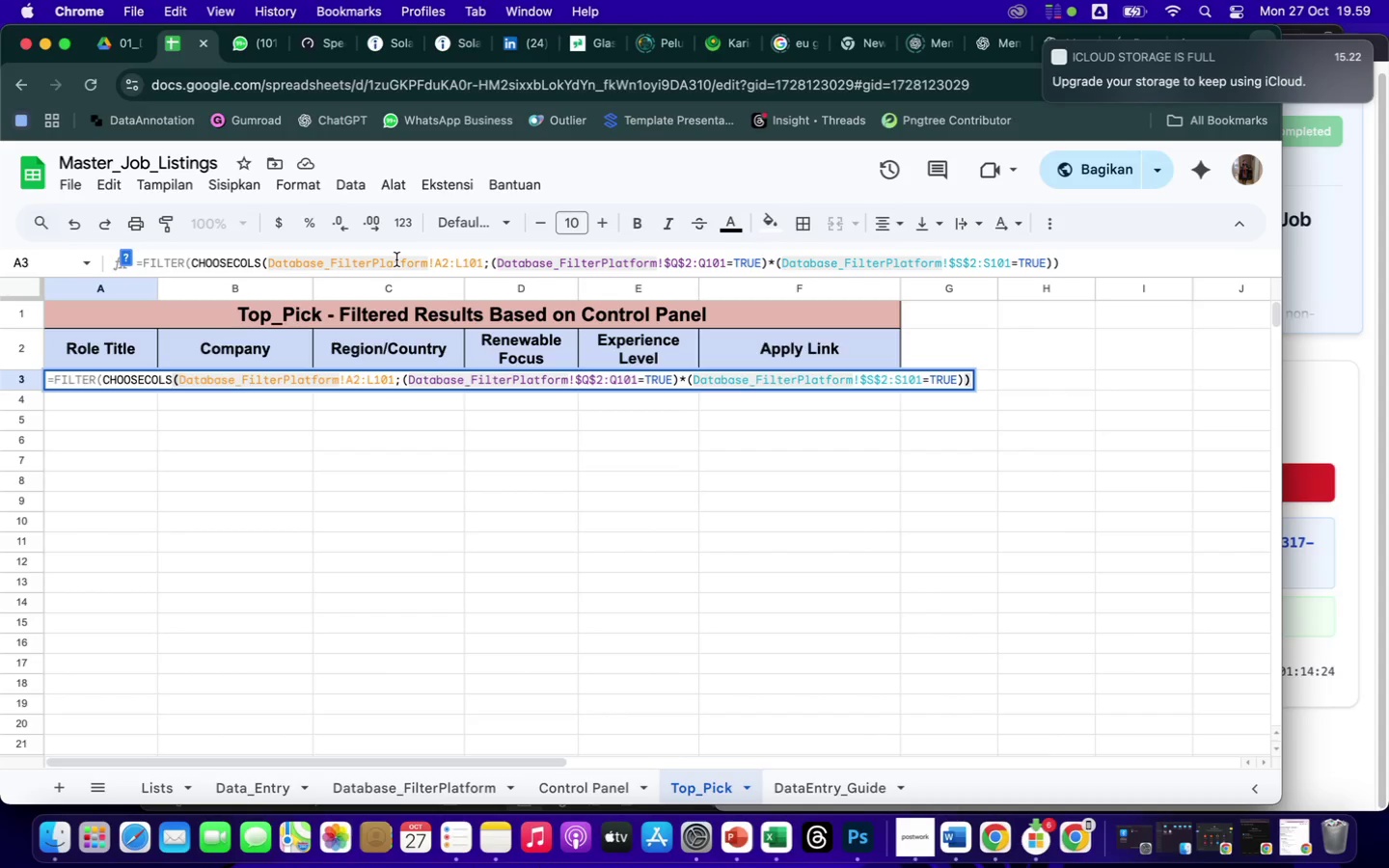 
hold_key(key=ArrowRight, duration=0.73)
 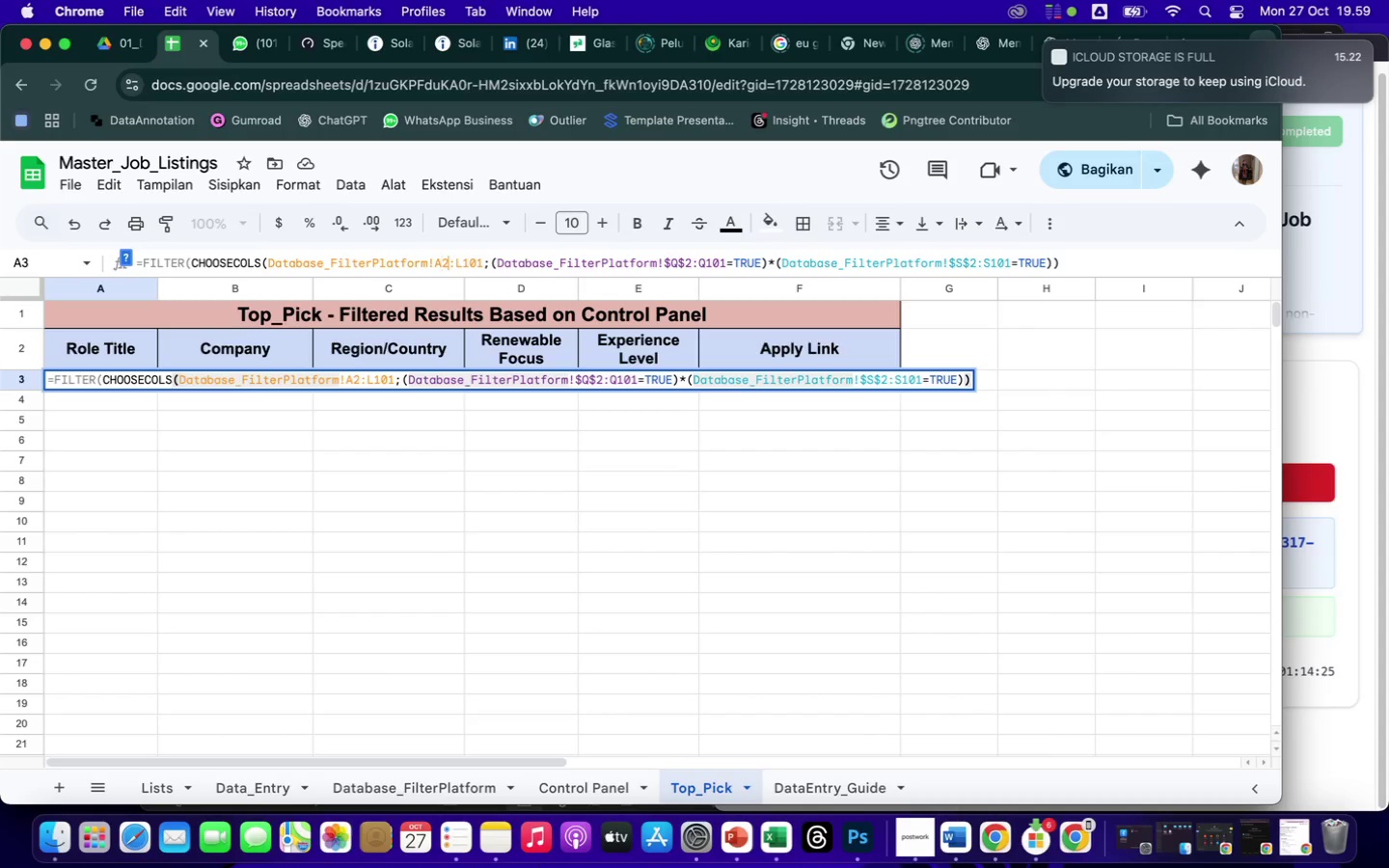 
key(ArrowRight)
 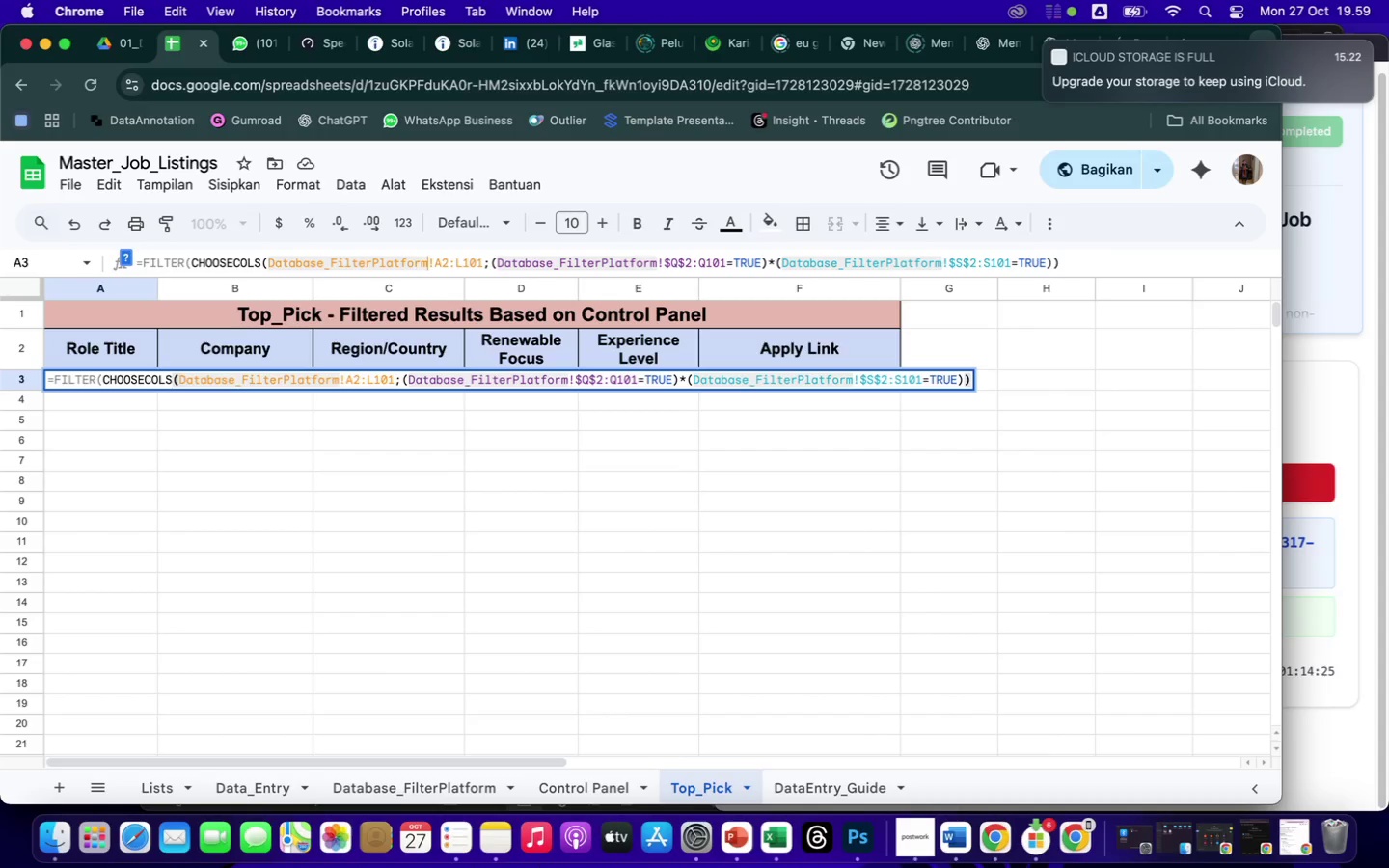 
key(ArrowRight)
 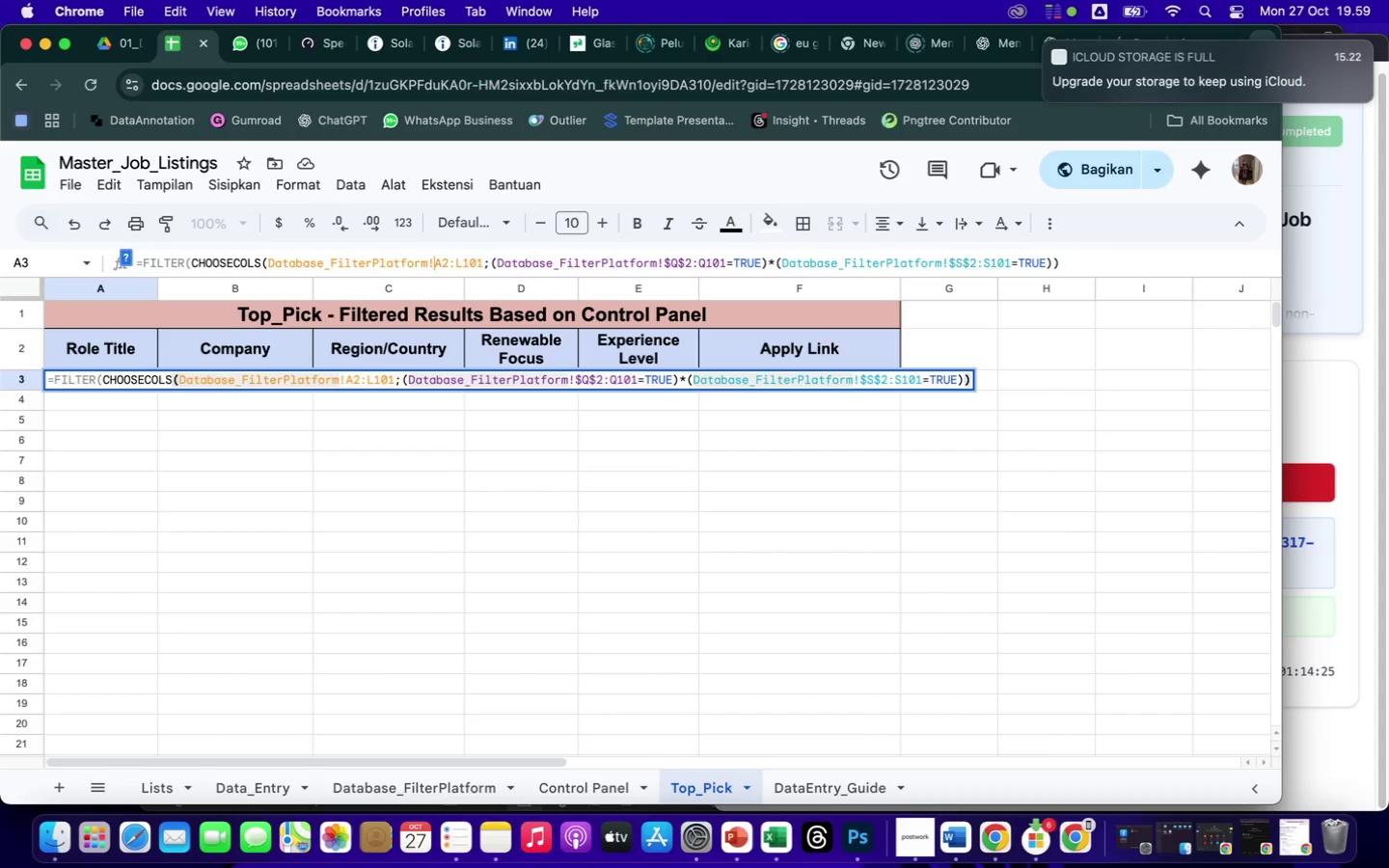 
key(ArrowRight)
 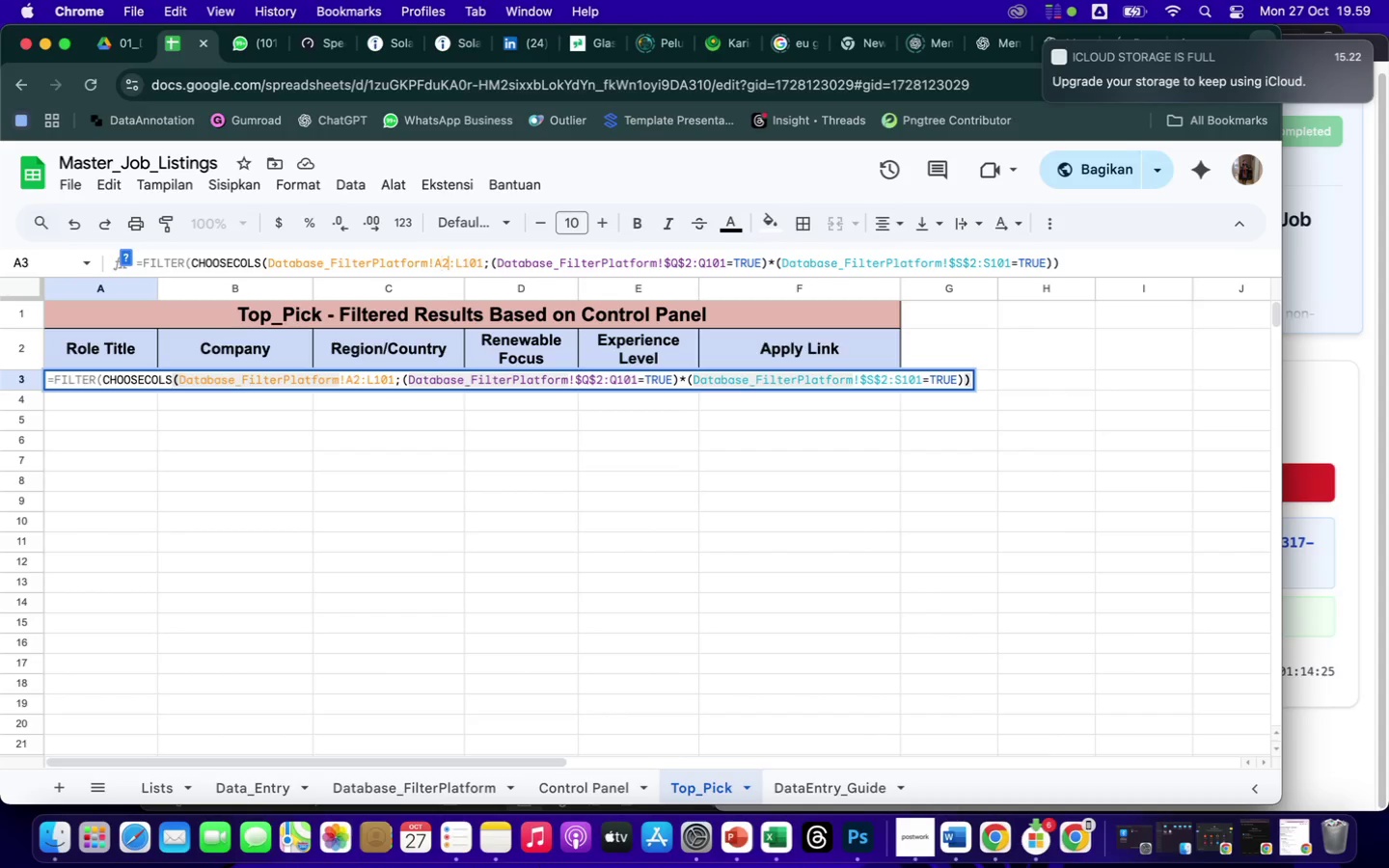 
key(ArrowRight)
 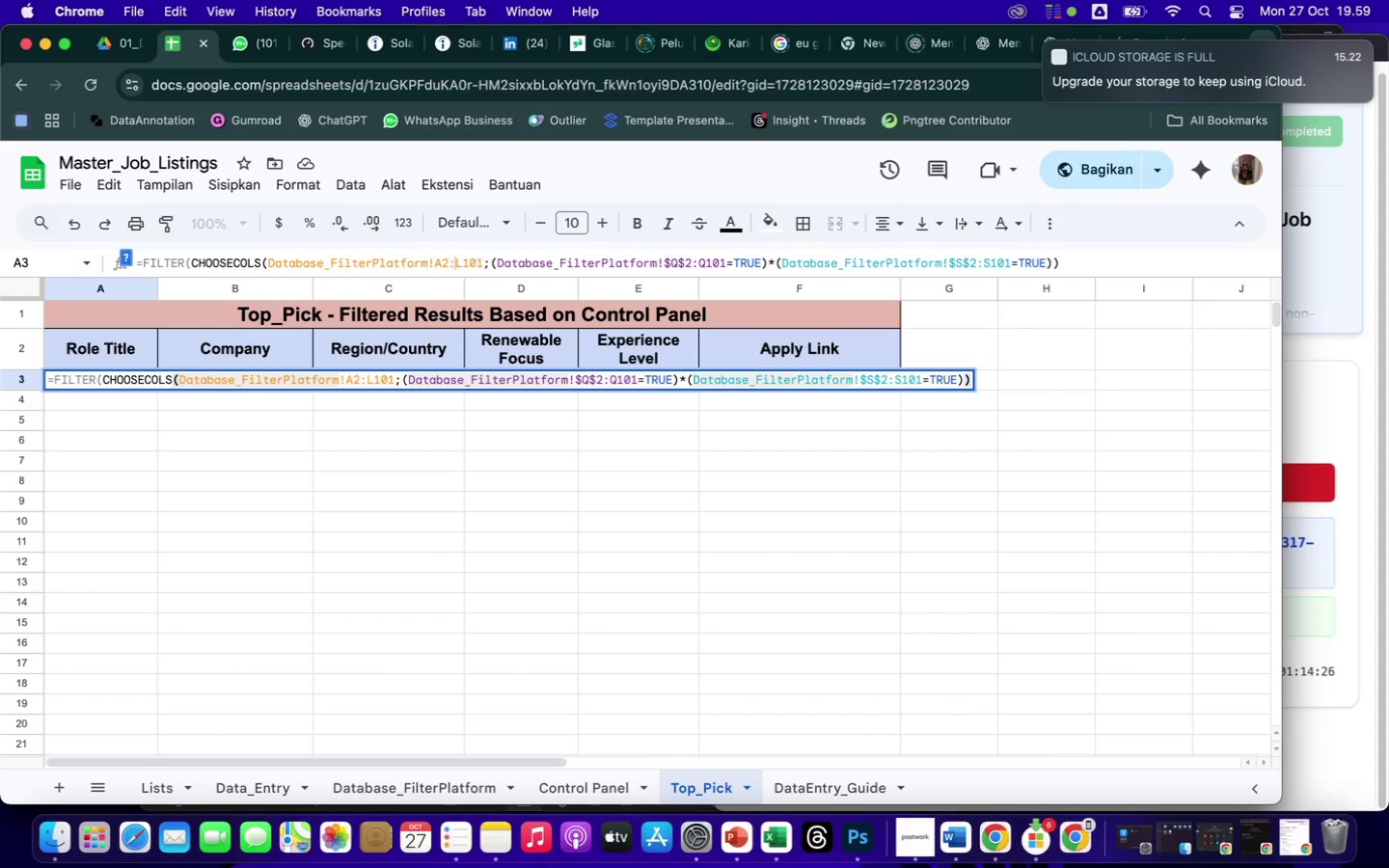 
key(ArrowRight)
 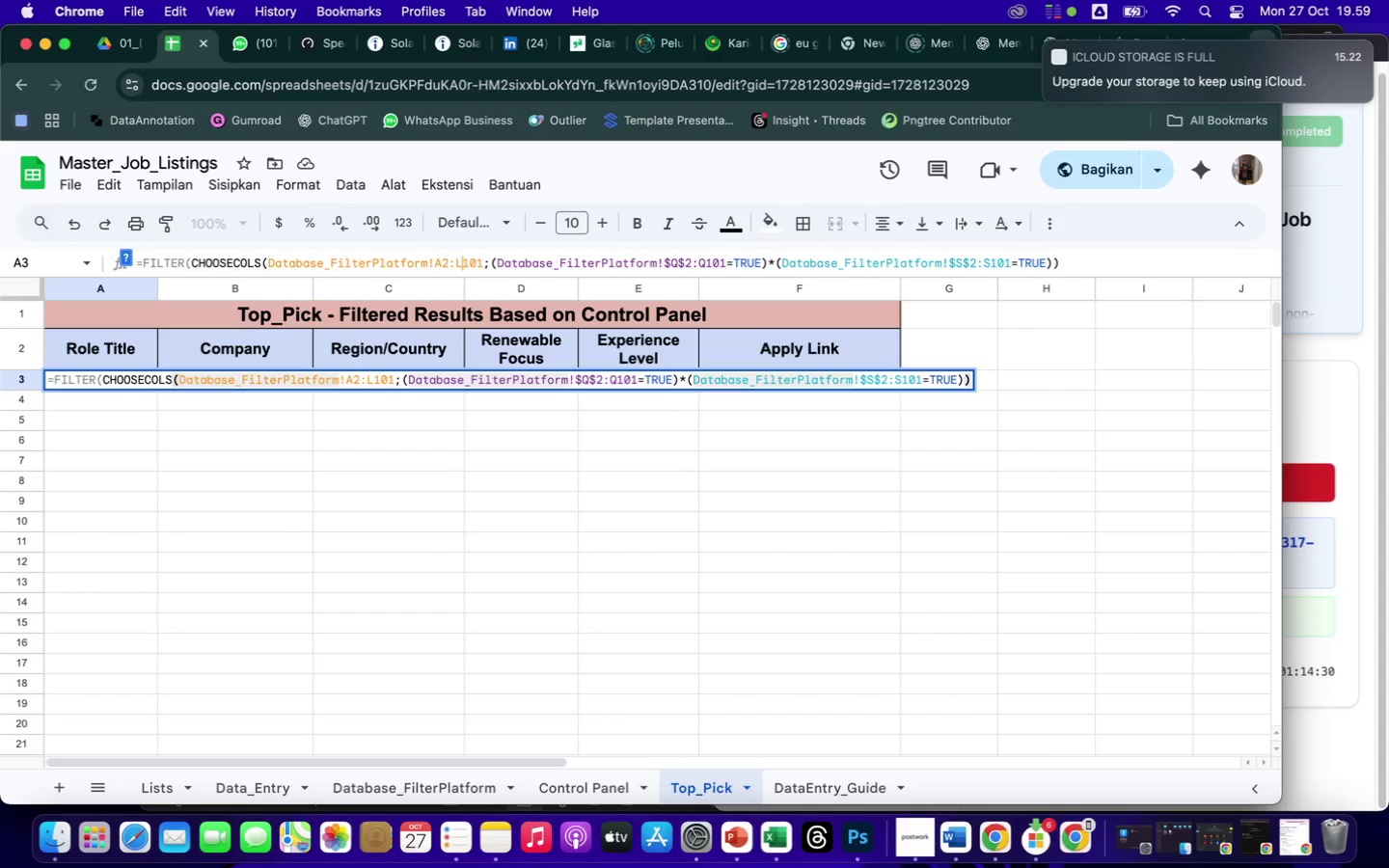 
wait(9.24)
 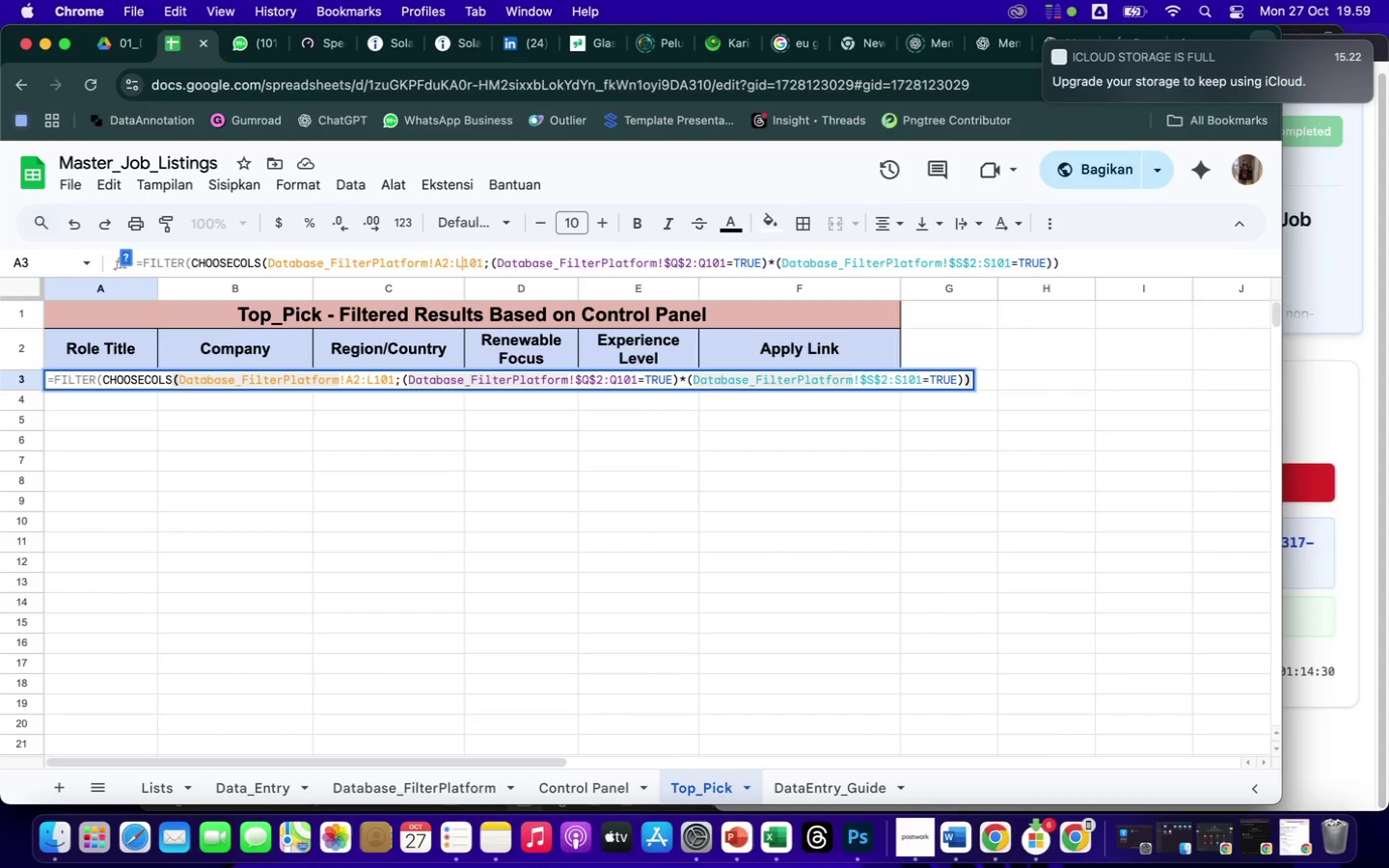 
left_click([492, 265])
 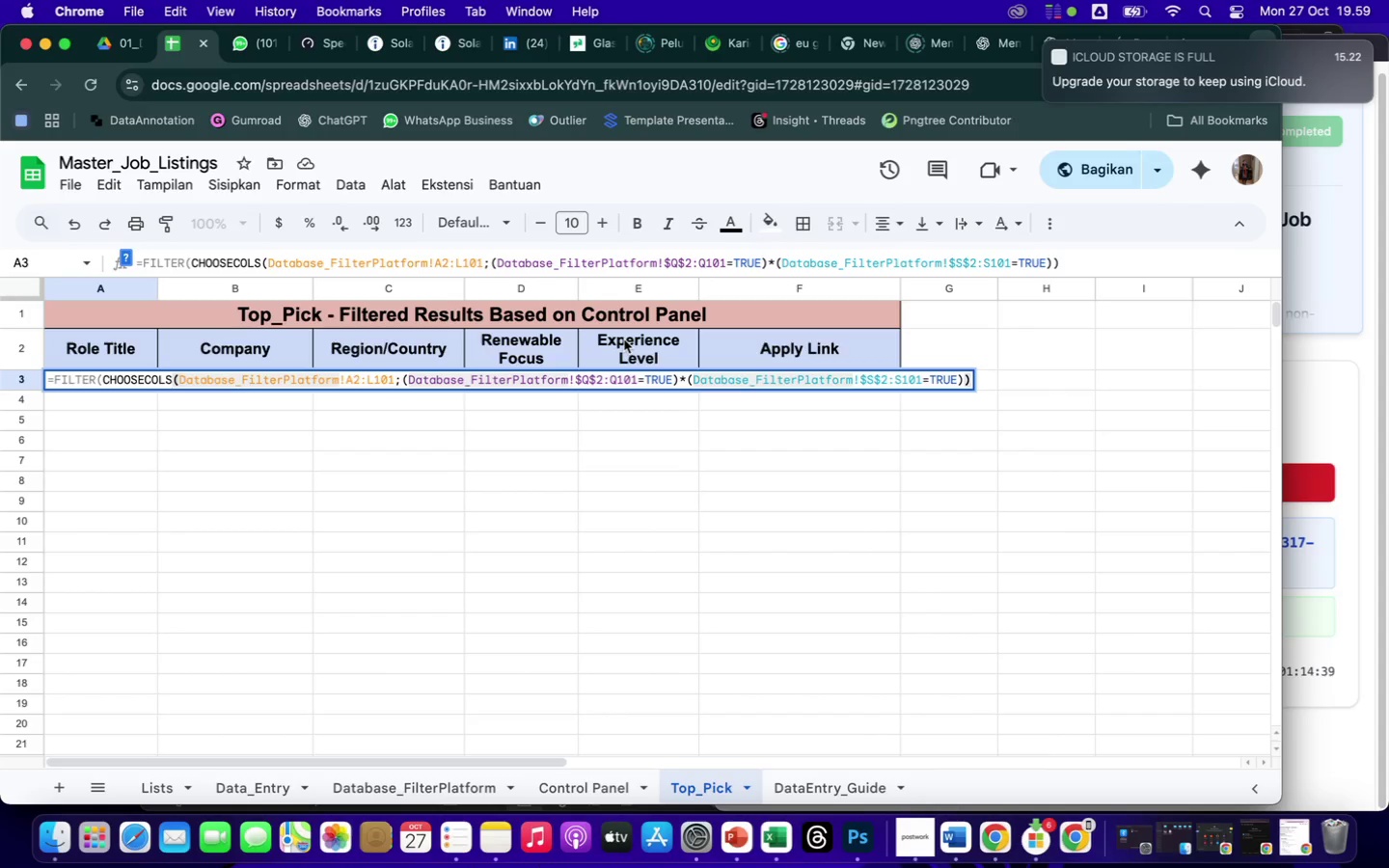 
wait(5.24)
 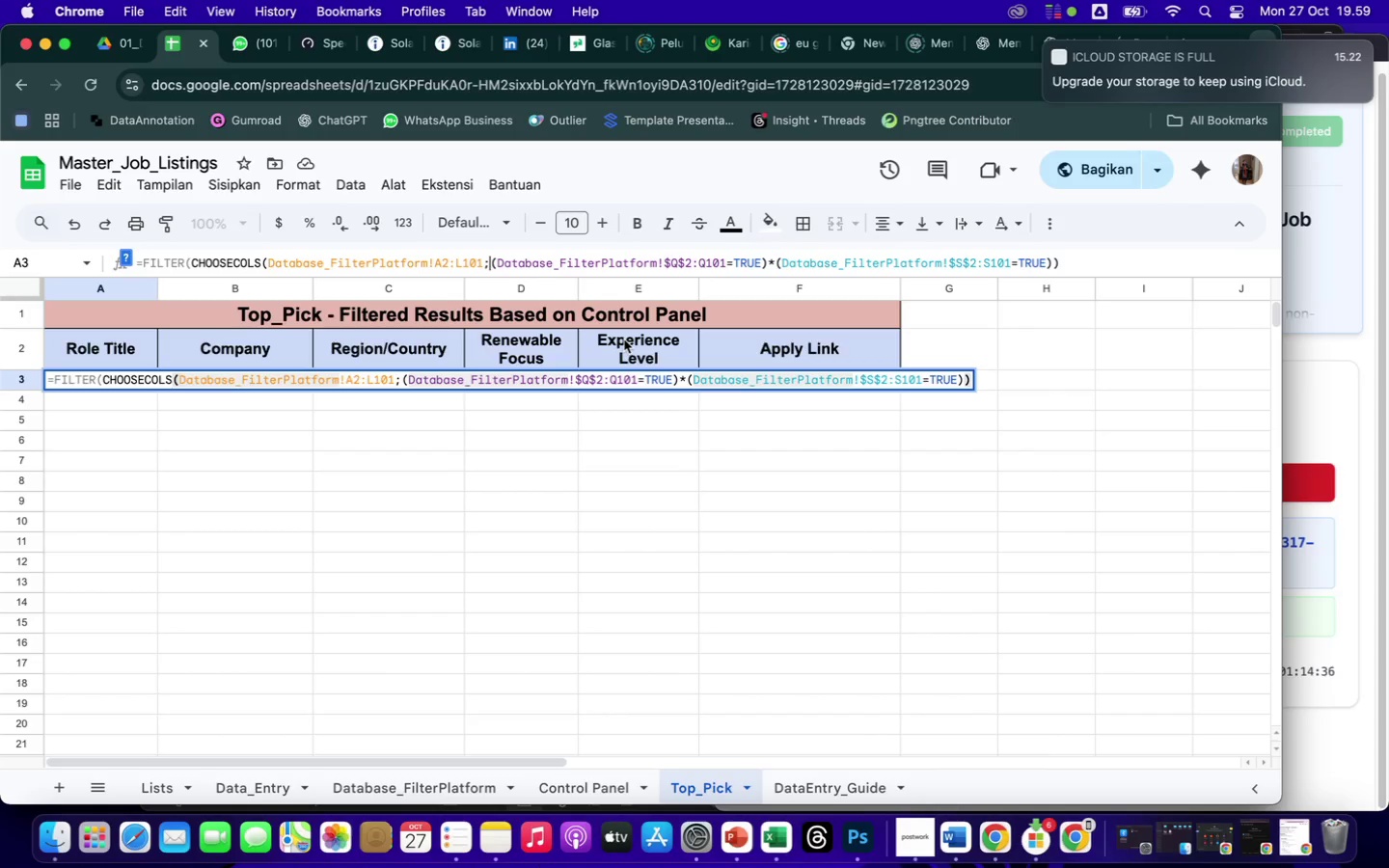 
type(2;3;4;7;9;13))
 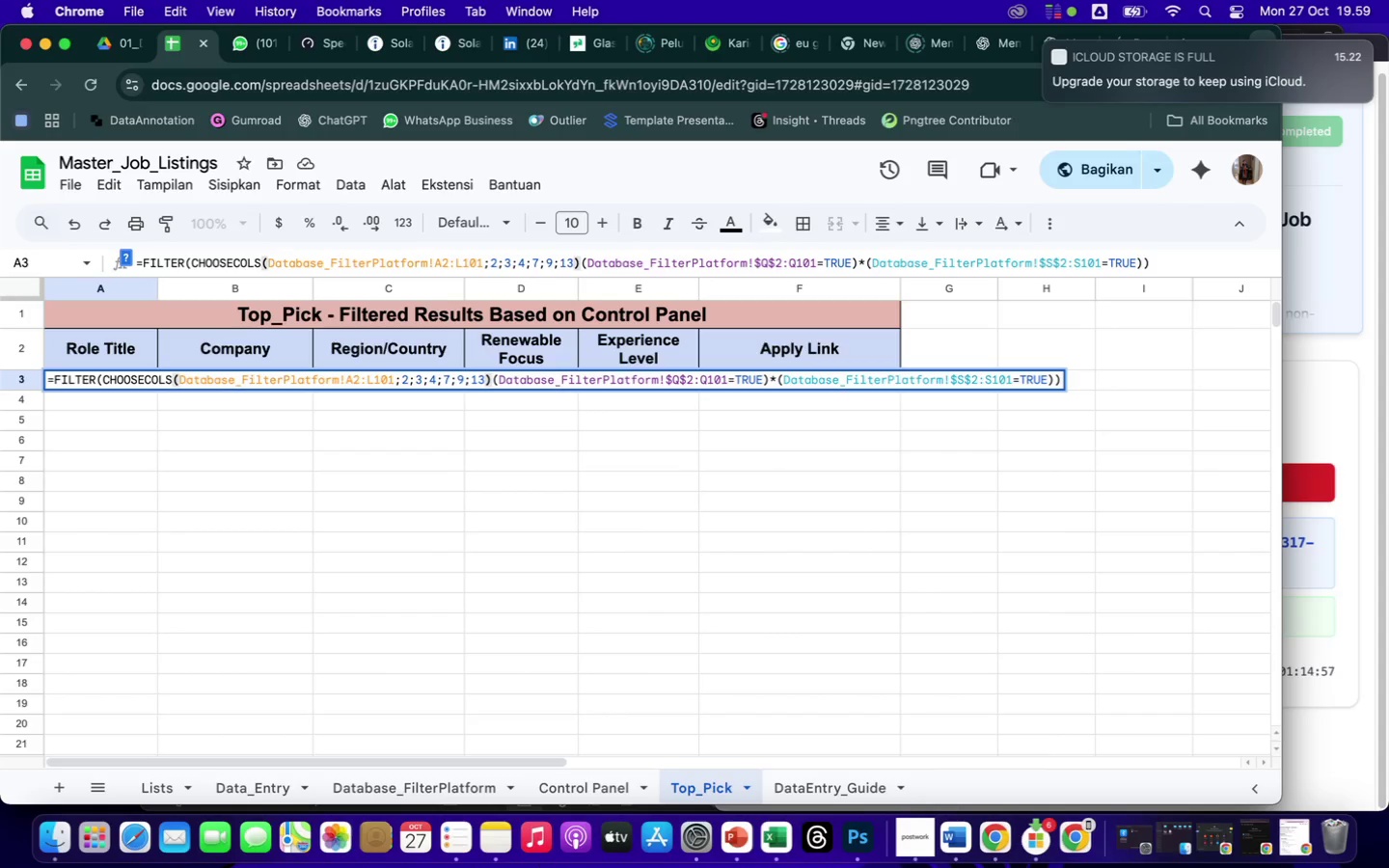 
key(Semicolon)
 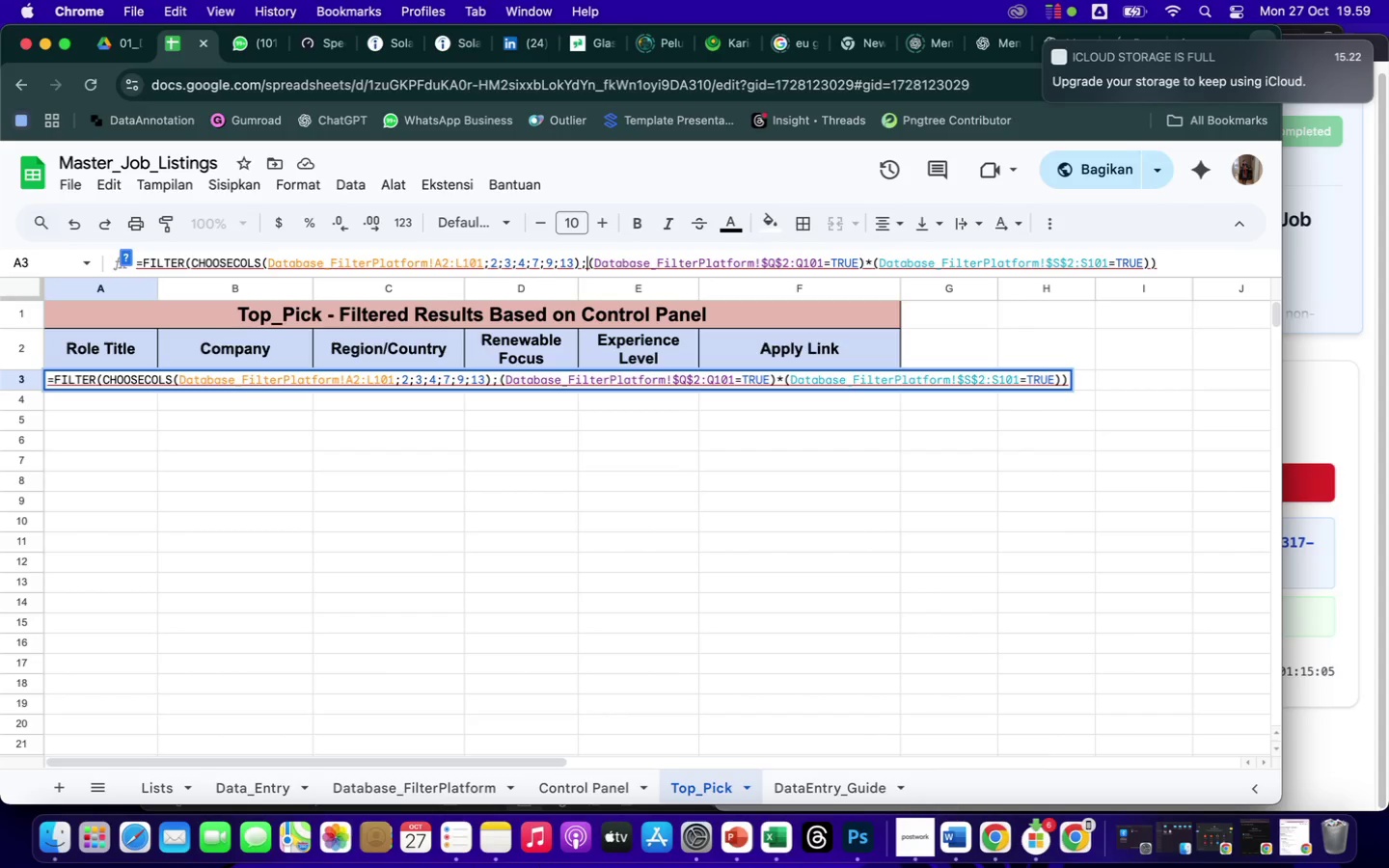 
wait(7.48)
 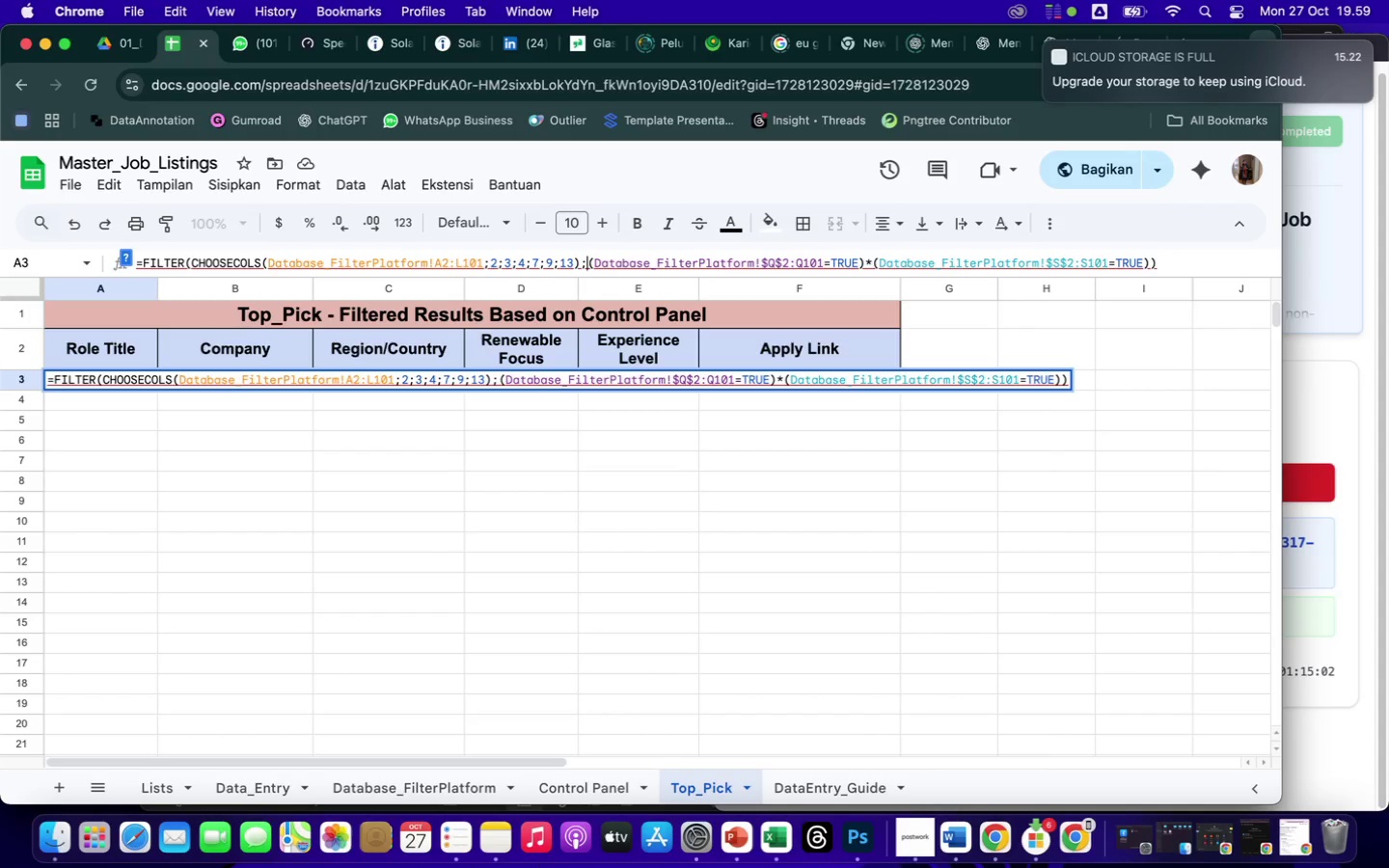 
key(ArrowRight)
 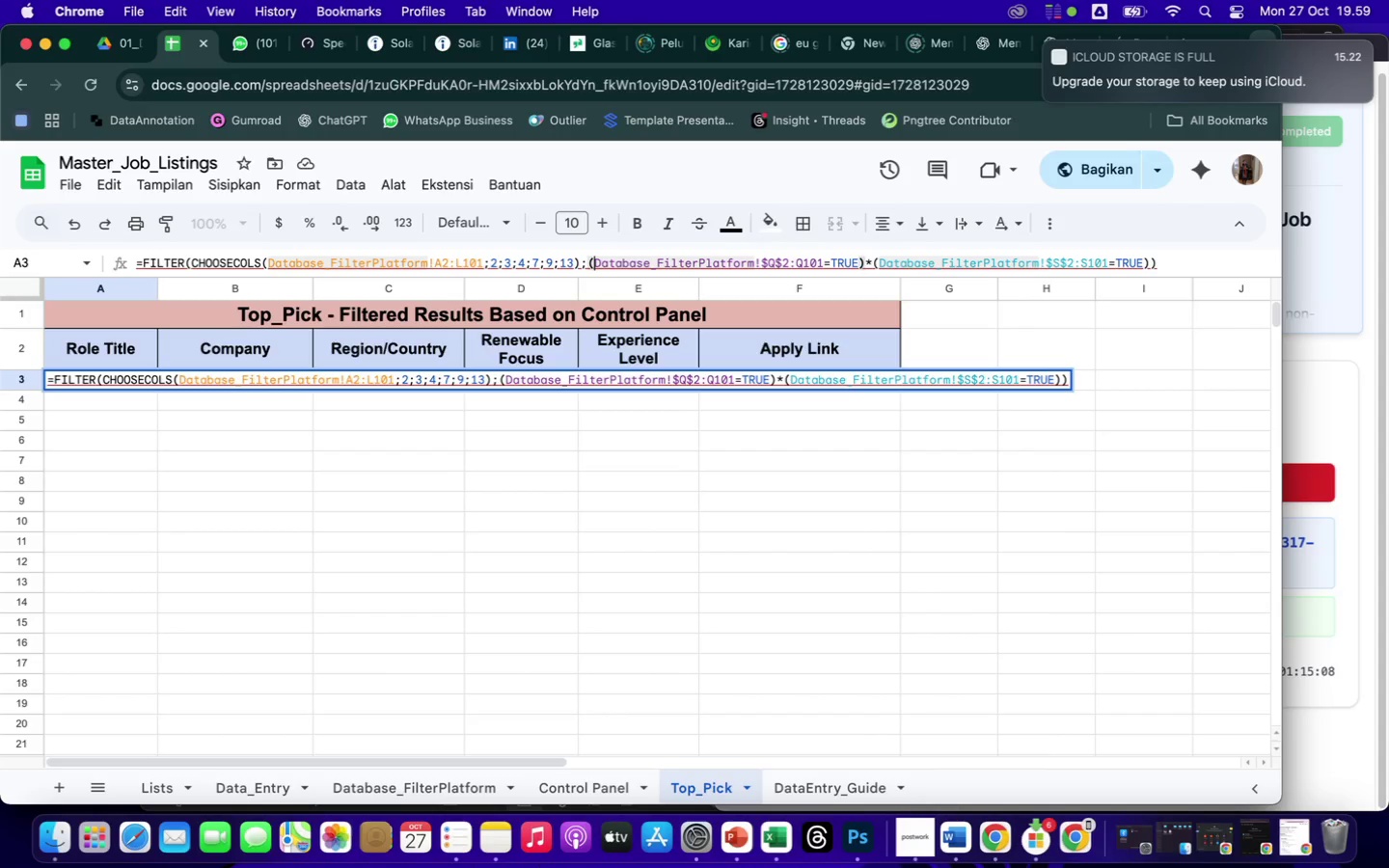 
key(Backspace)
 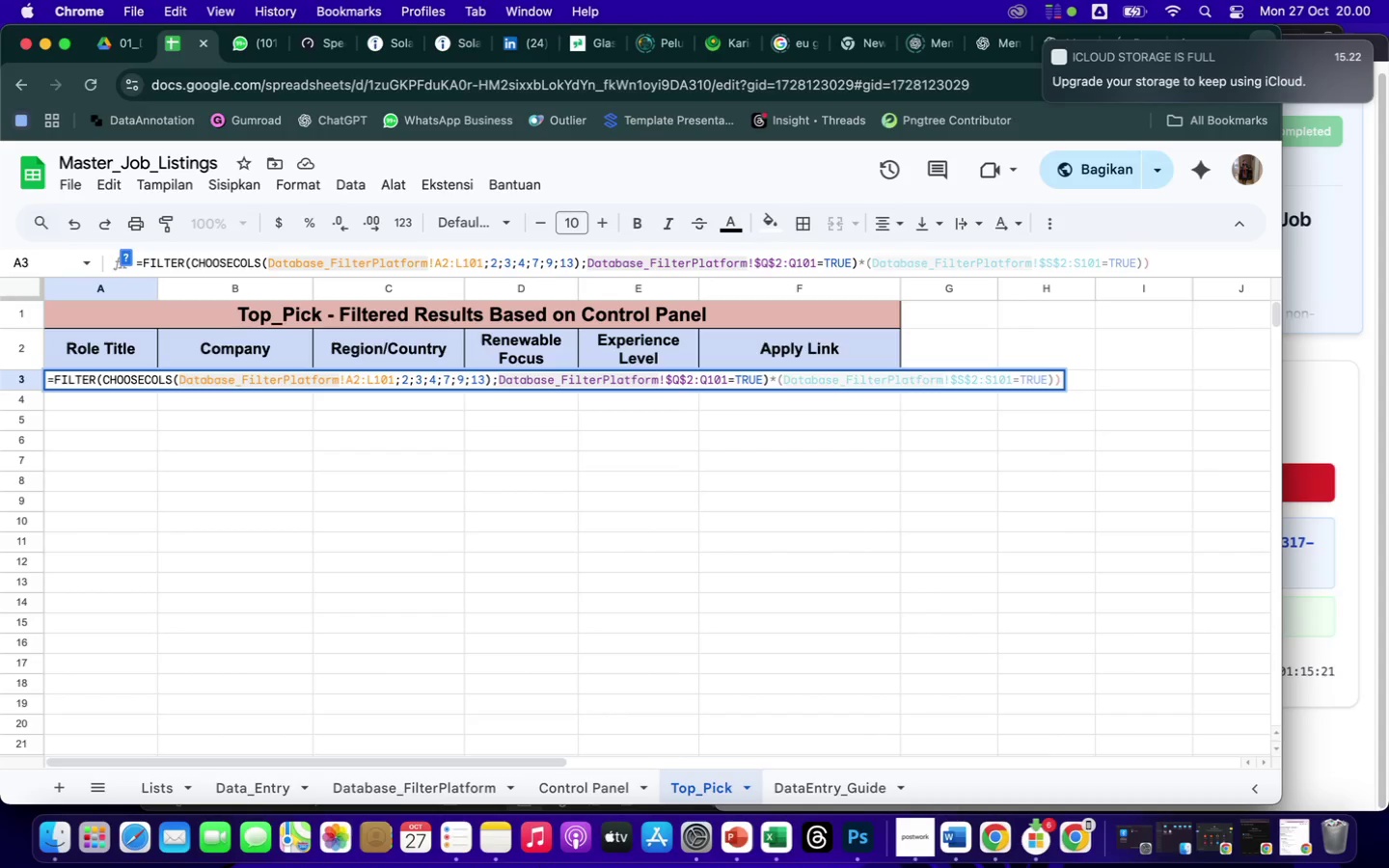 
wait(17.89)
 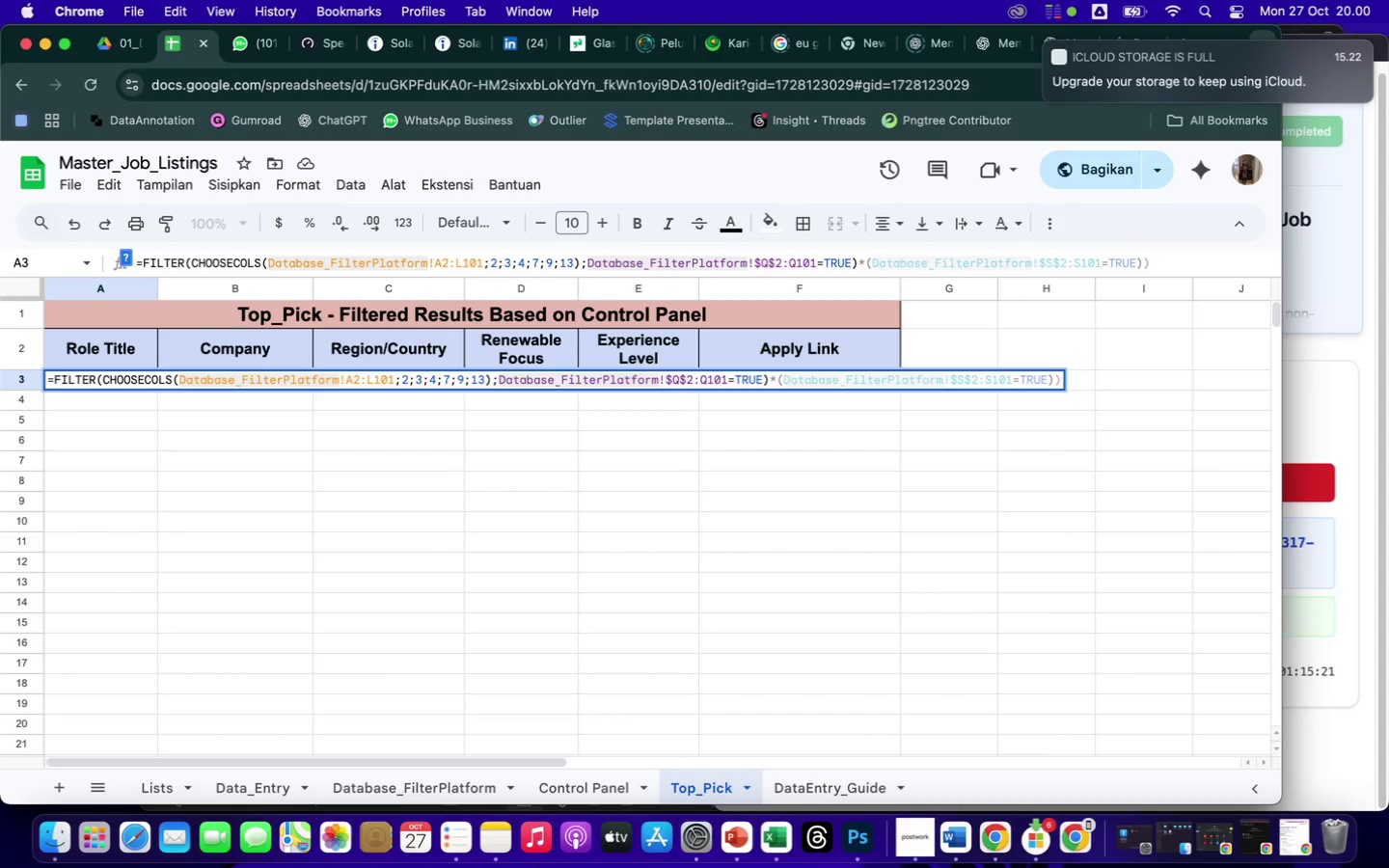 
left_click([790, 266])
 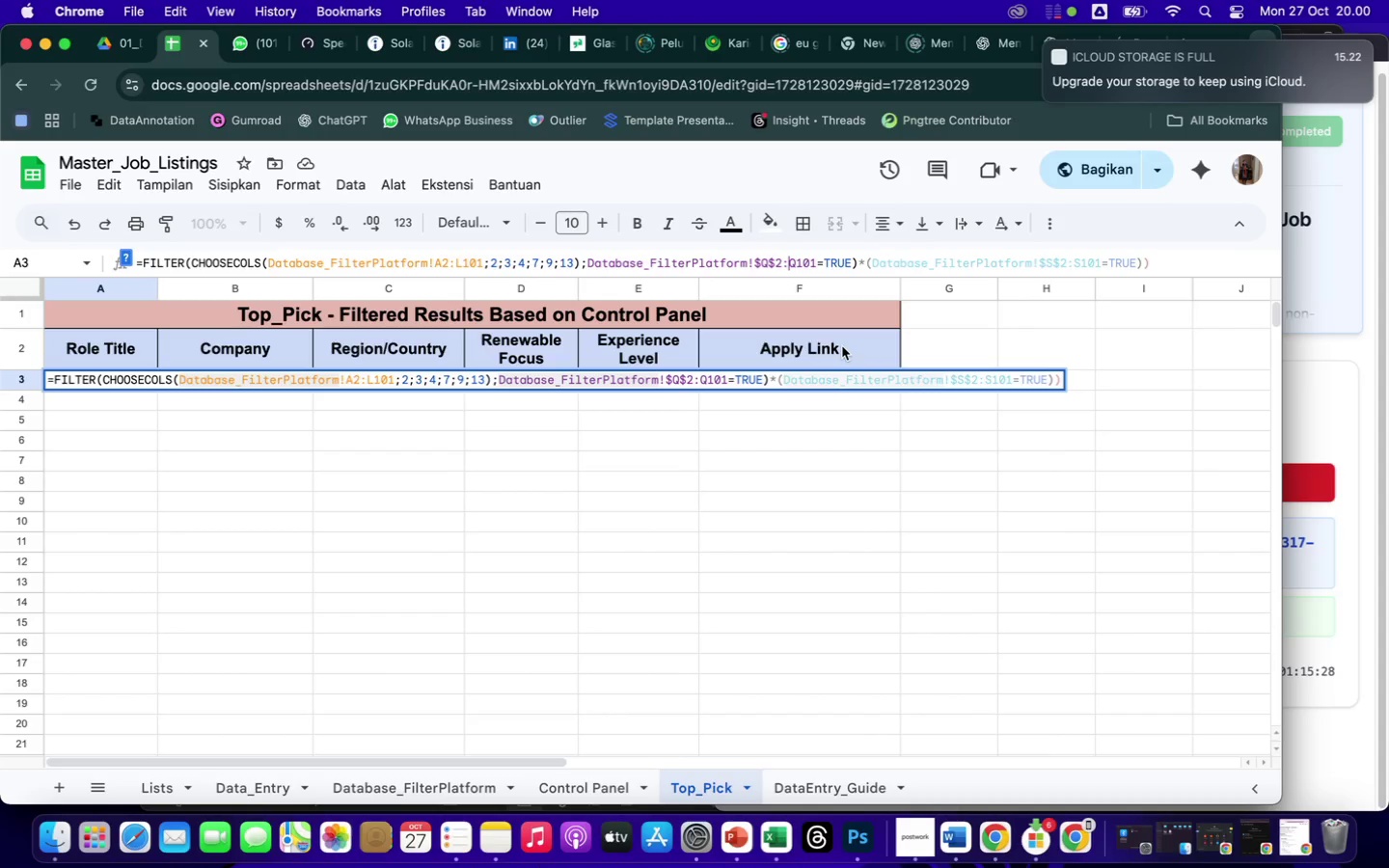 
key(Shift+4)
 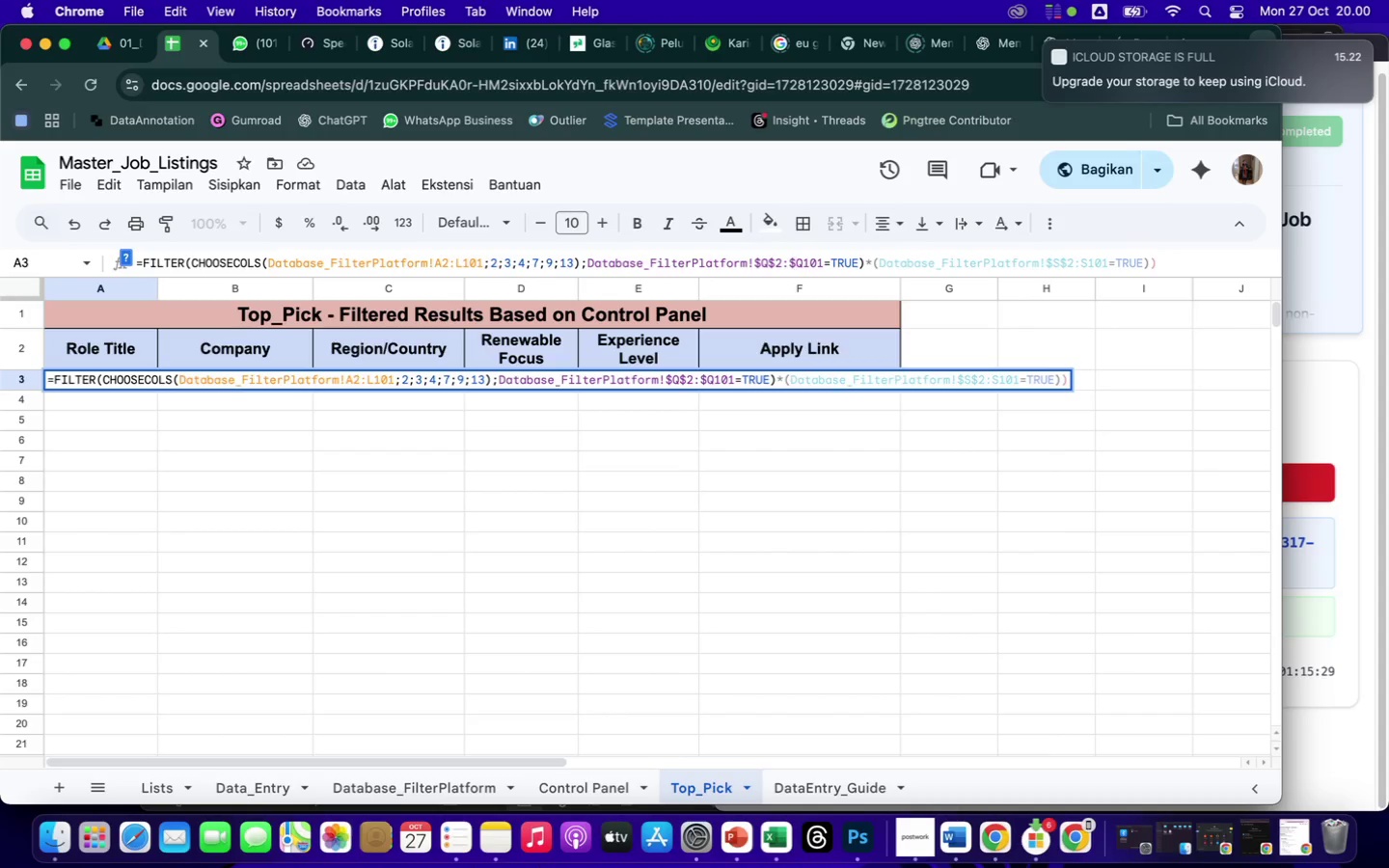 
key(ArrowRight)
 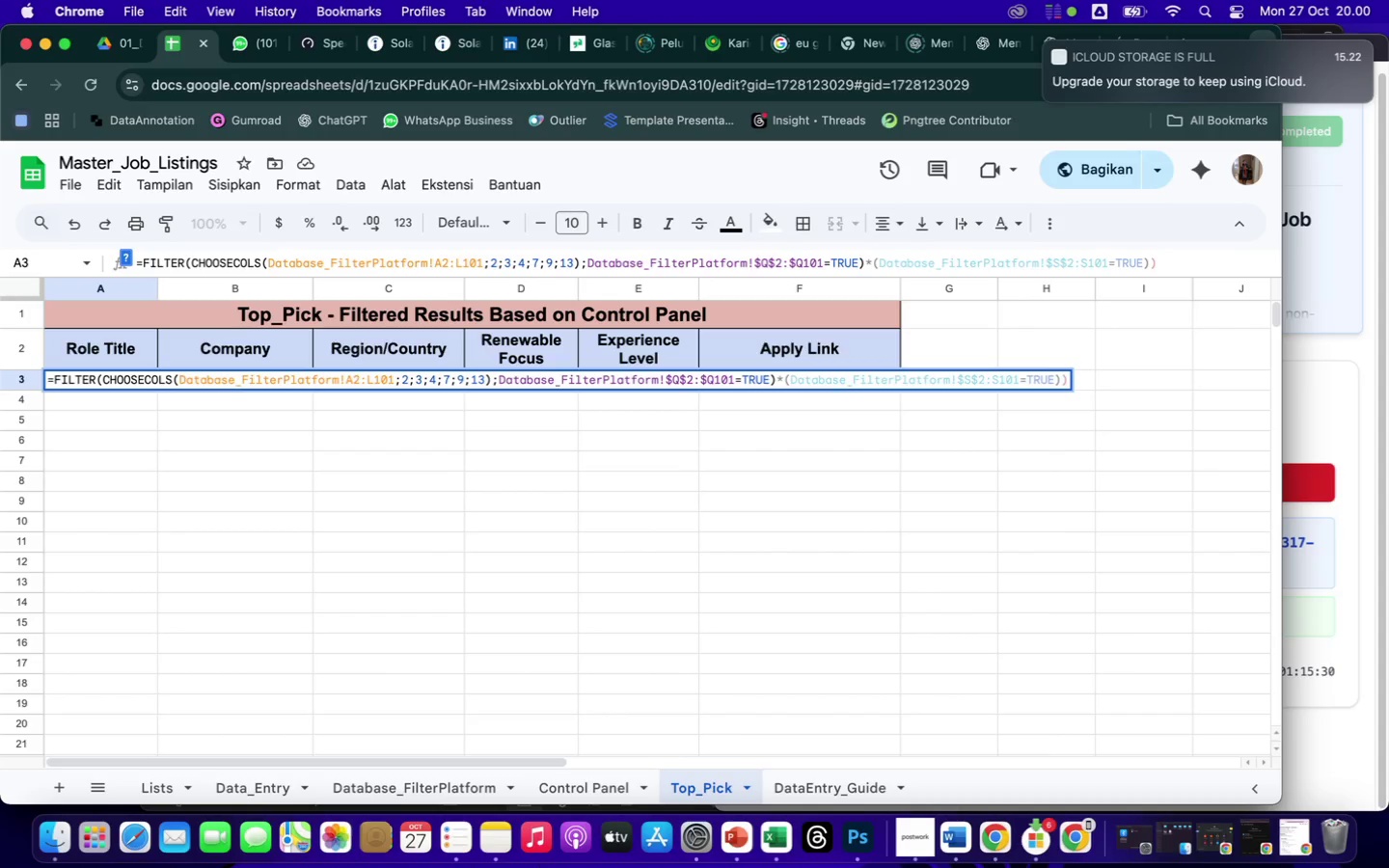 
key(Shift+4)
 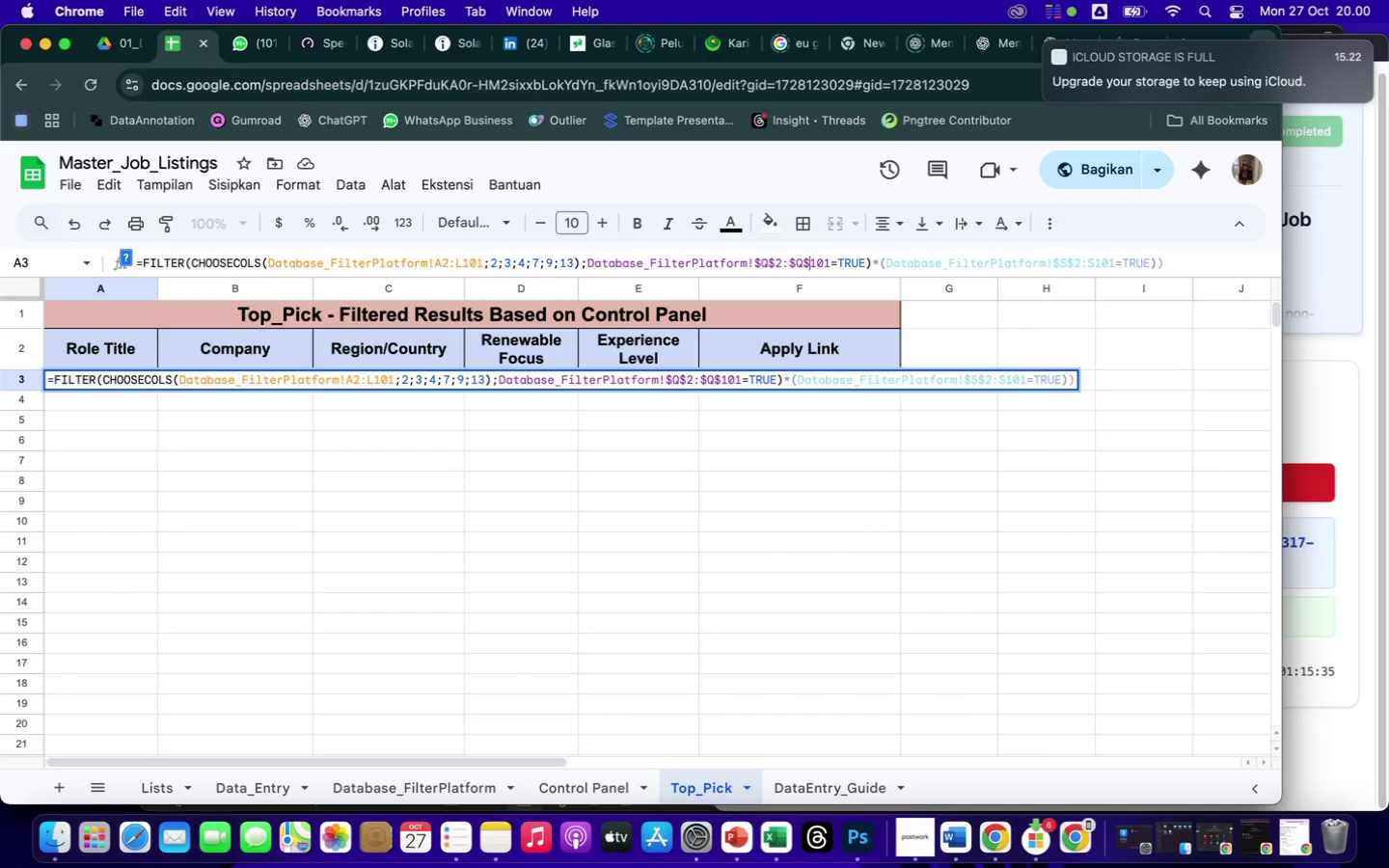 
wait(6.06)
 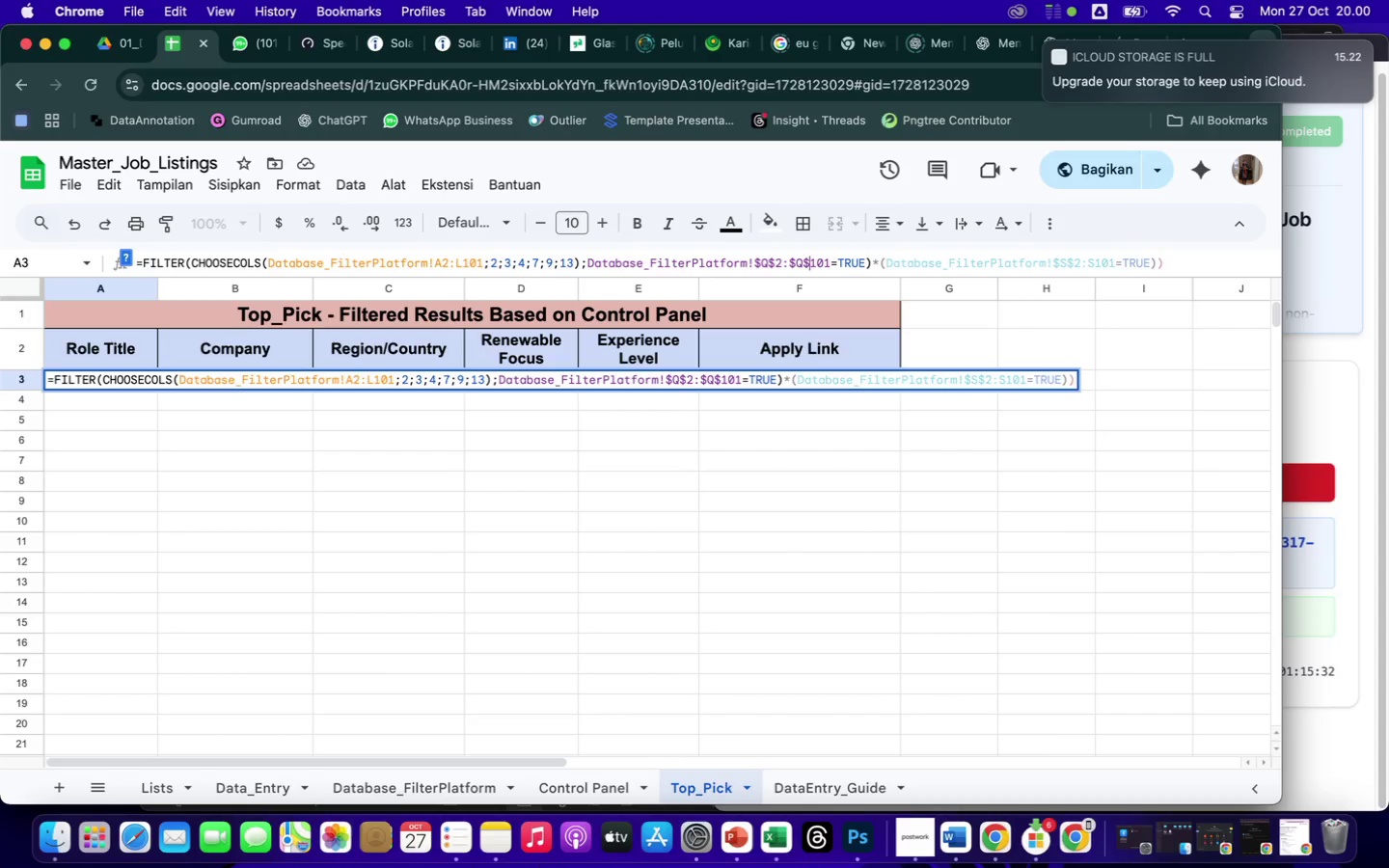 
key(ArrowRight)
 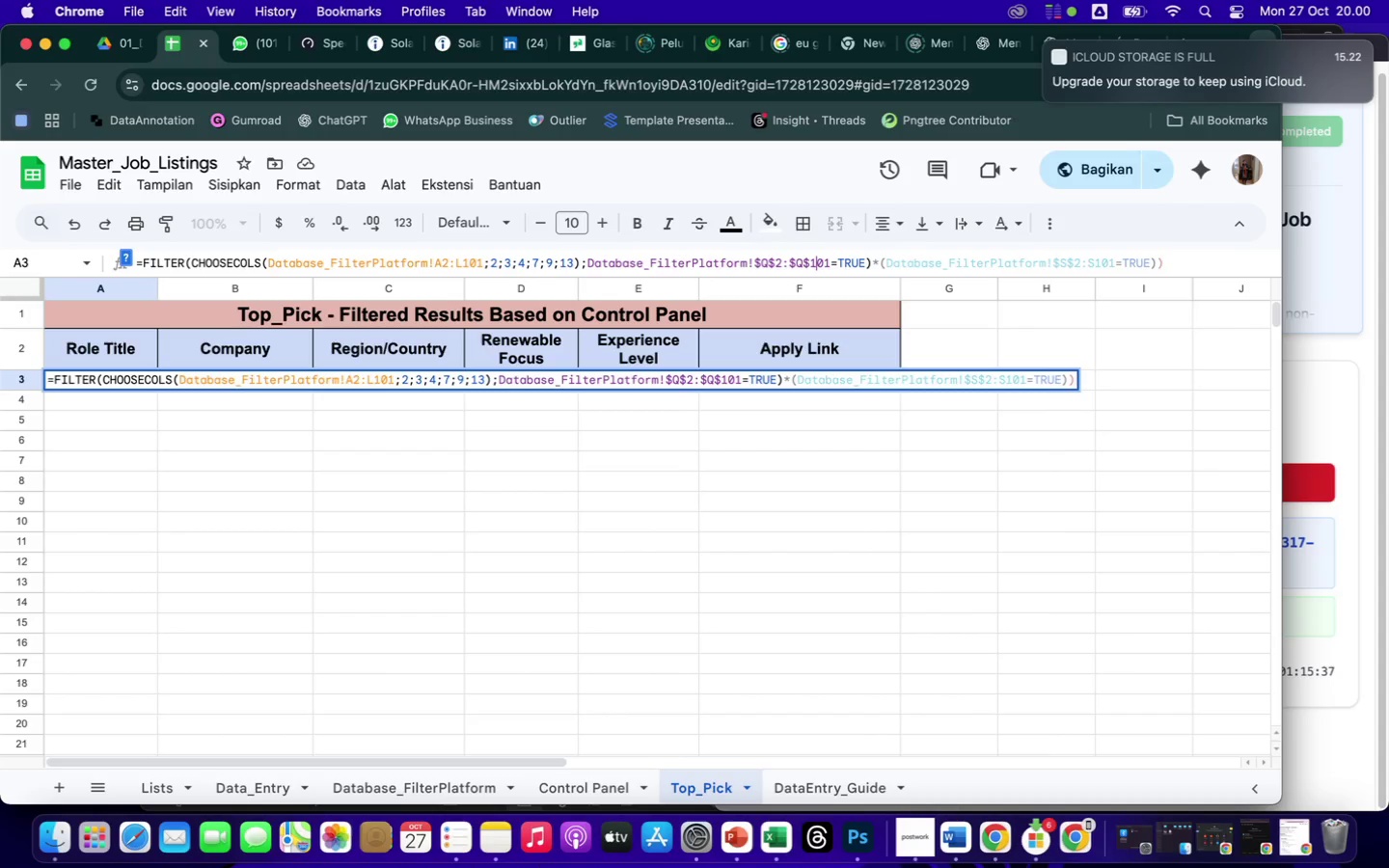 
key(ArrowRight)
 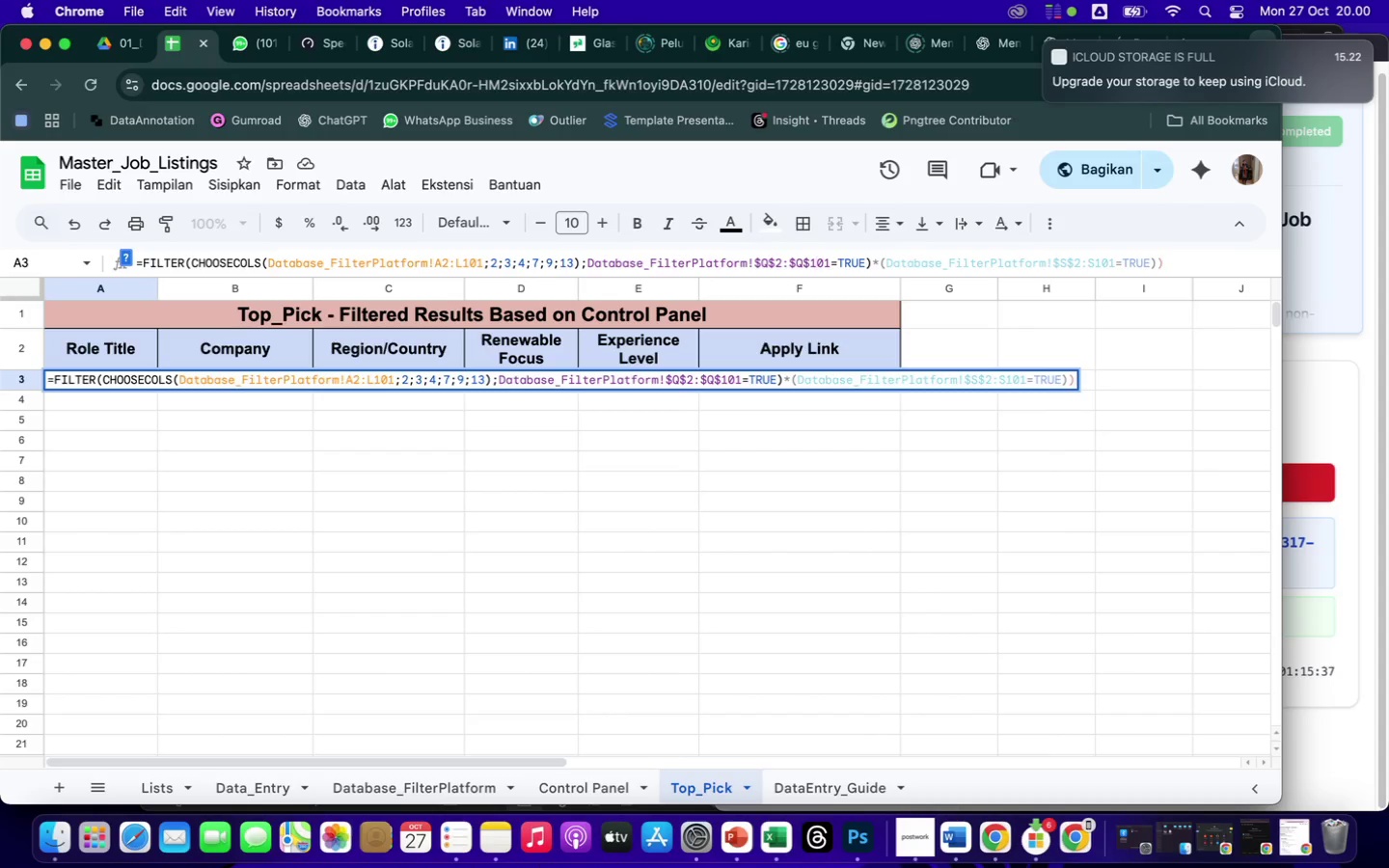 
key(ArrowRight)
 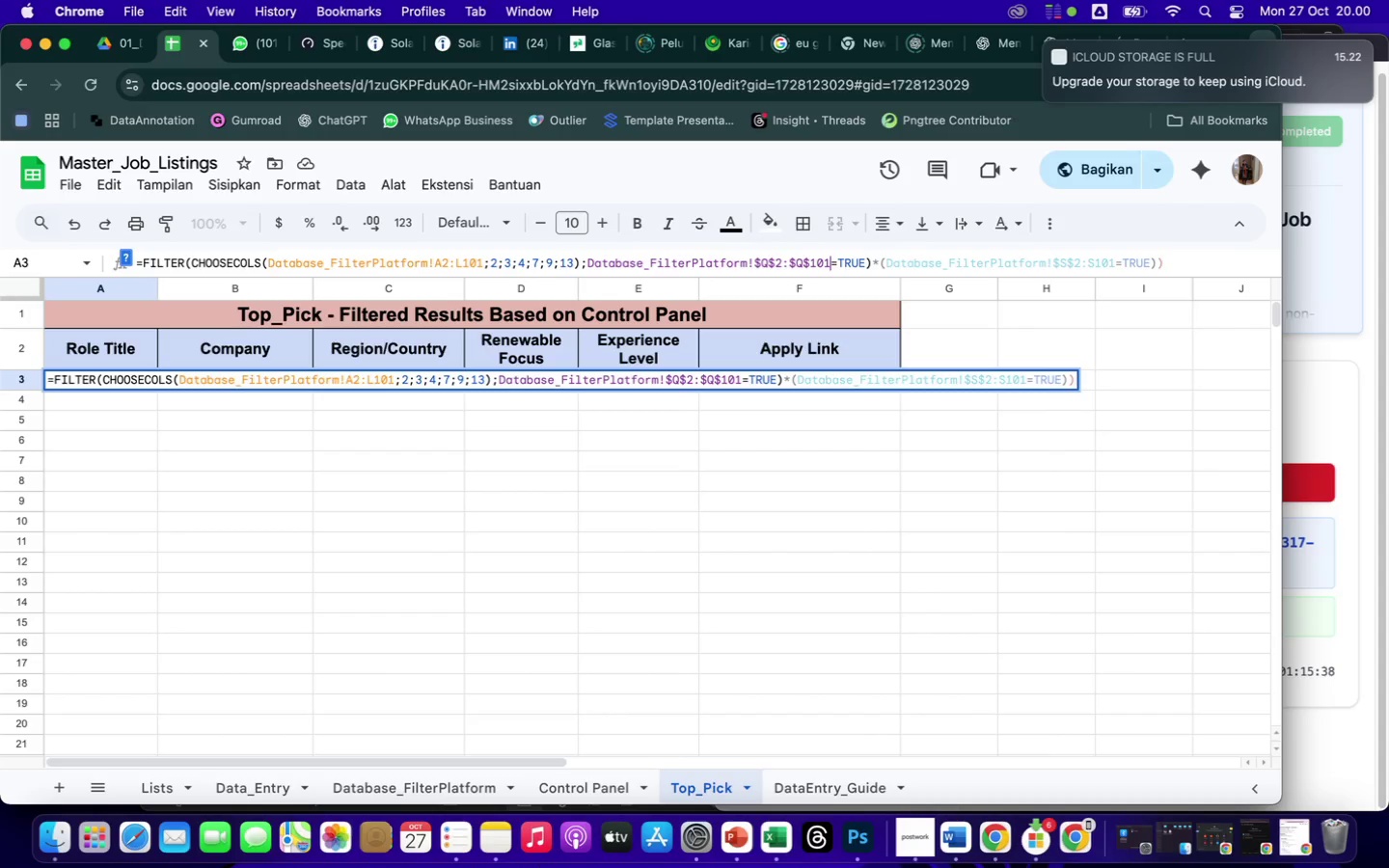 
key(ArrowRight)
 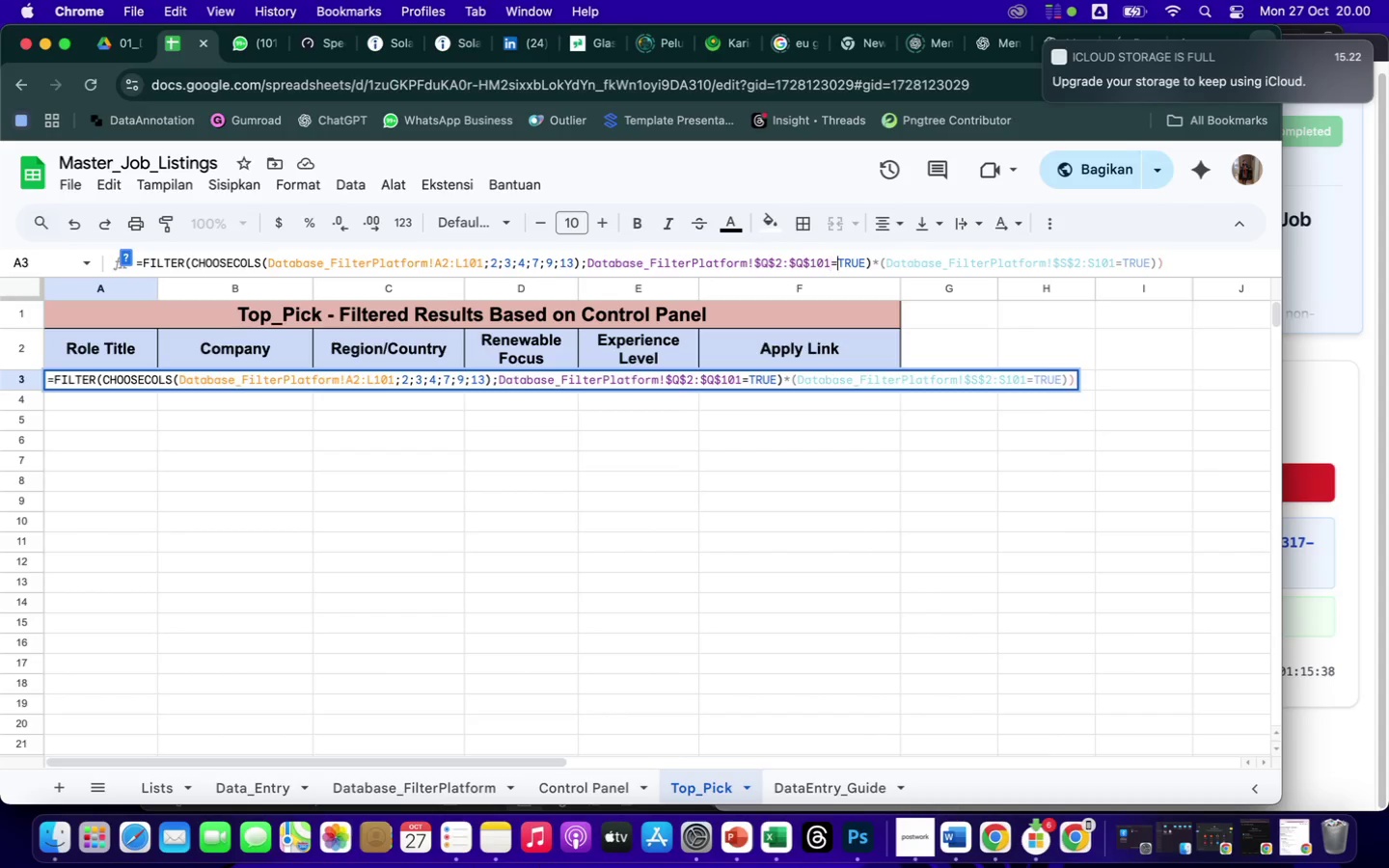 
key(ArrowRight)
 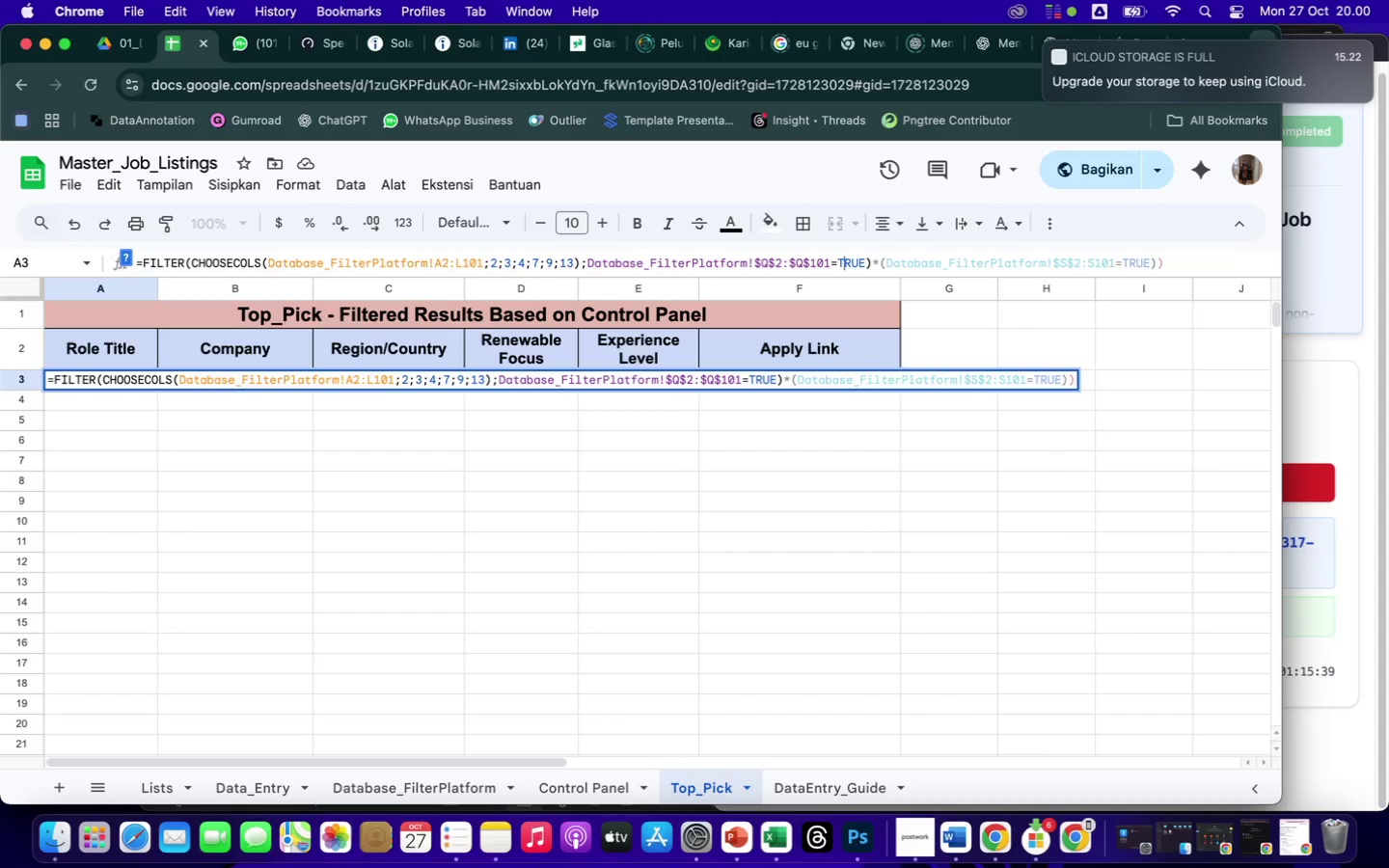 
key(ArrowRight)
 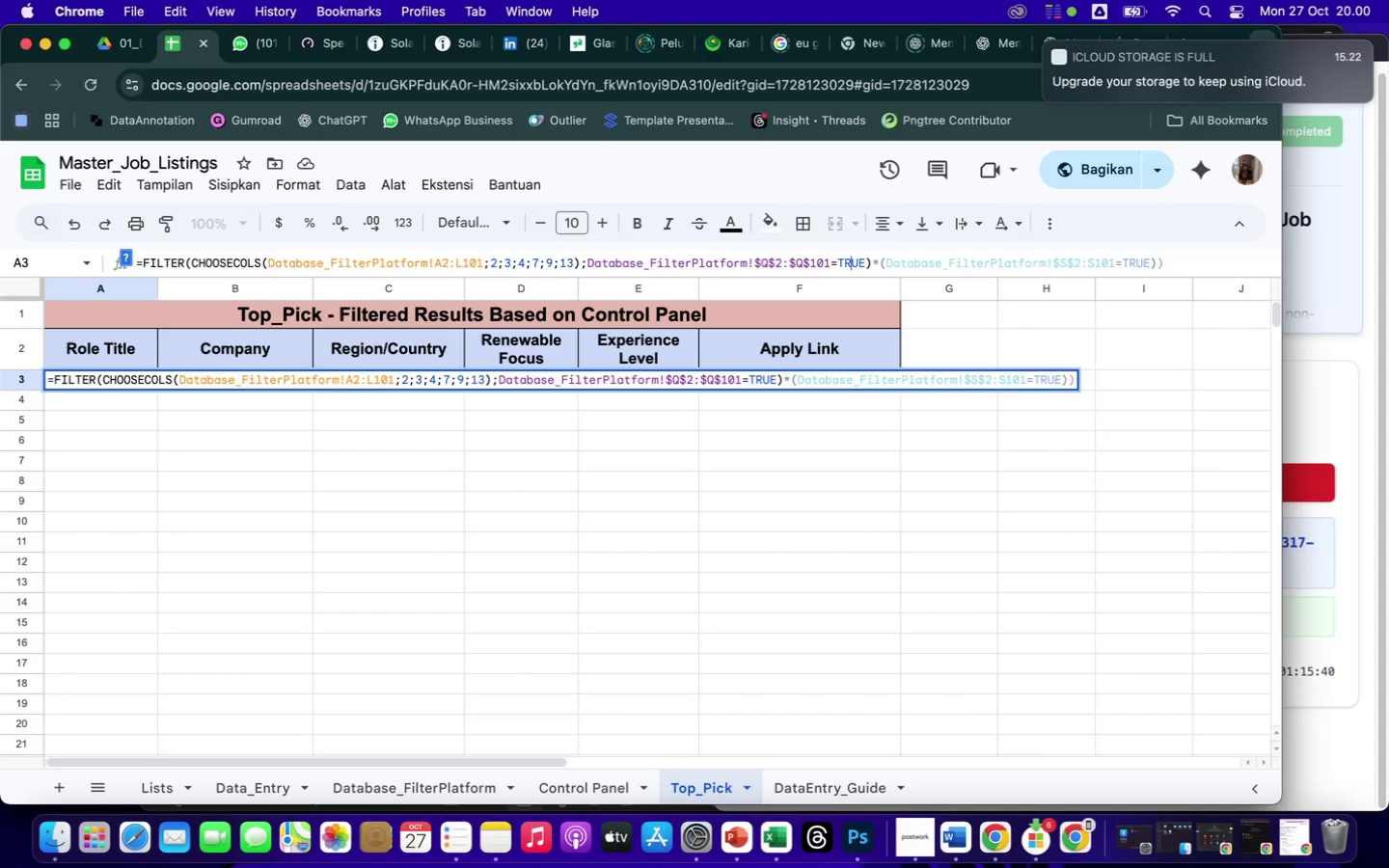 
key(ArrowRight)
 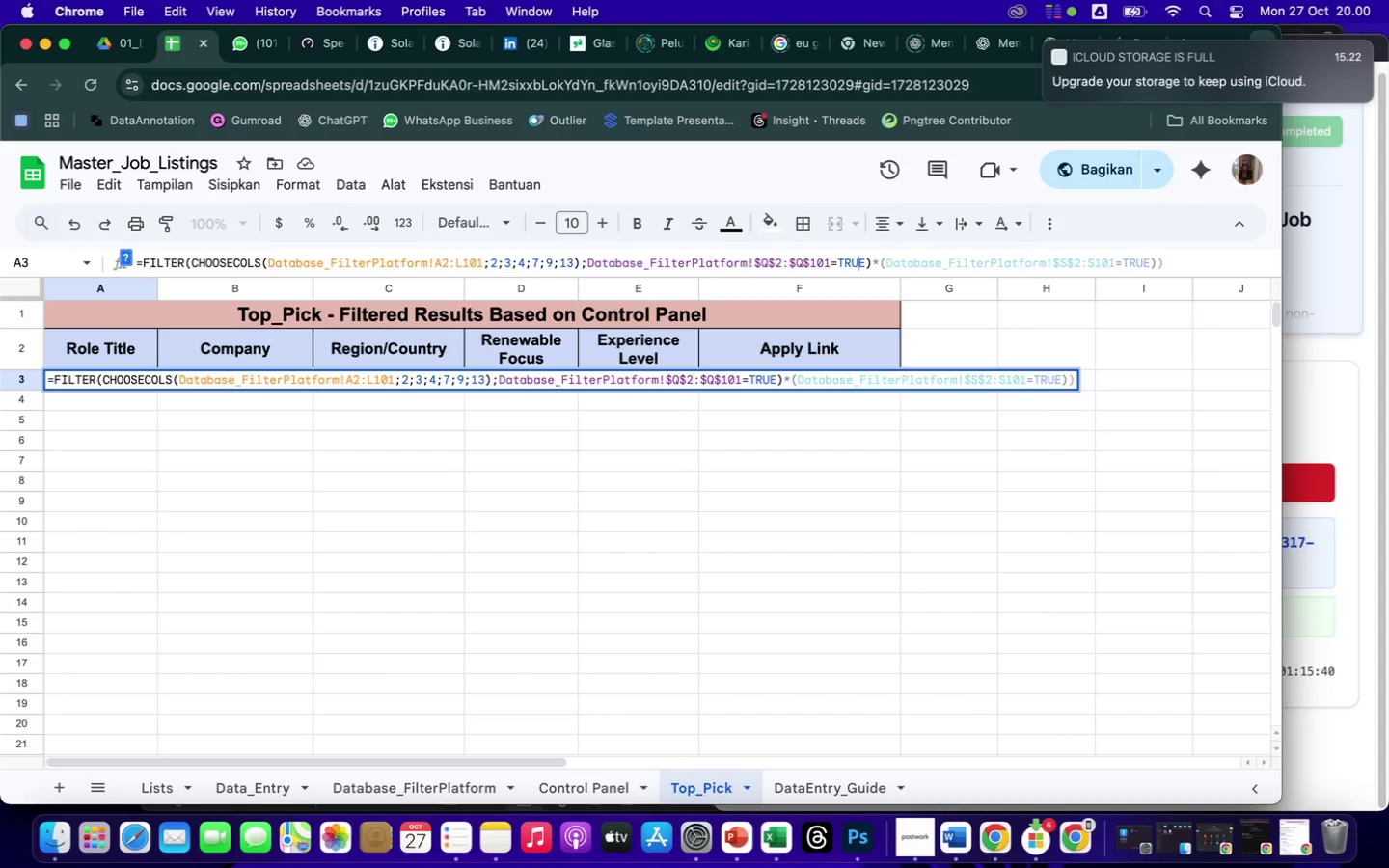 
key(ArrowRight)
 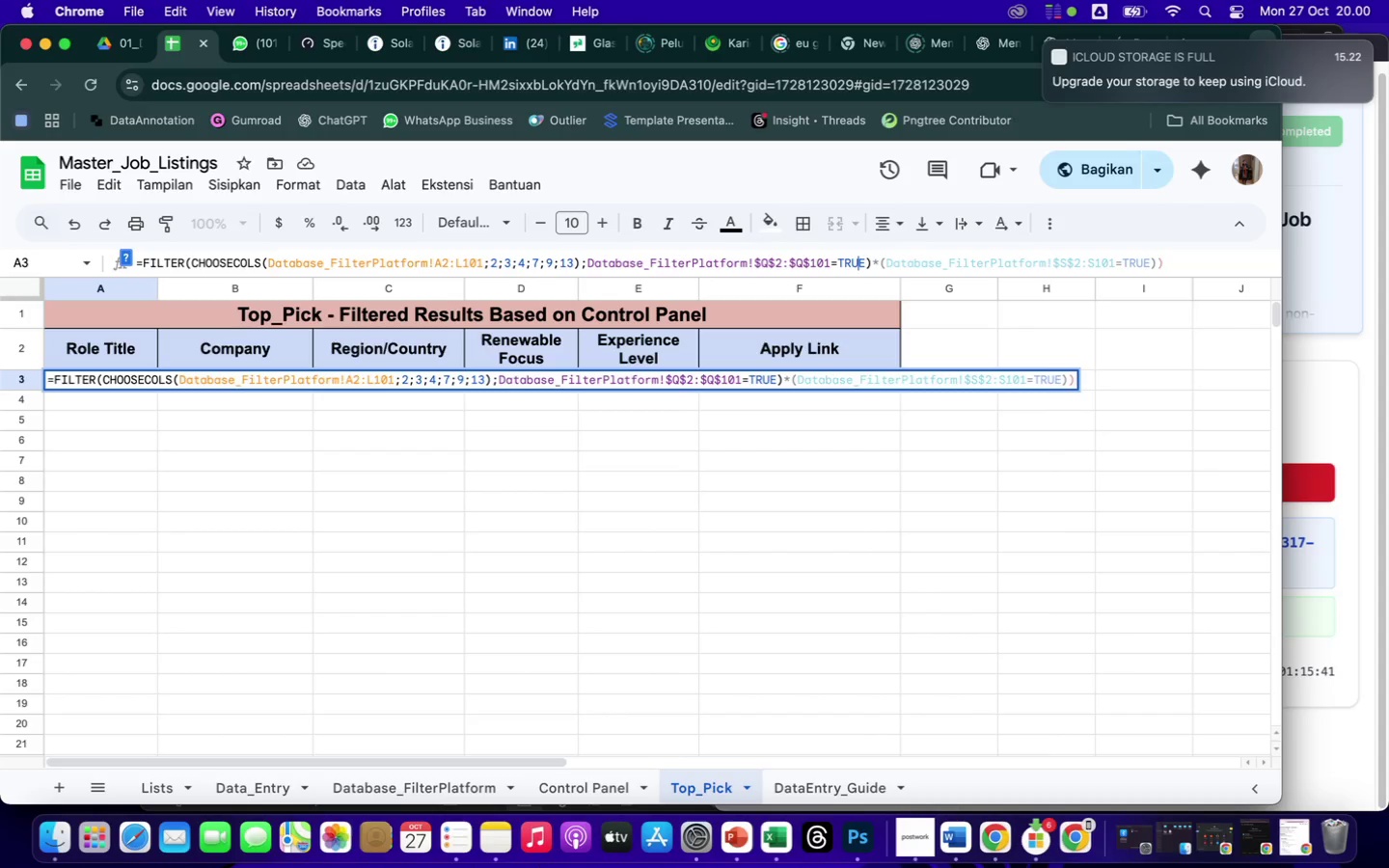 
key(ArrowRight)
 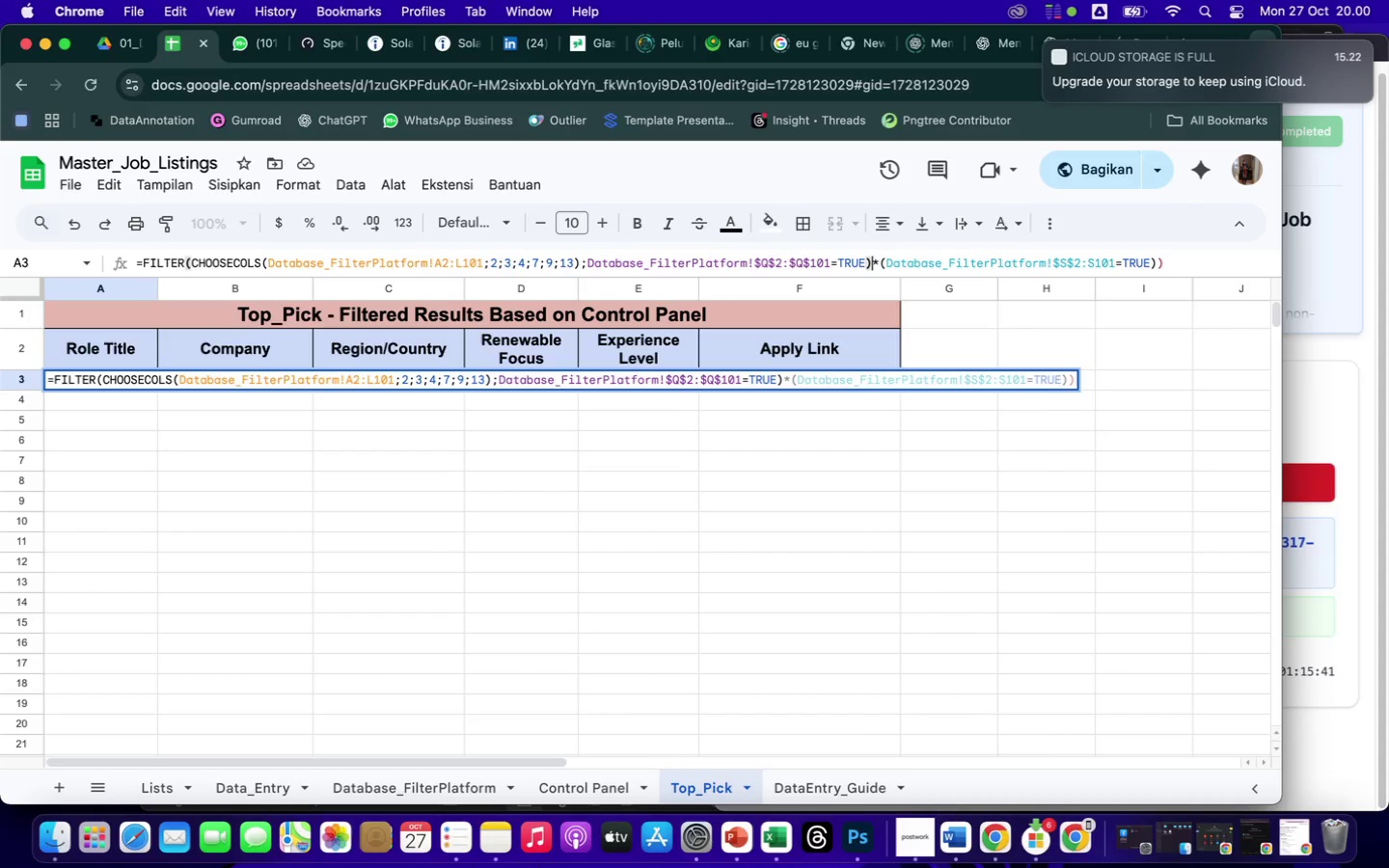 
key(ArrowRight)
 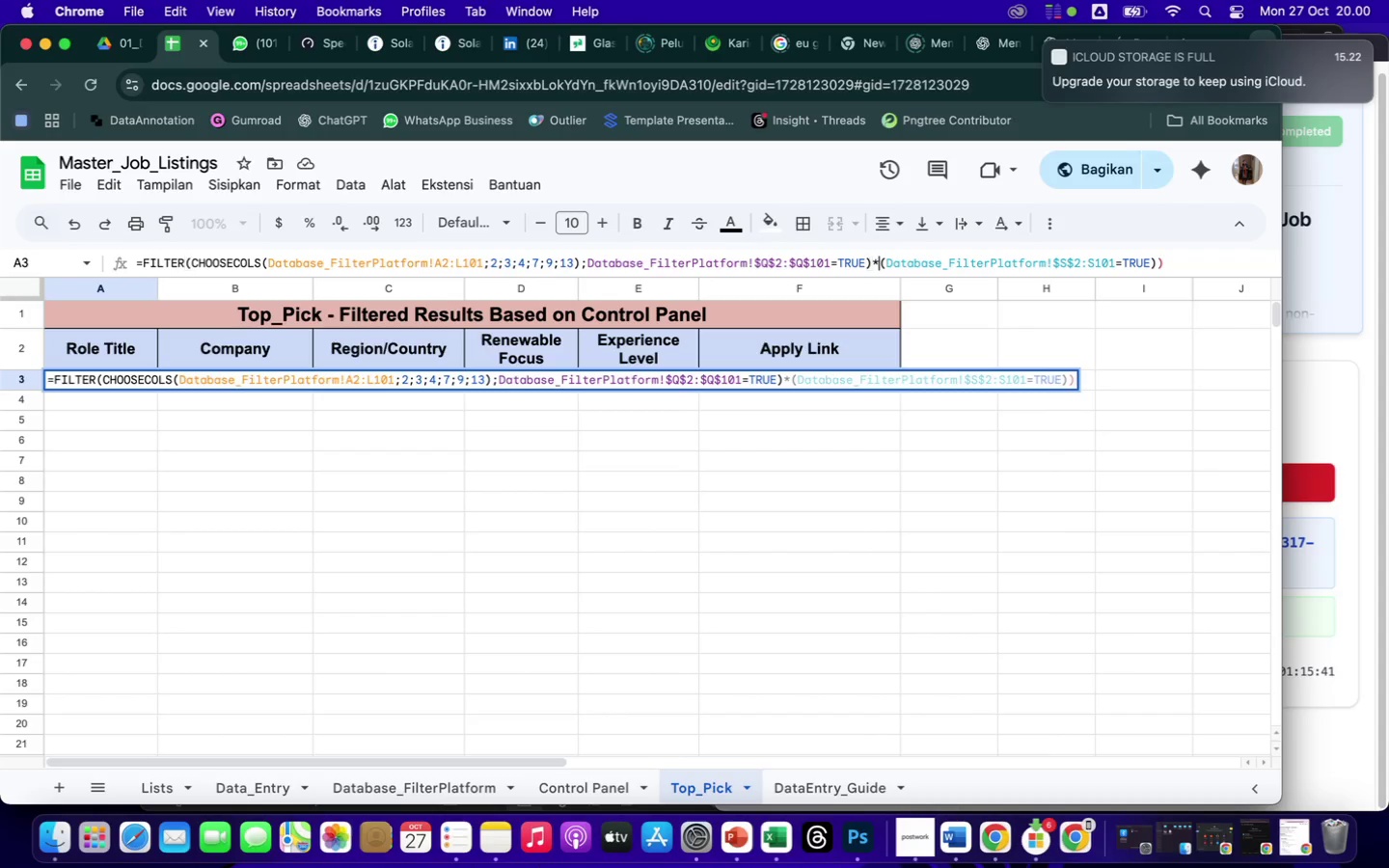 
key(ArrowRight)
 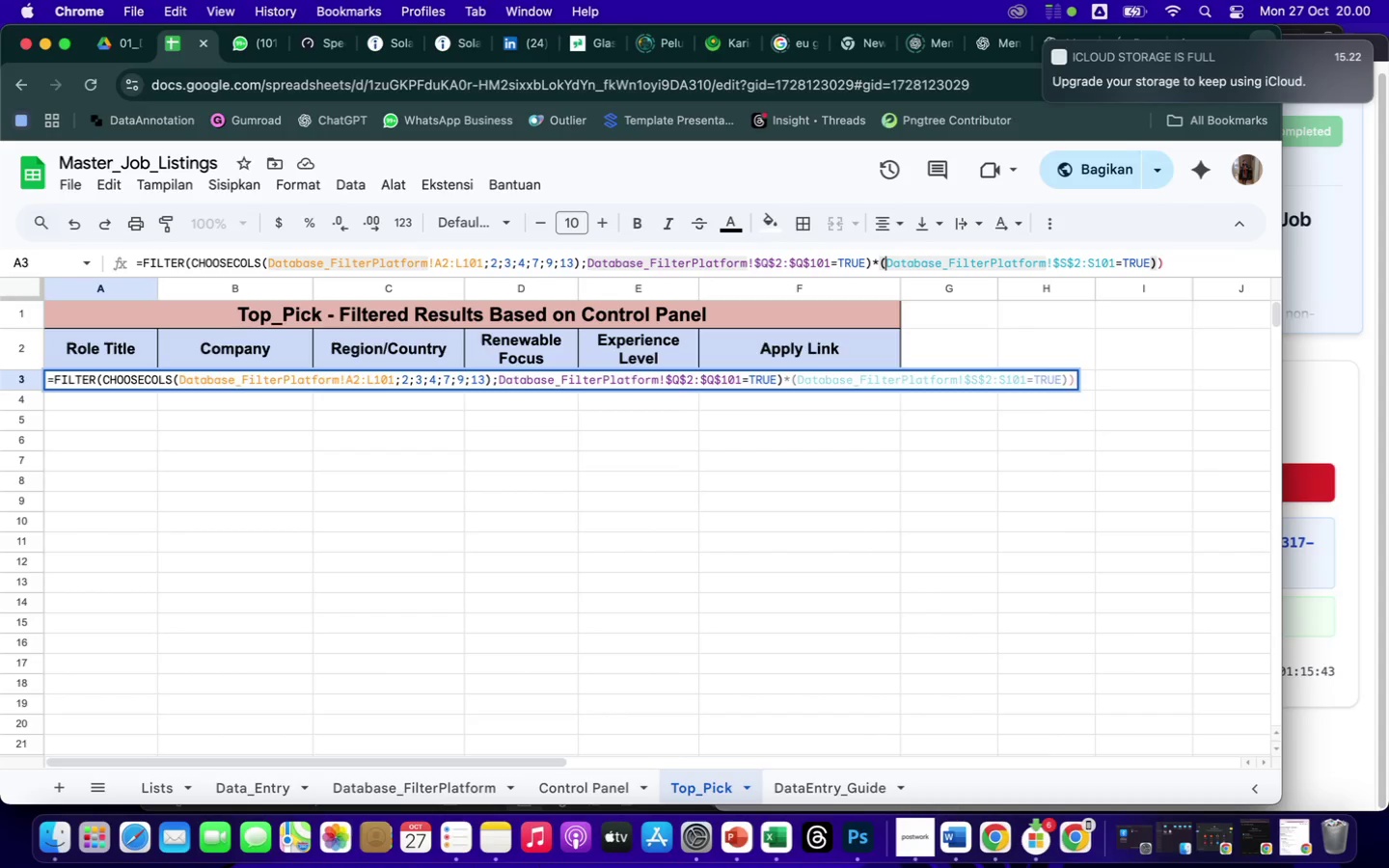 
key(Backspace)
 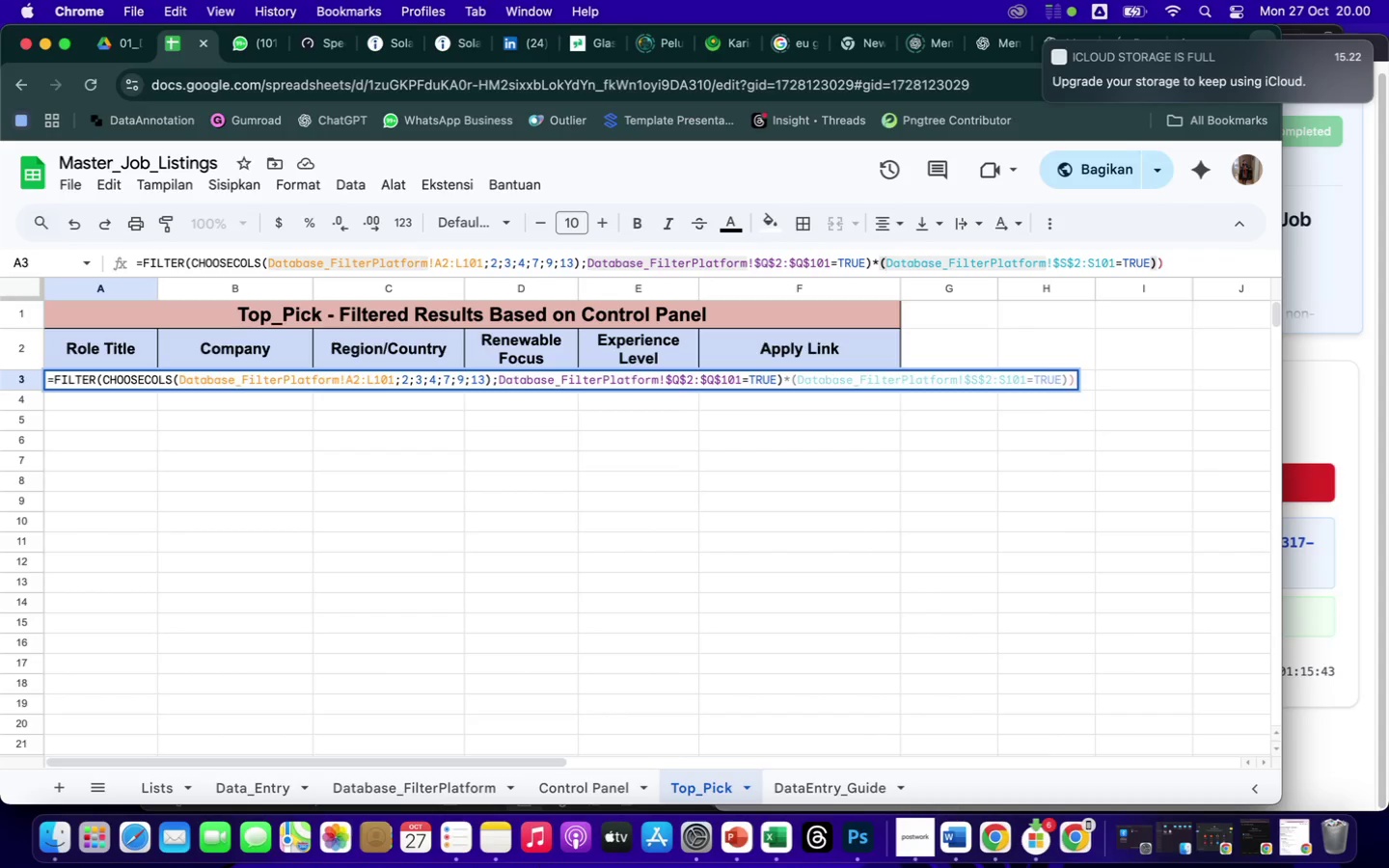 
key(Backspace)
 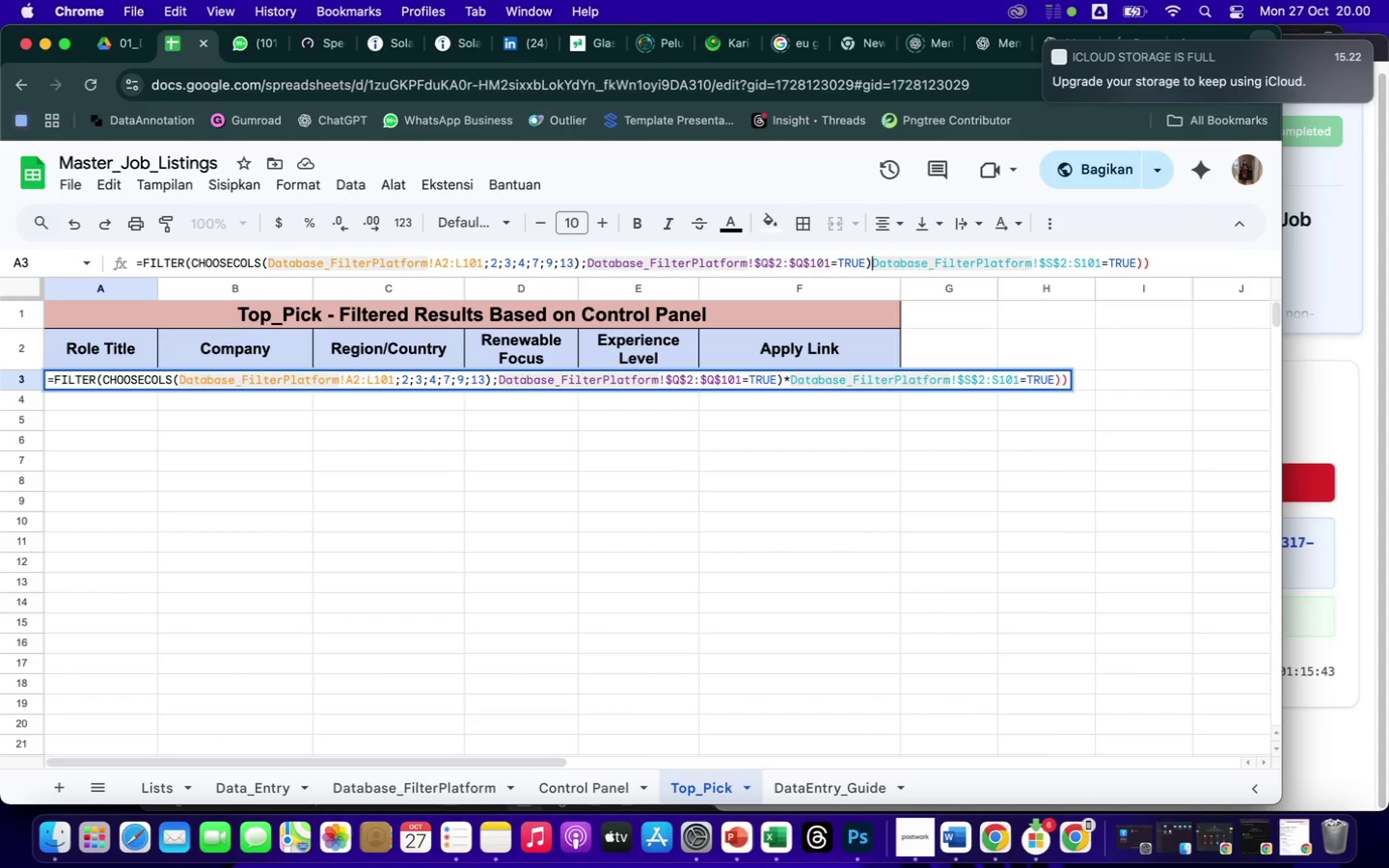 
key(Backspace)
 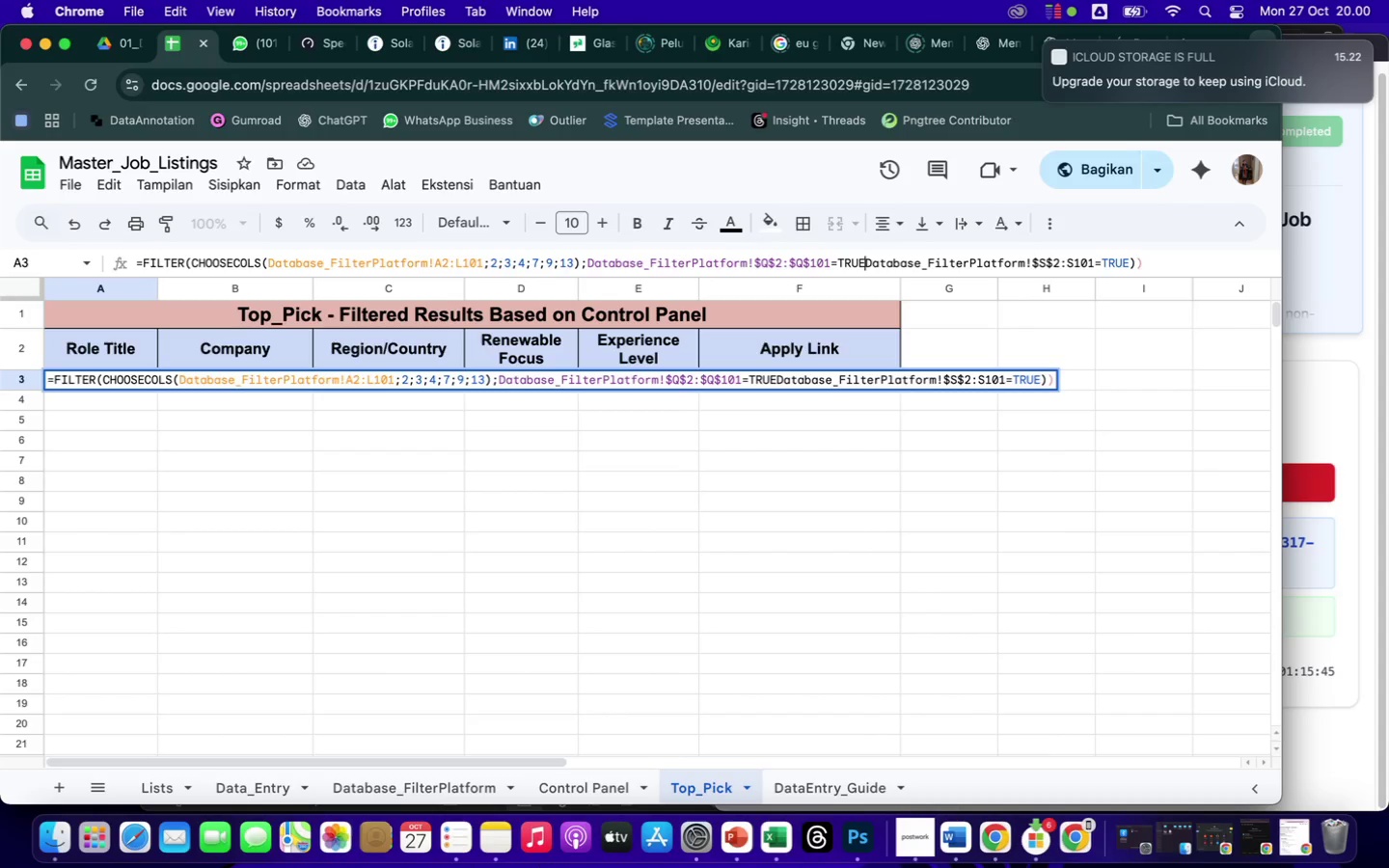 
key(Semicolon)
 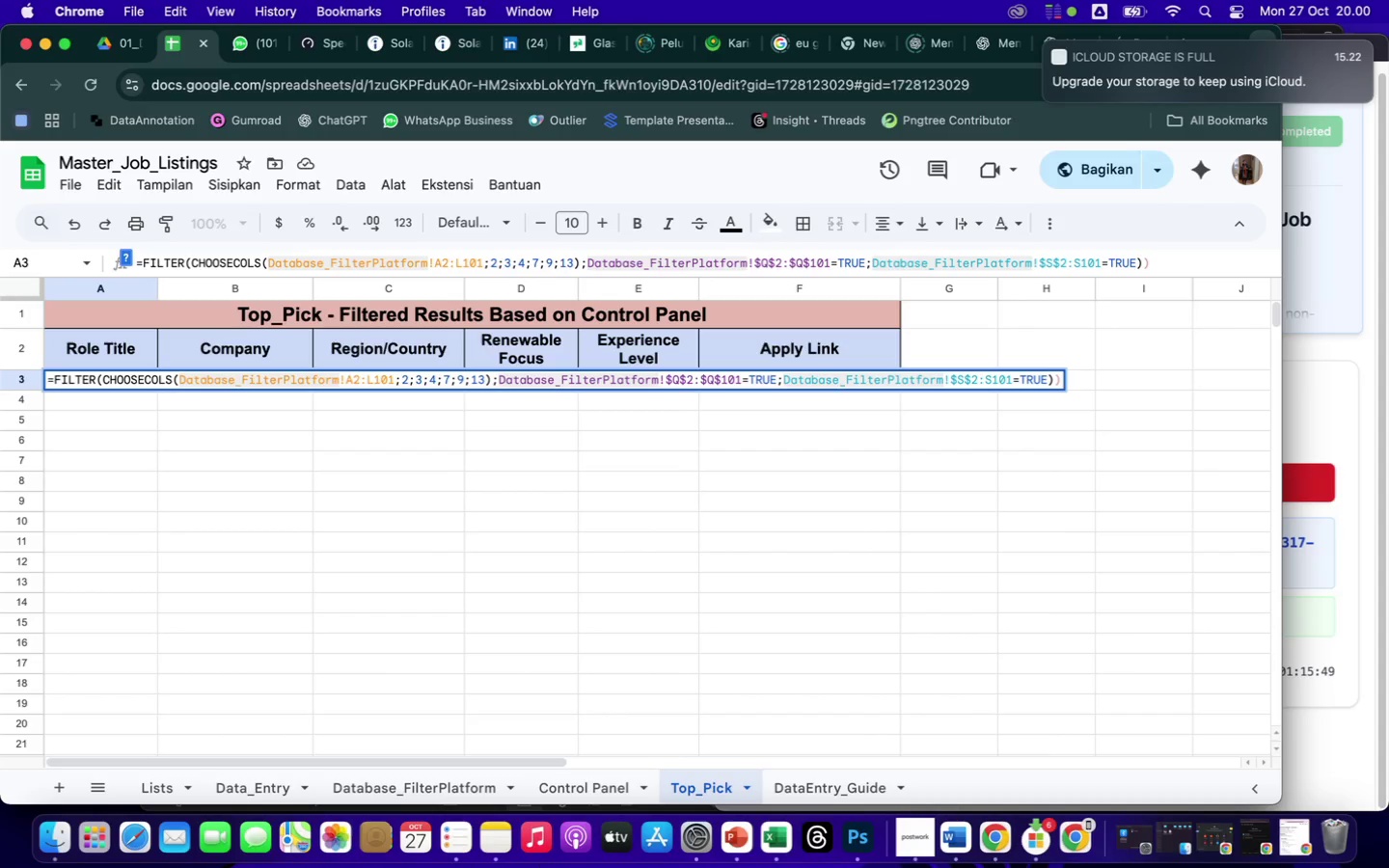 
wait(5.06)
 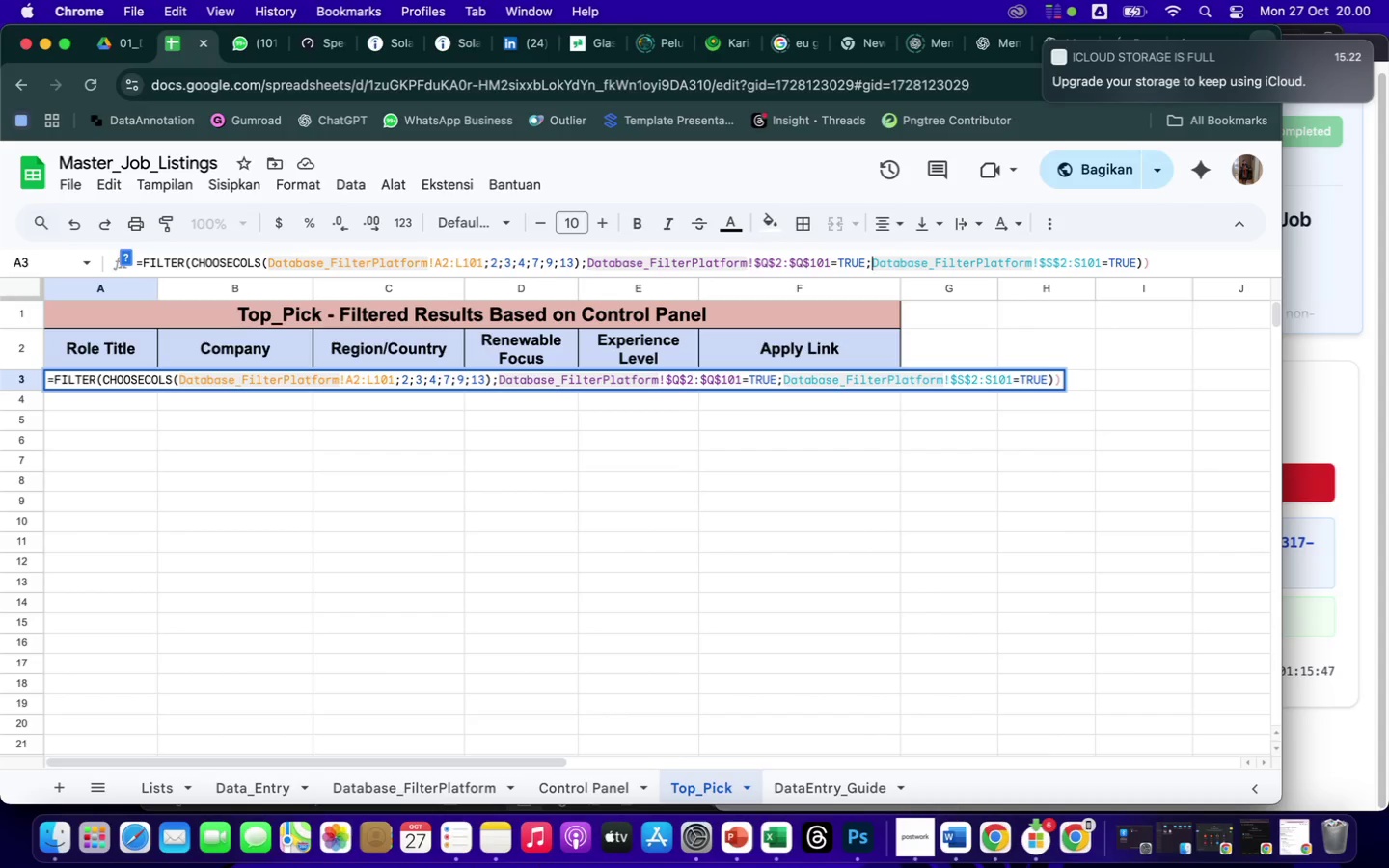 
key(ArrowRight)
 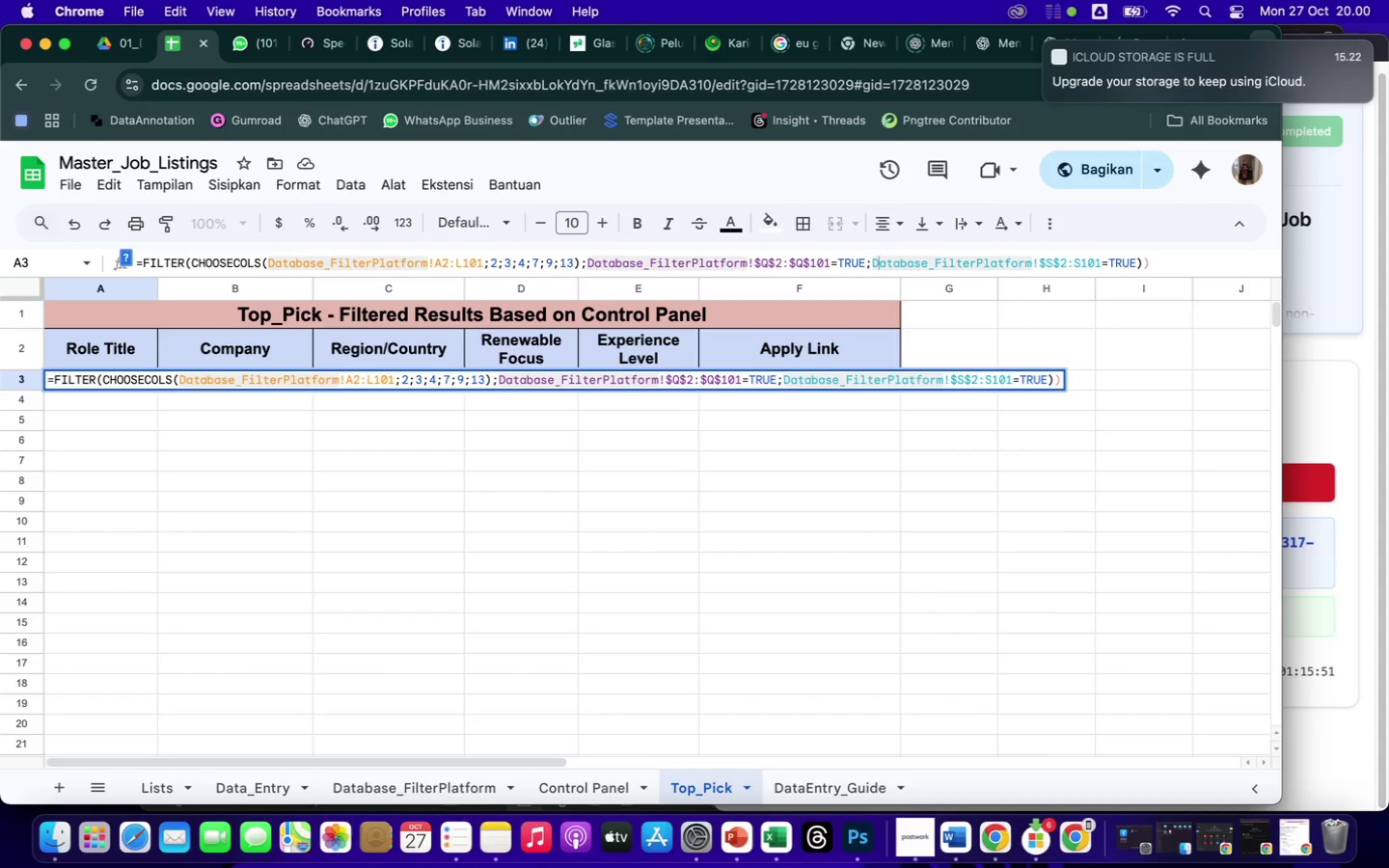 
key(ArrowRight)
 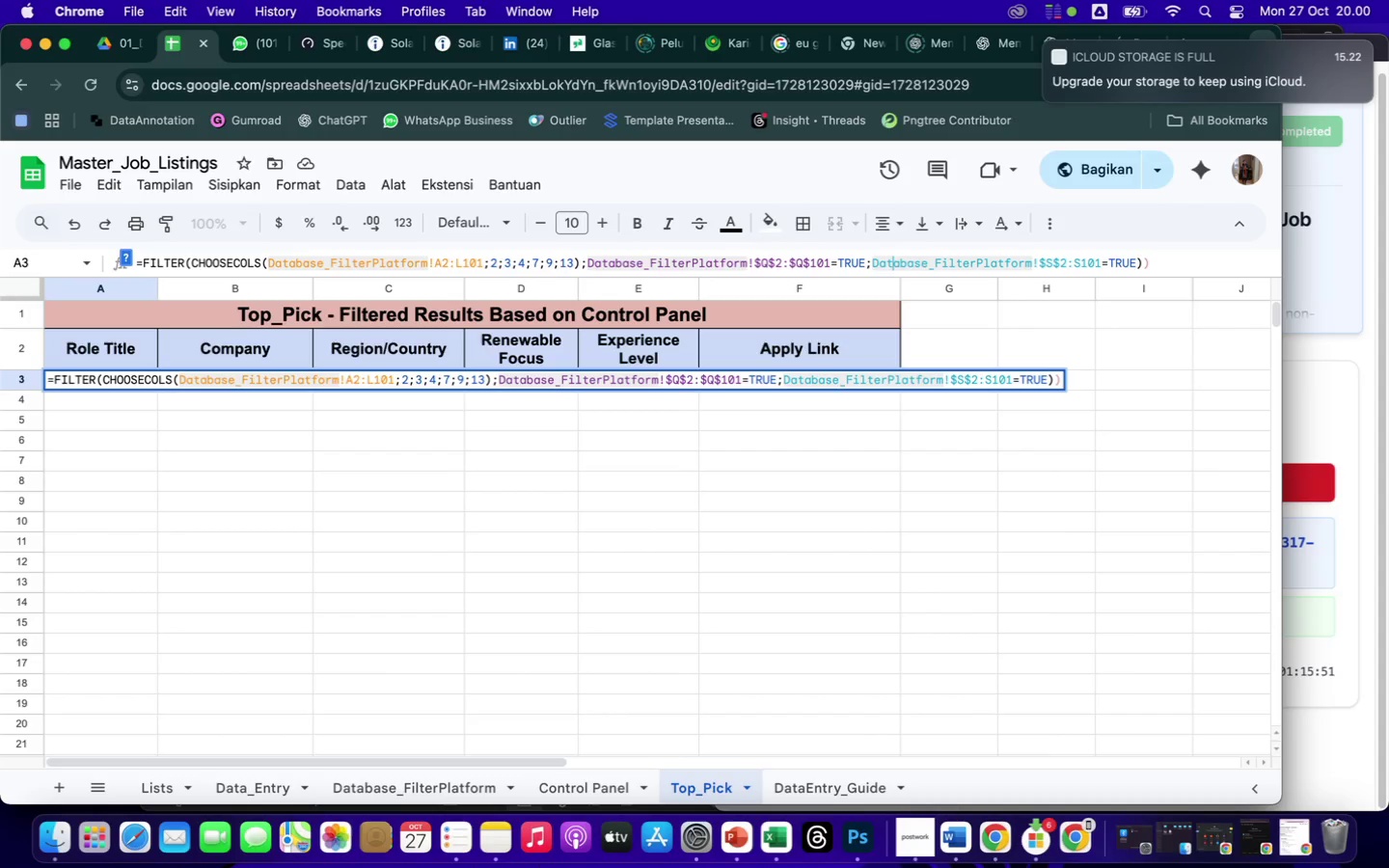 
hold_key(key=ArrowRight, duration=0.6)
 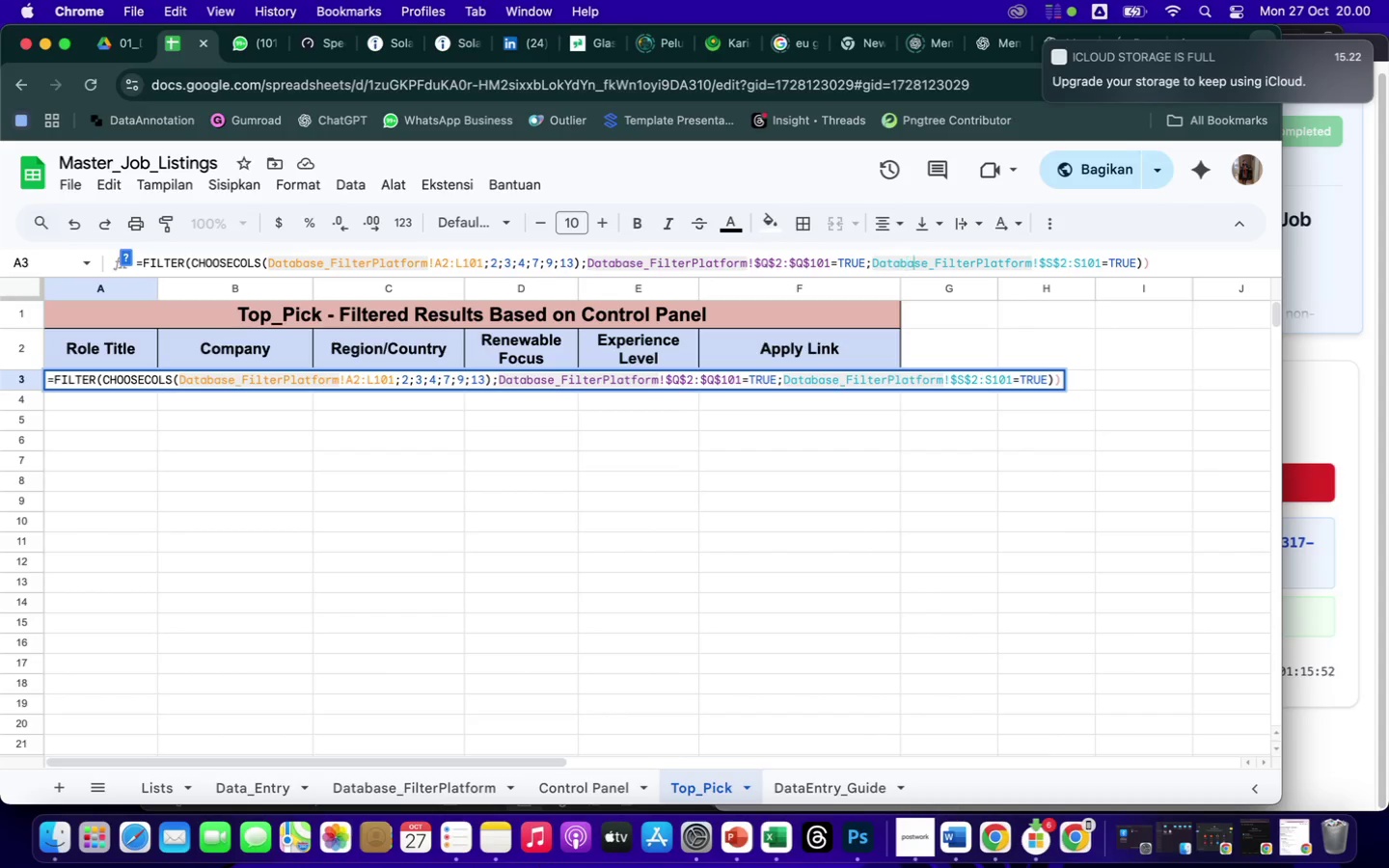 
hold_key(key=ArrowRight, duration=1.01)
 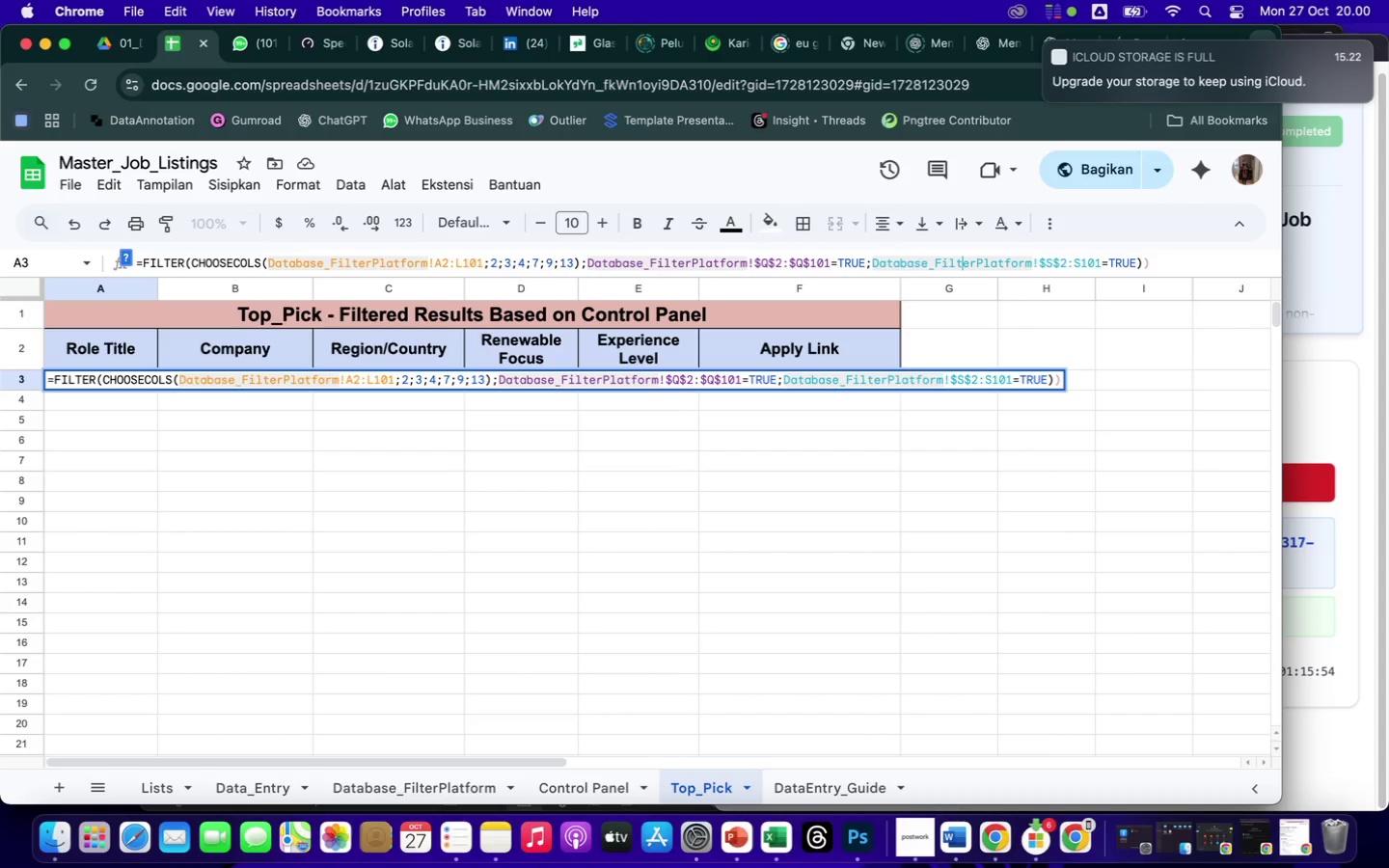 
key(ArrowRight)
 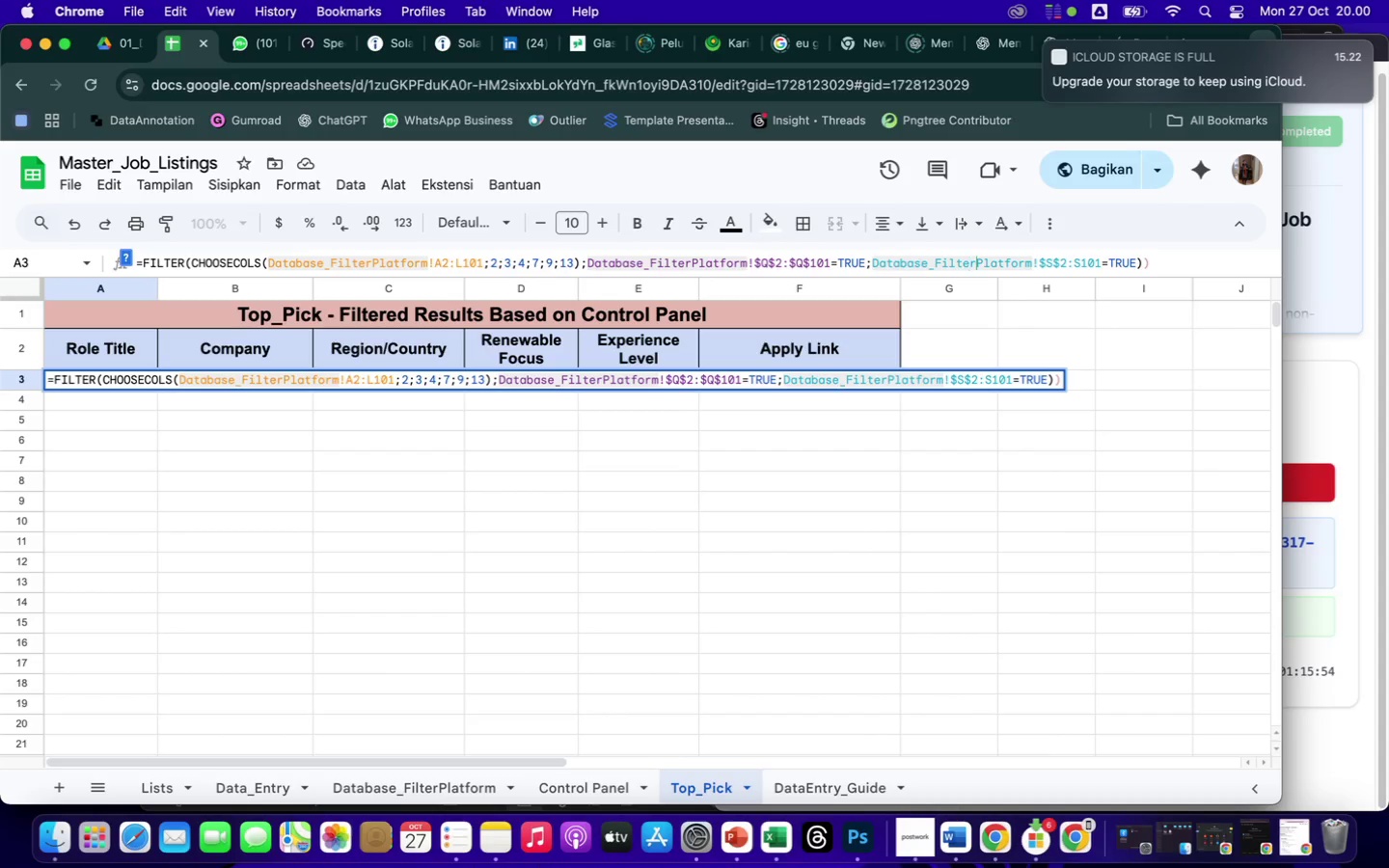 
hold_key(key=ArrowRight, duration=0.75)
 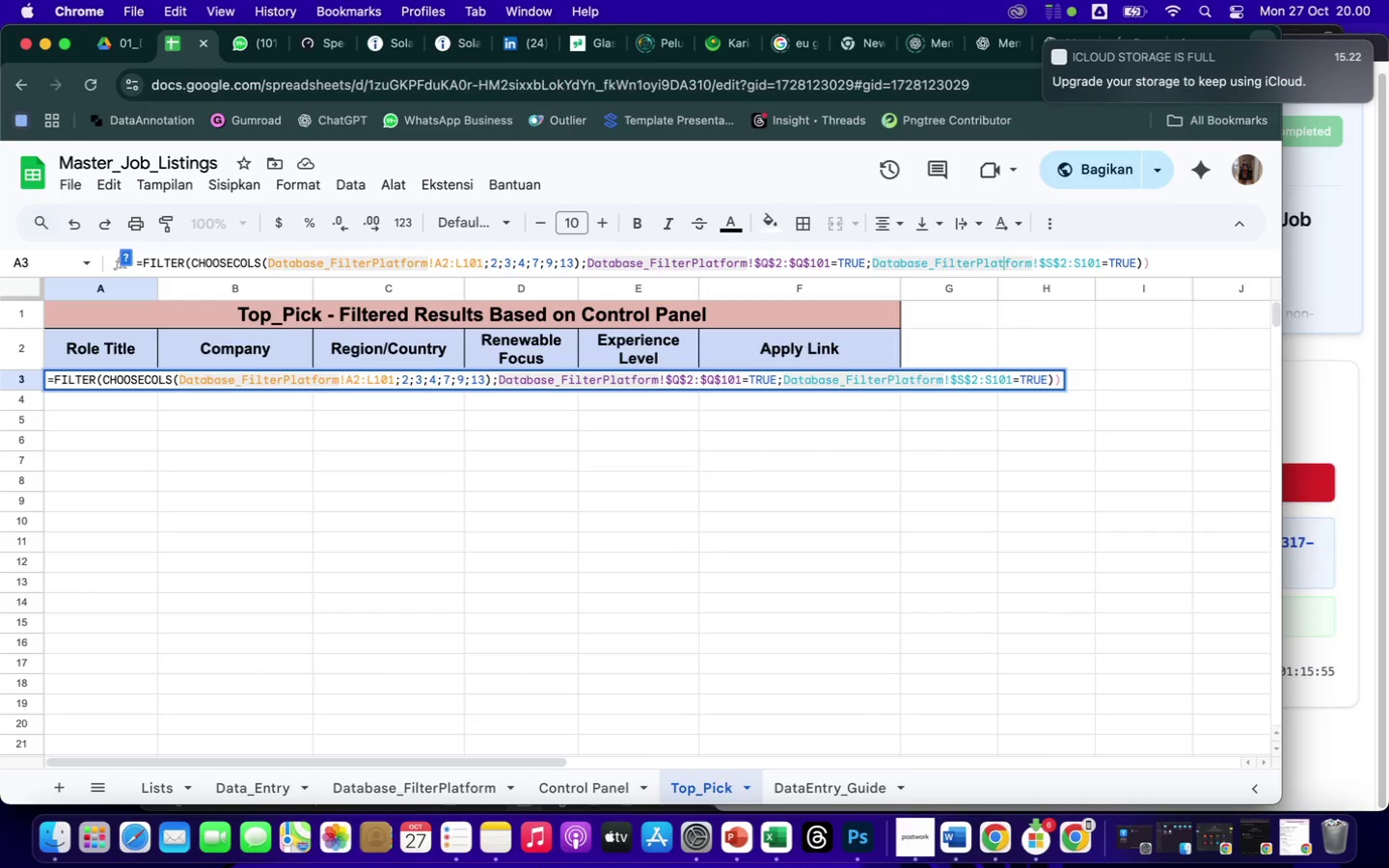 
hold_key(key=ArrowRight, duration=0.7)
 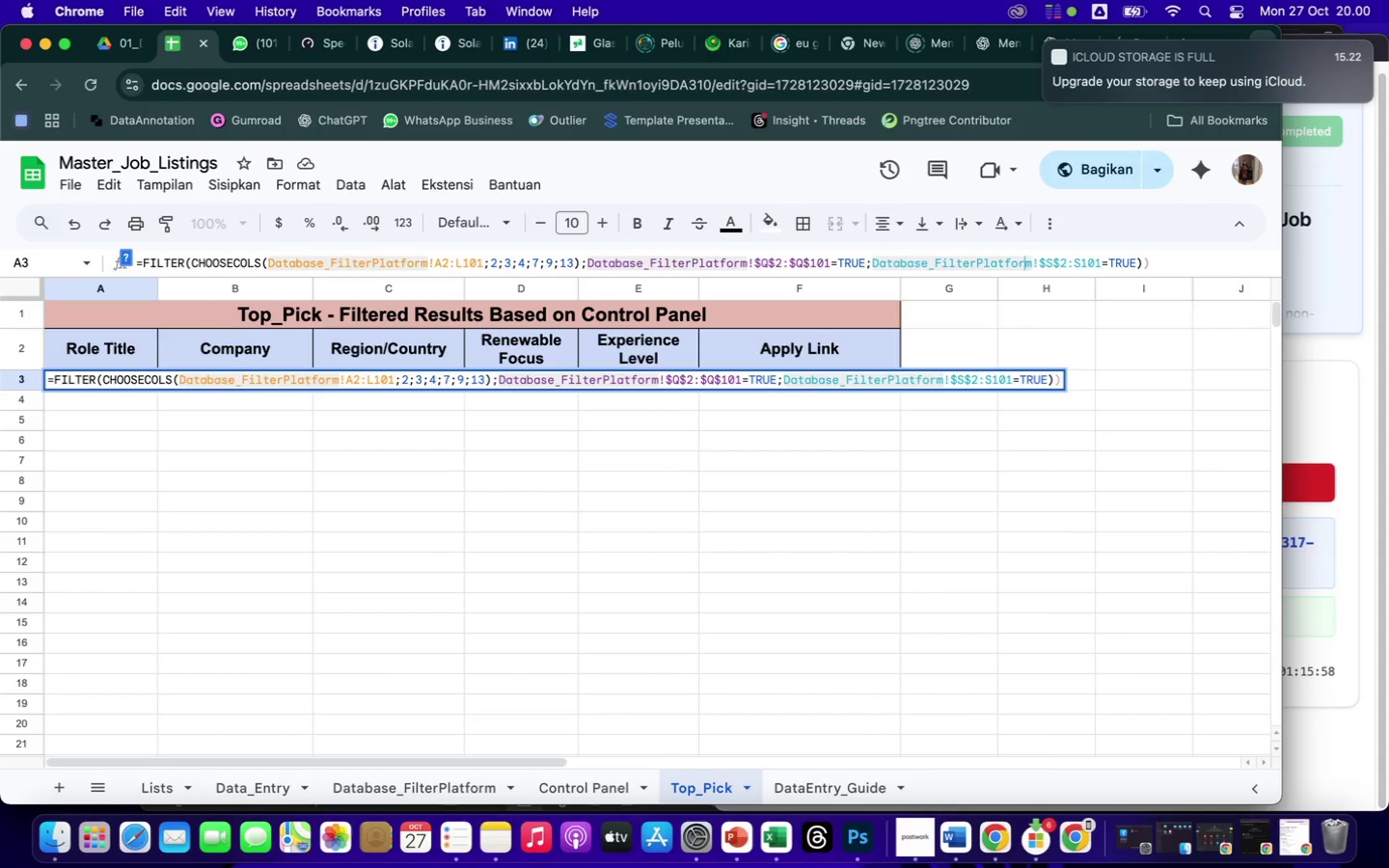 
key(ArrowRight)
 